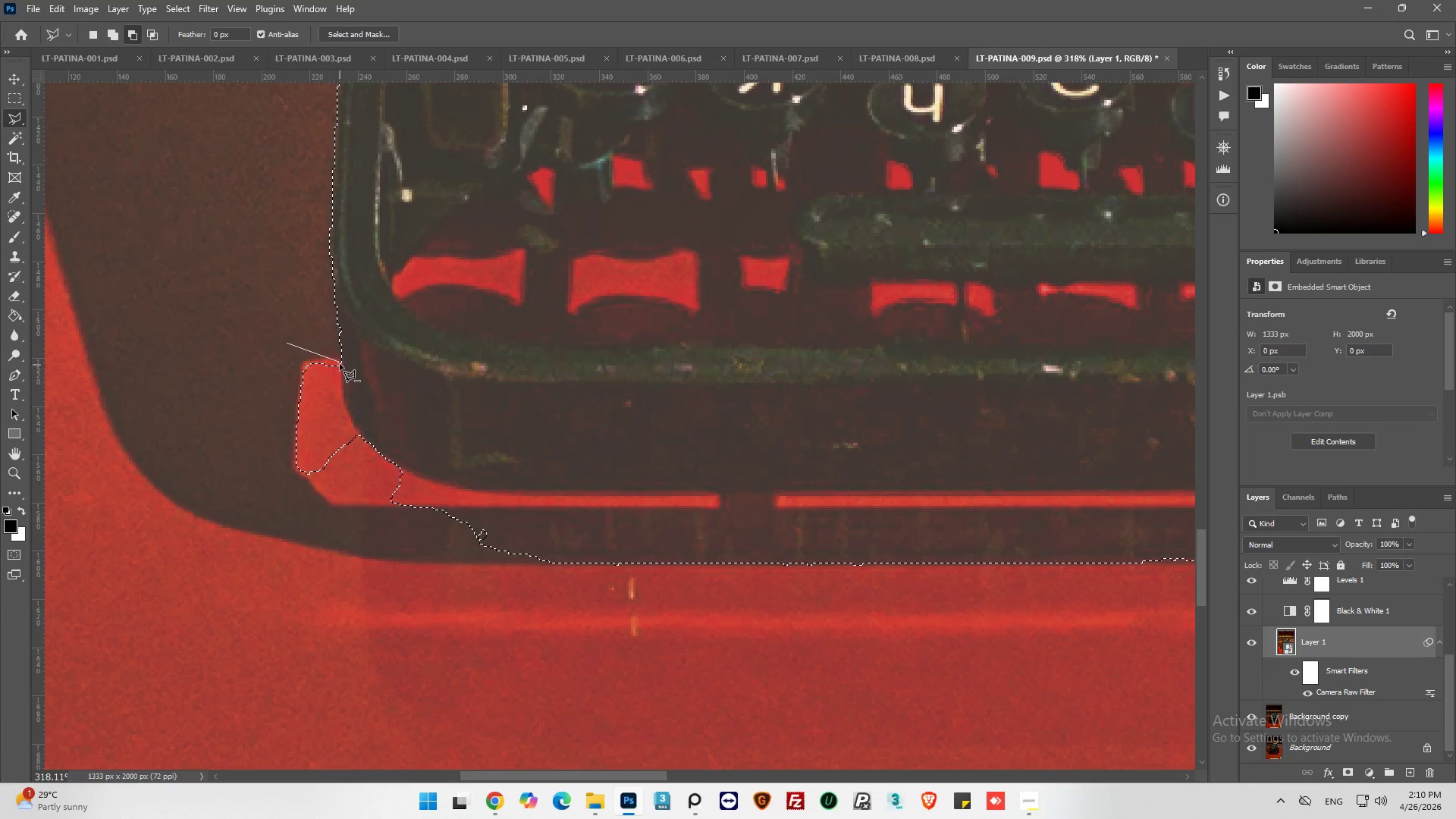 
left_click([341, 362])
 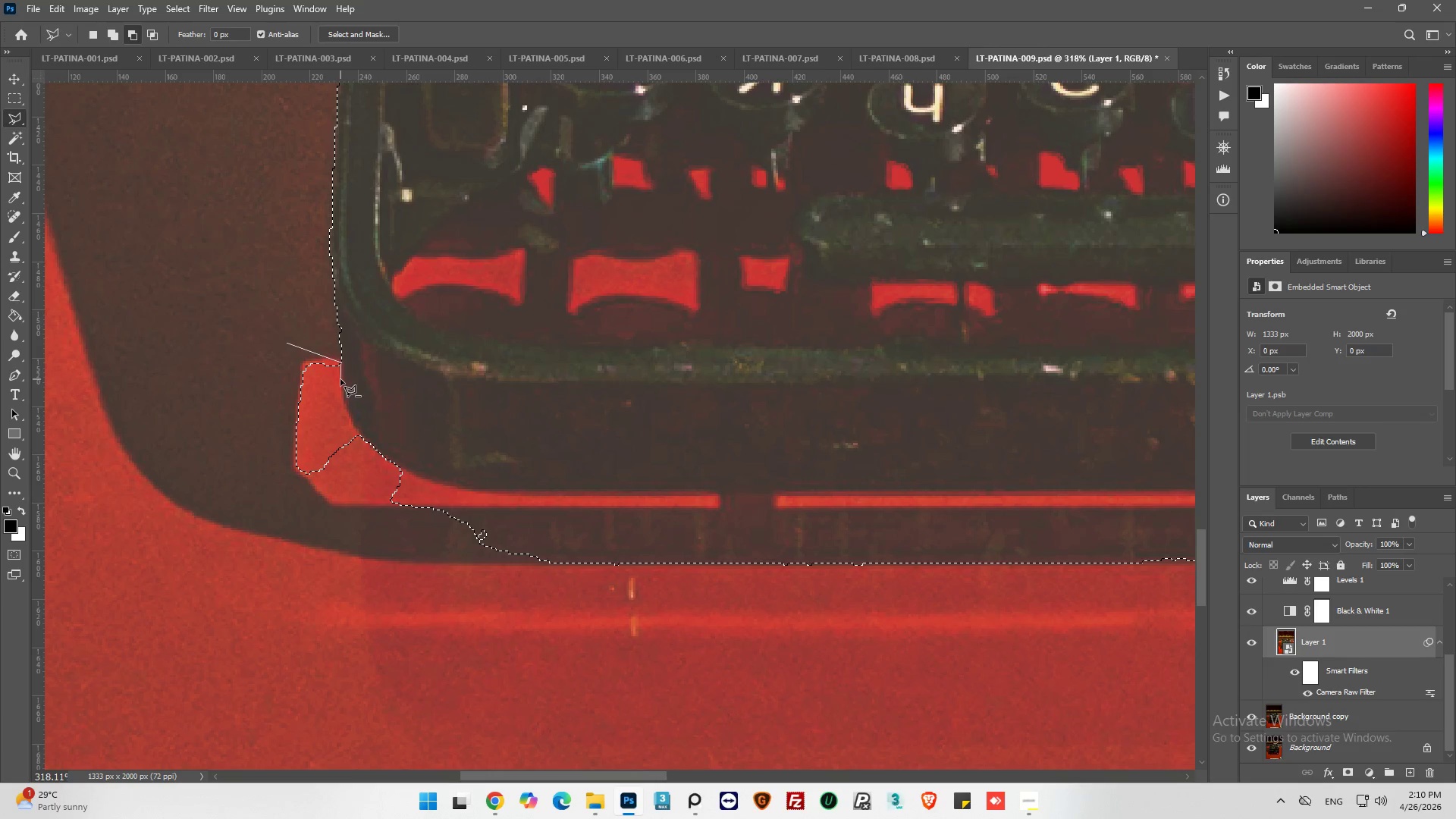 
left_click([341, 381])
 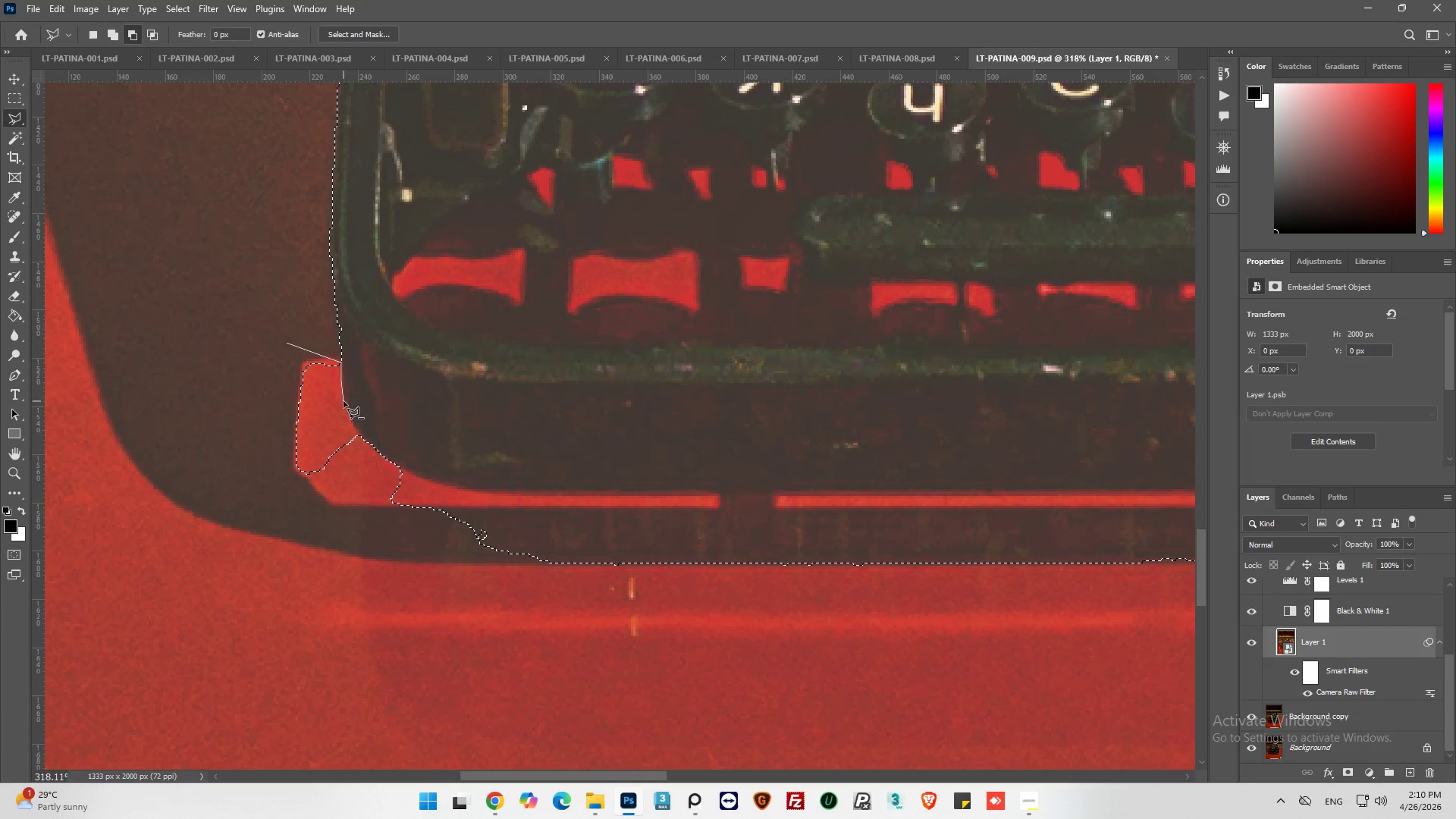 
left_click([344, 401])
 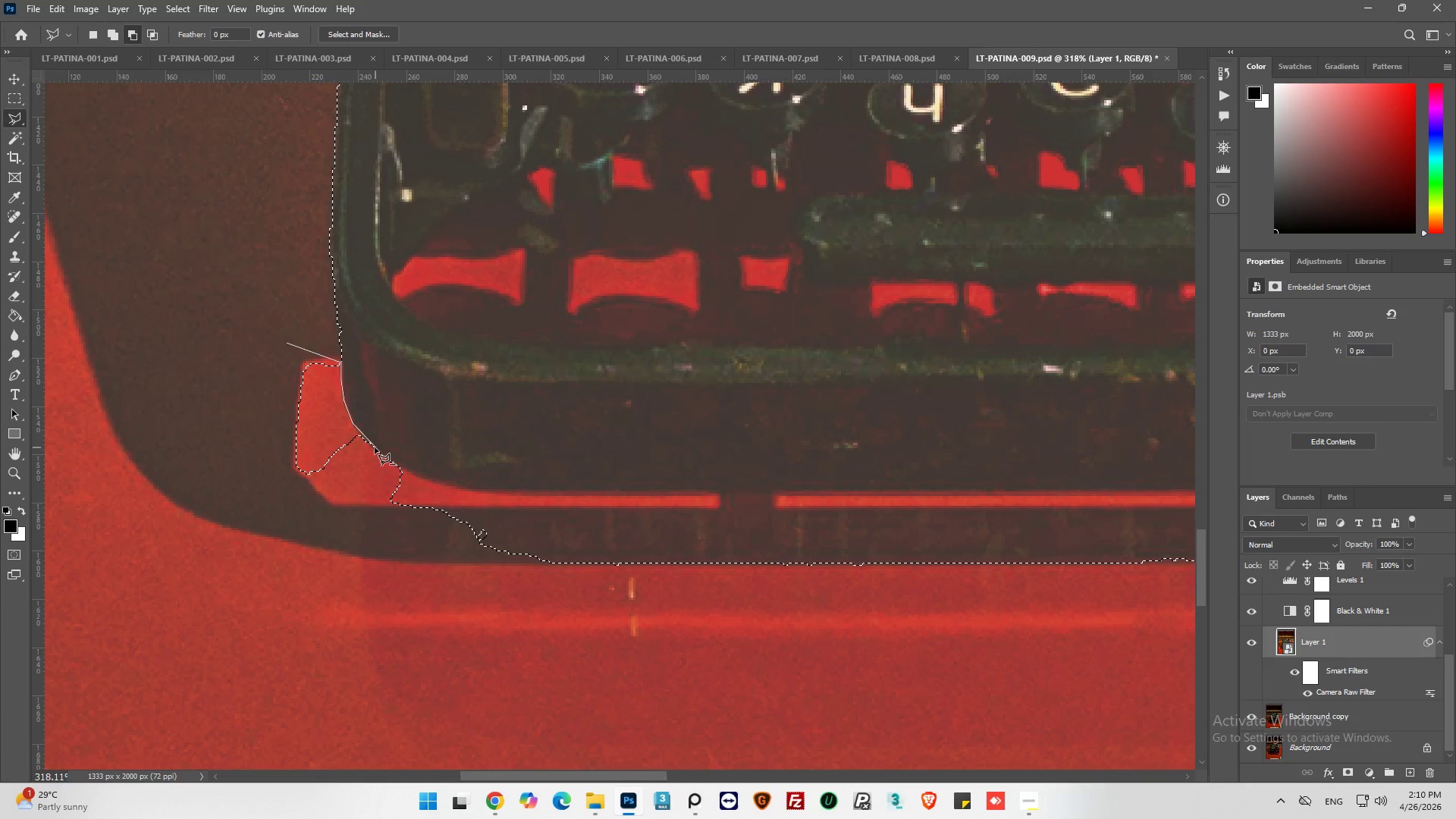 
left_click([371, 447])
 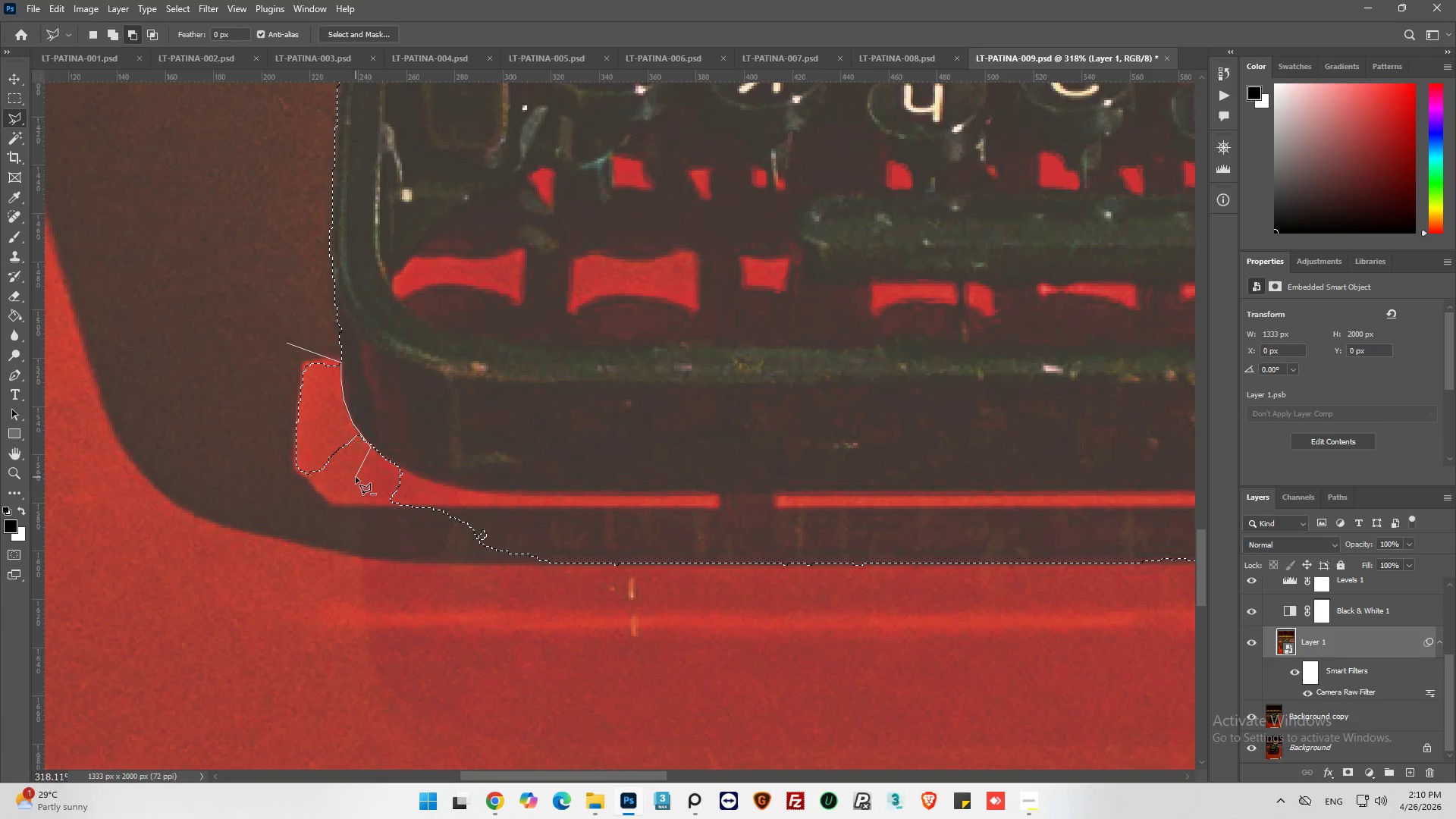 
left_click_drag(start_coordinate=[356, 477], to_coordinate=[341, 493])
 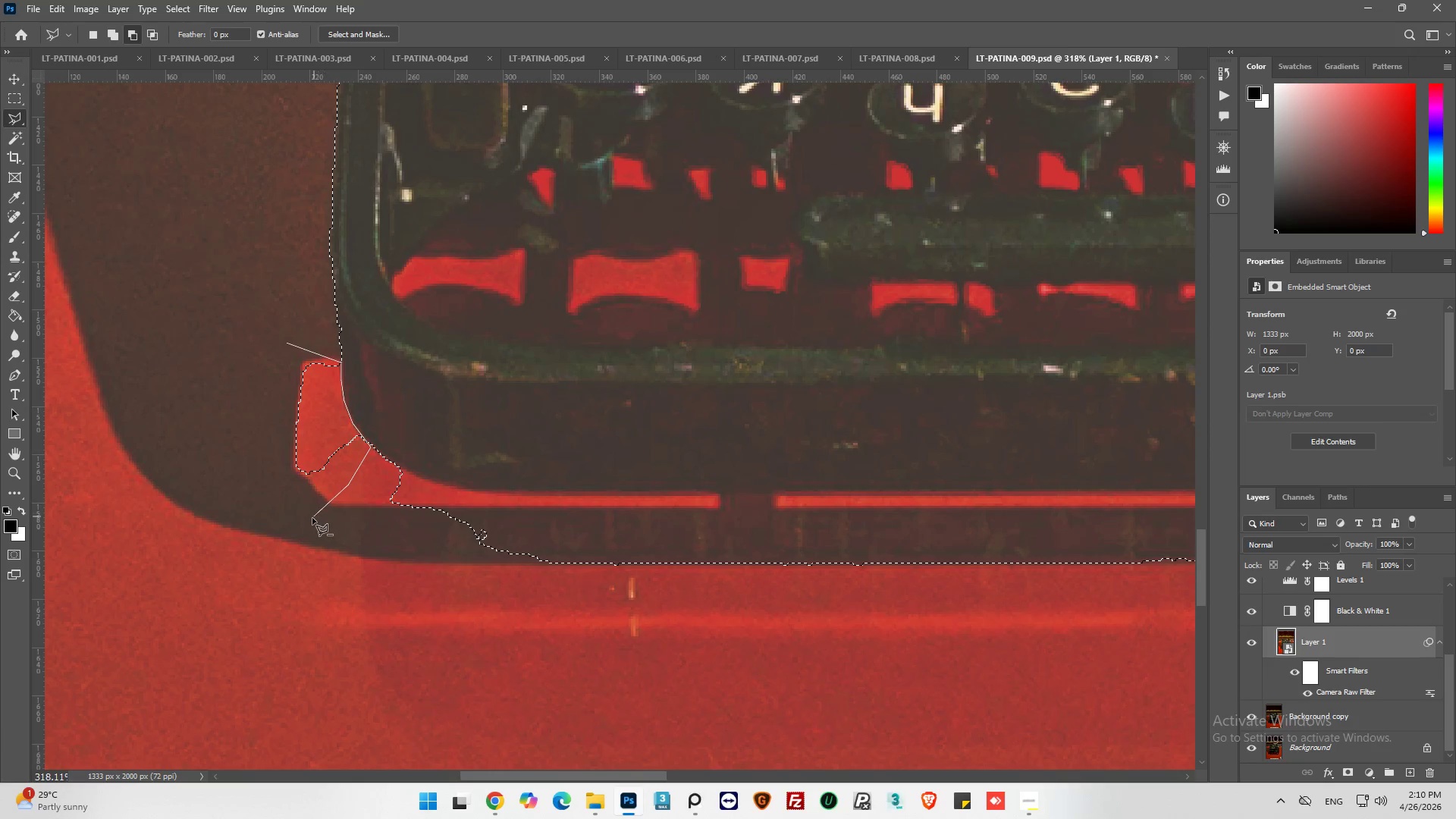 
left_click_drag(start_coordinate=[312, 518], to_coordinate=[300, 517])
 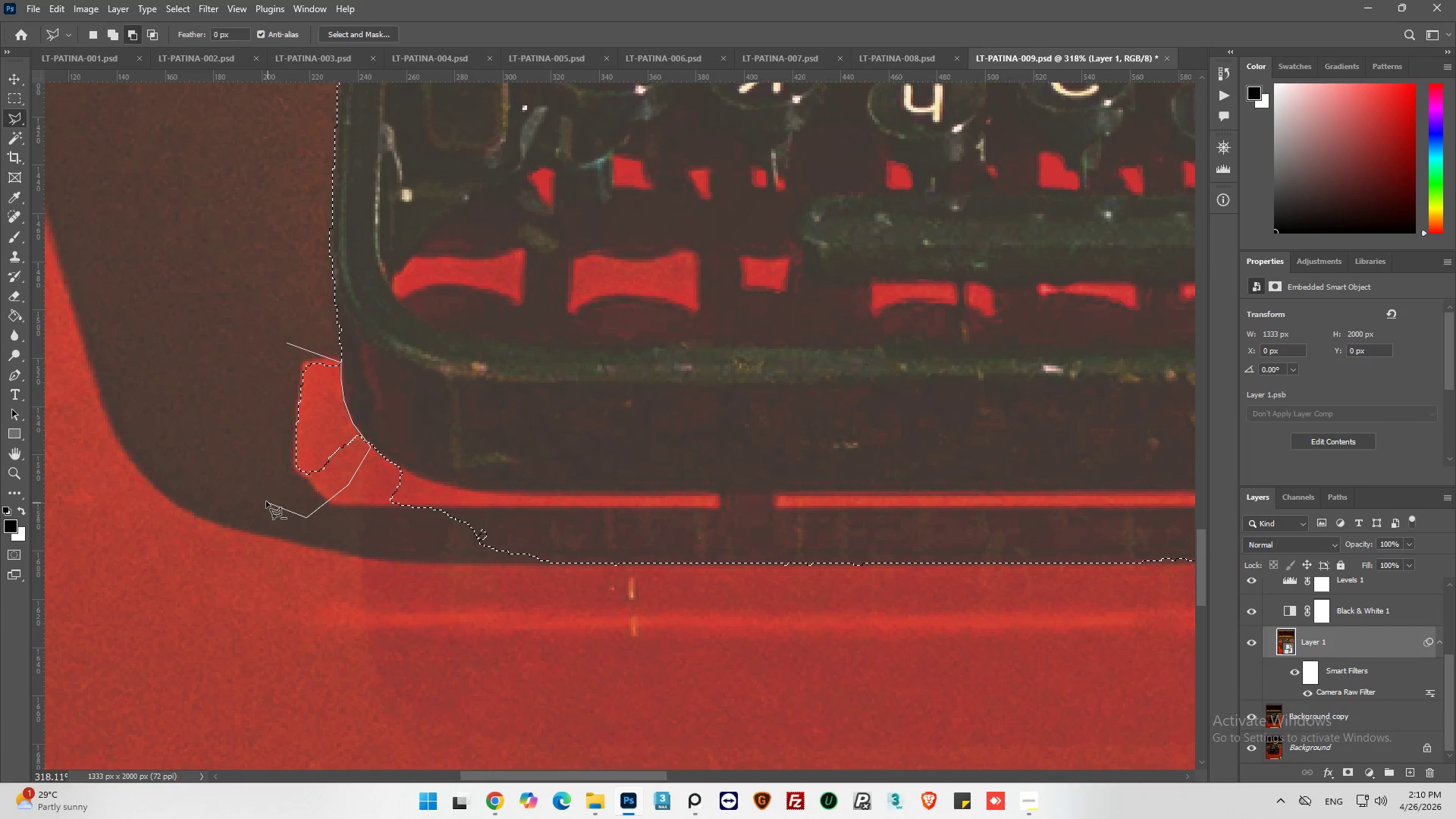 
left_click_drag(start_coordinate=[265, 500], to_coordinate=[257, 491])
 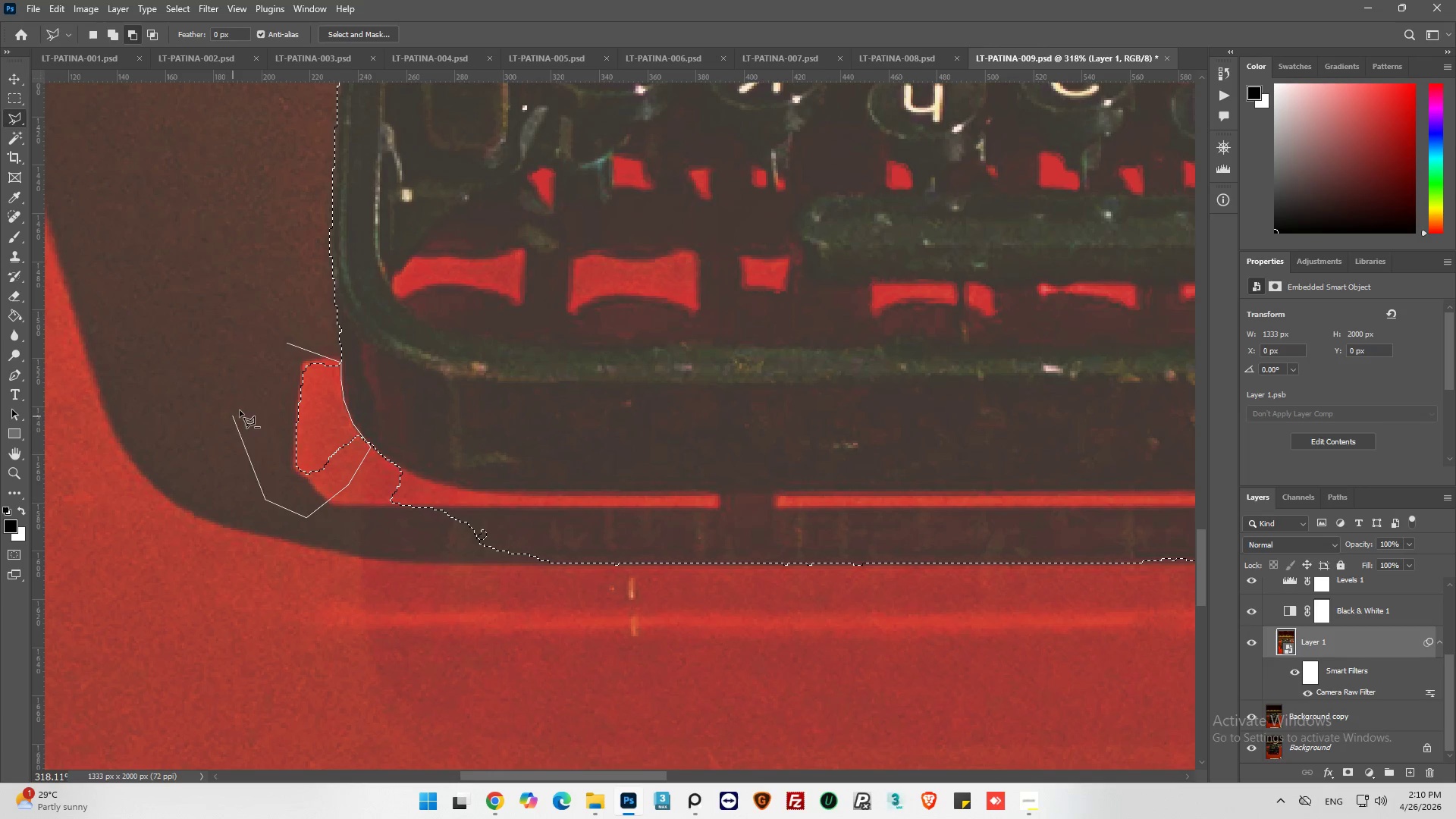 
left_click_drag(start_coordinate=[249, 403], to_coordinate=[254, 400])
 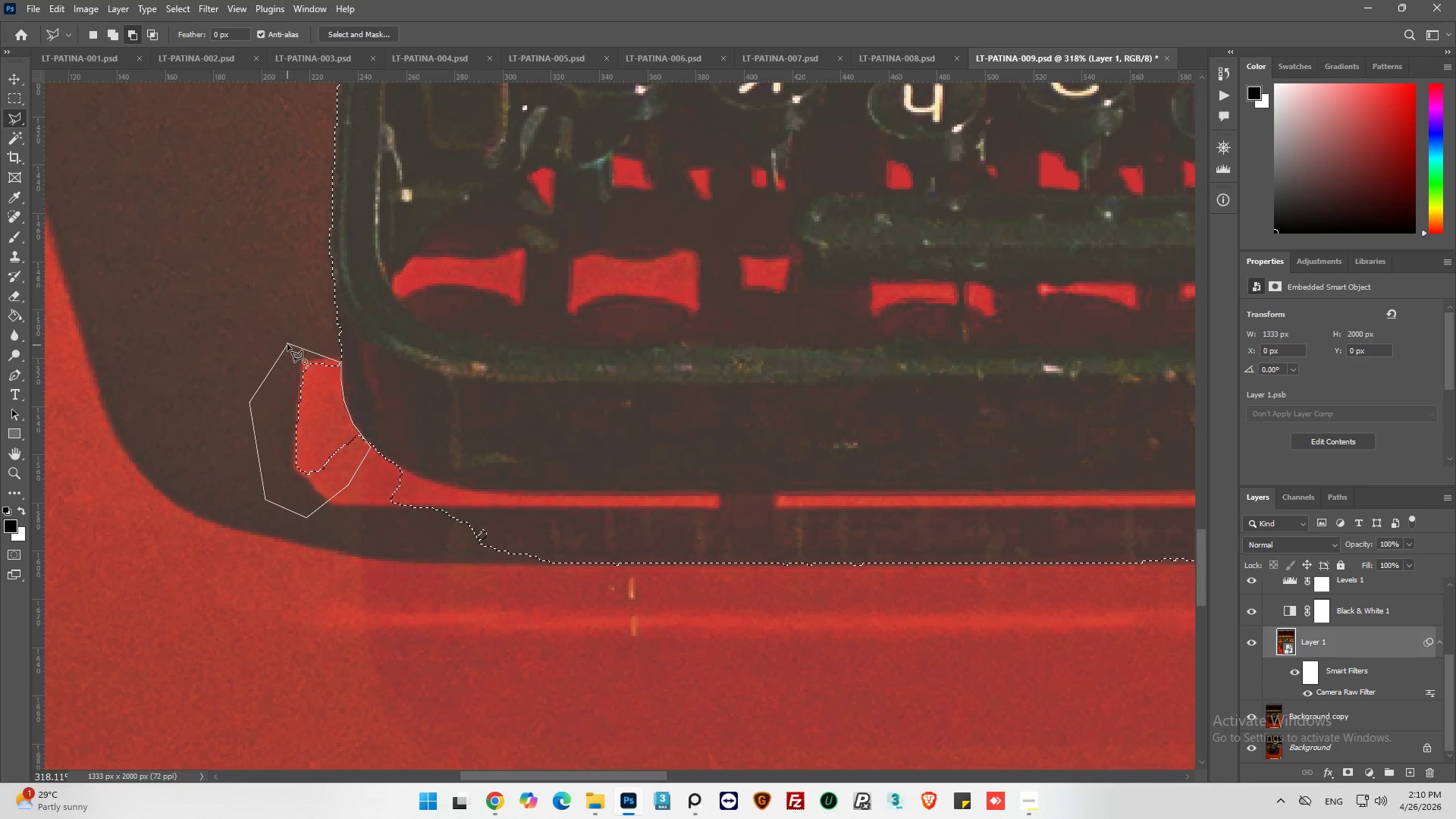 
left_click([287, 344])
 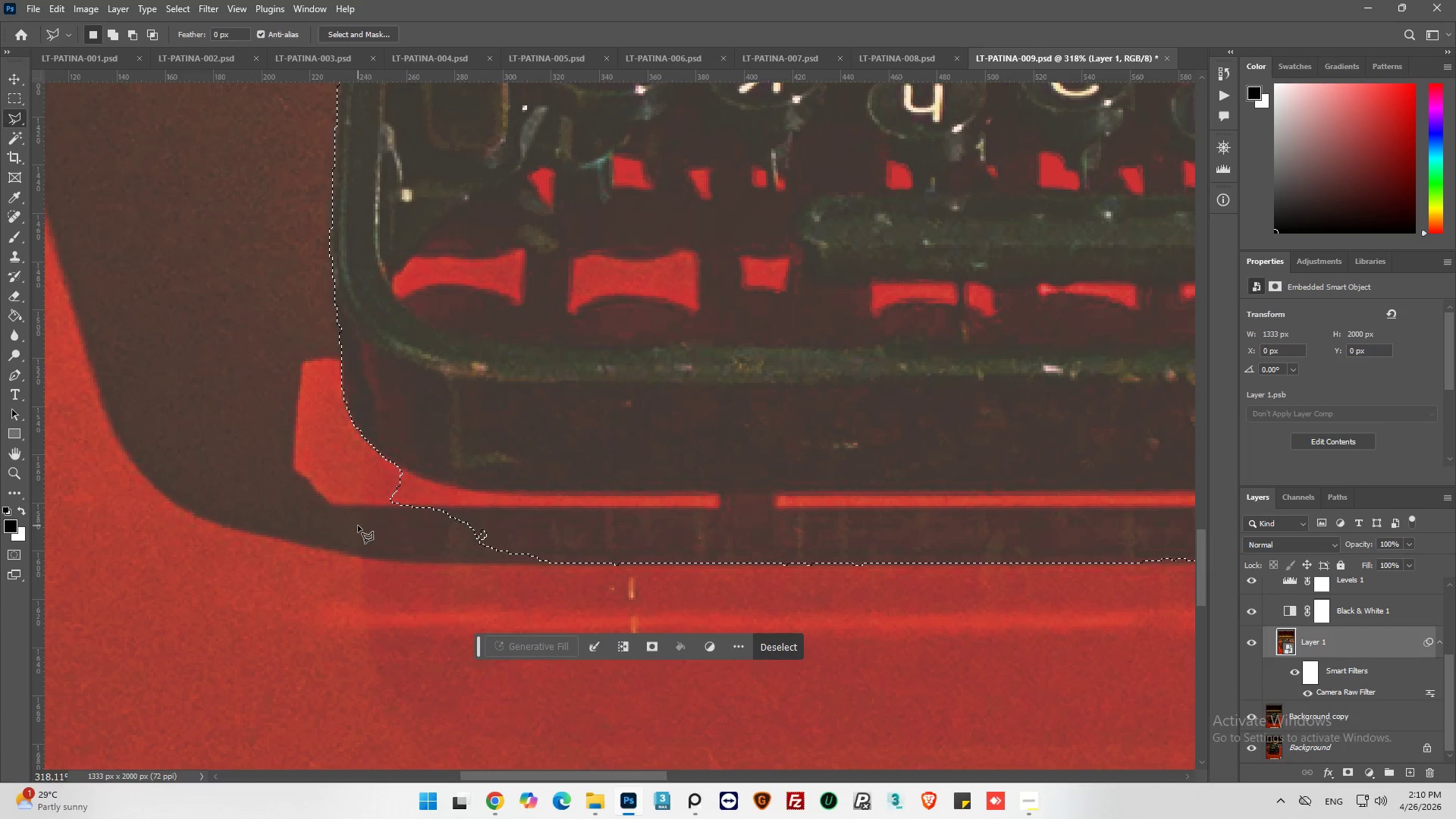 
hold_key(key=AltLeft, duration=0.41)
 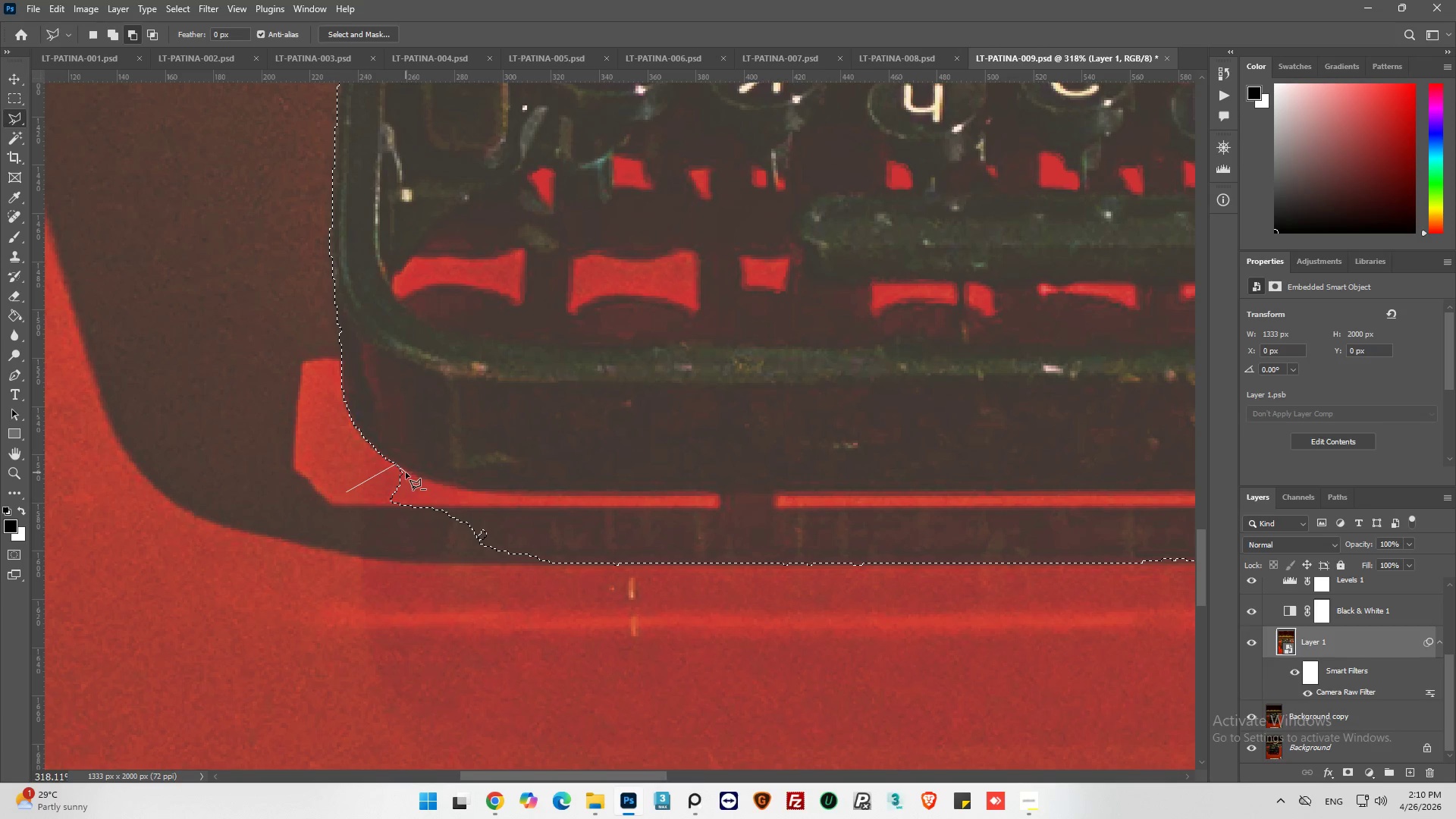 
left_click([411, 472])
 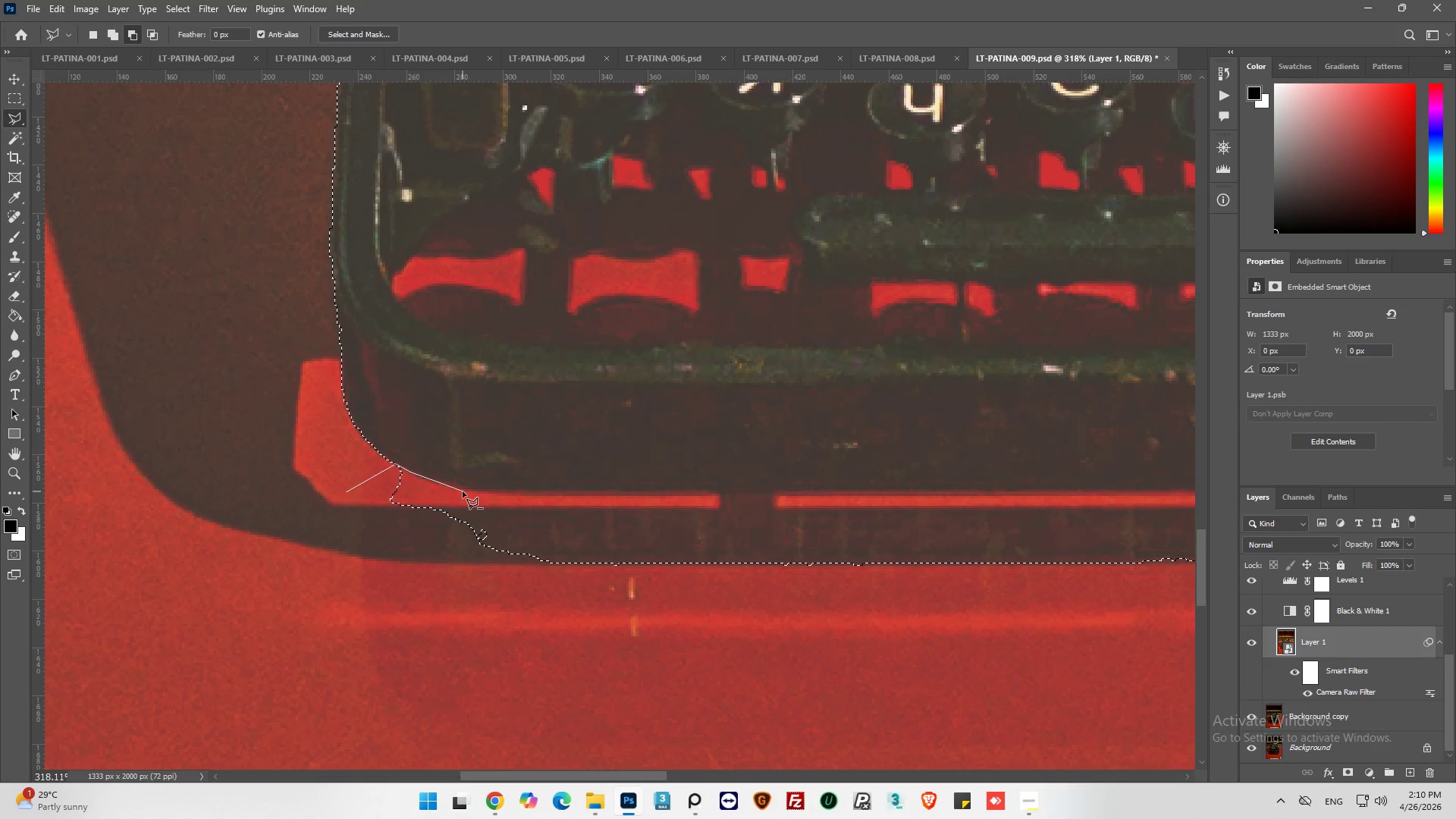 
left_click([463, 490])
 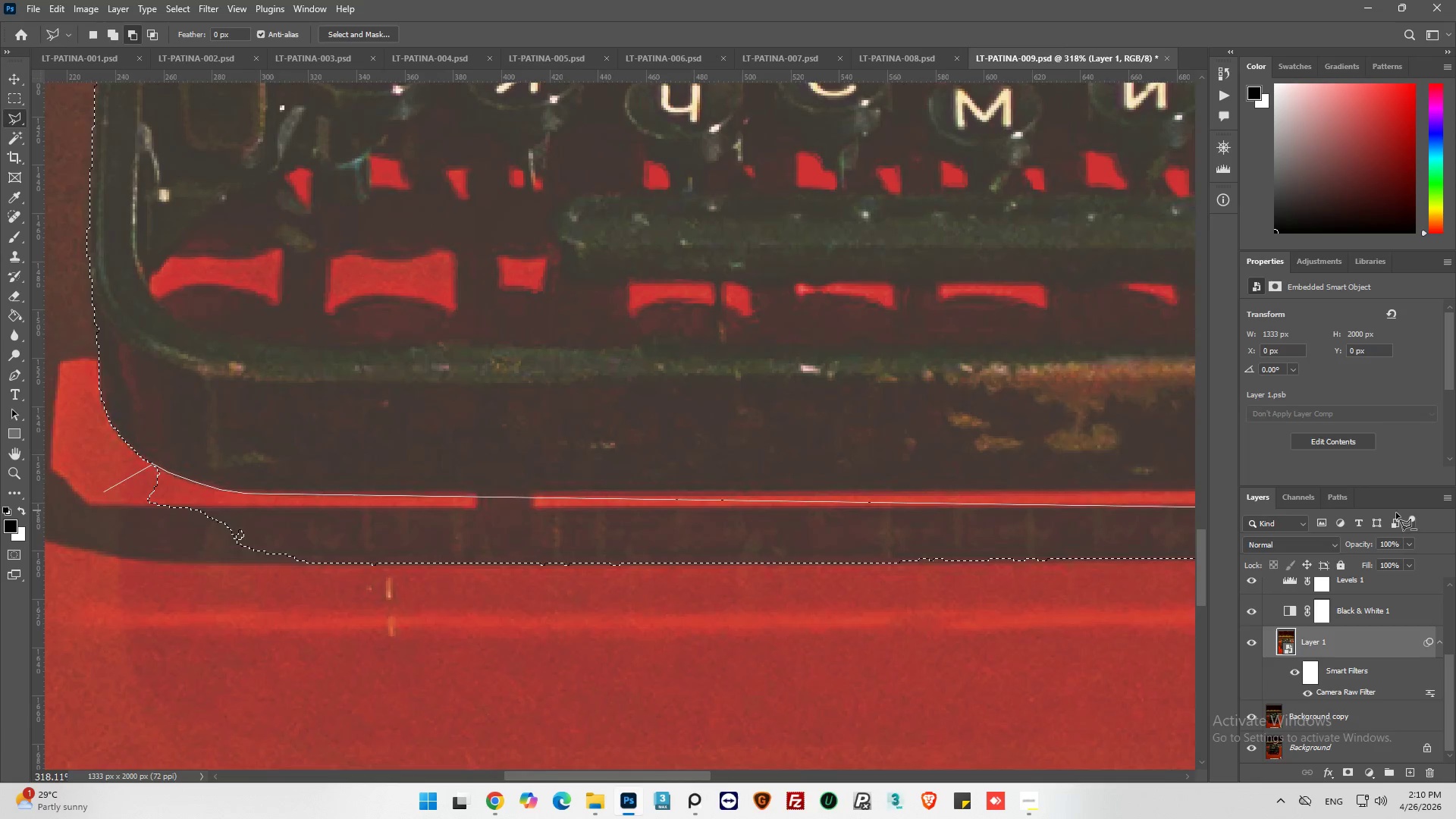 
wait(8.34)
 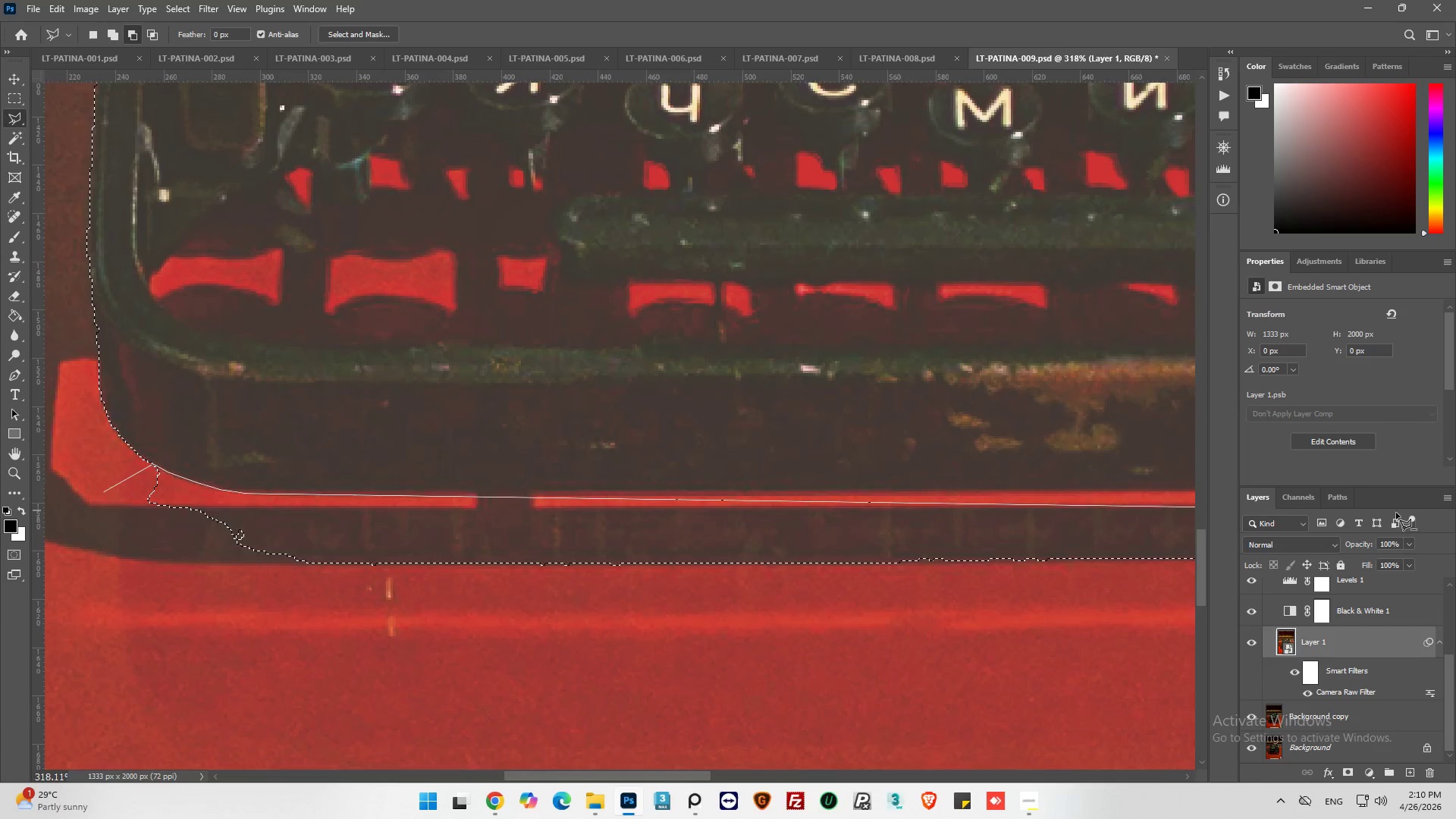 
hold_key(key=AltLeft, duration=0.86)
scroll: coordinate [855, 504], scroll_direction: down, amount: 10.0
 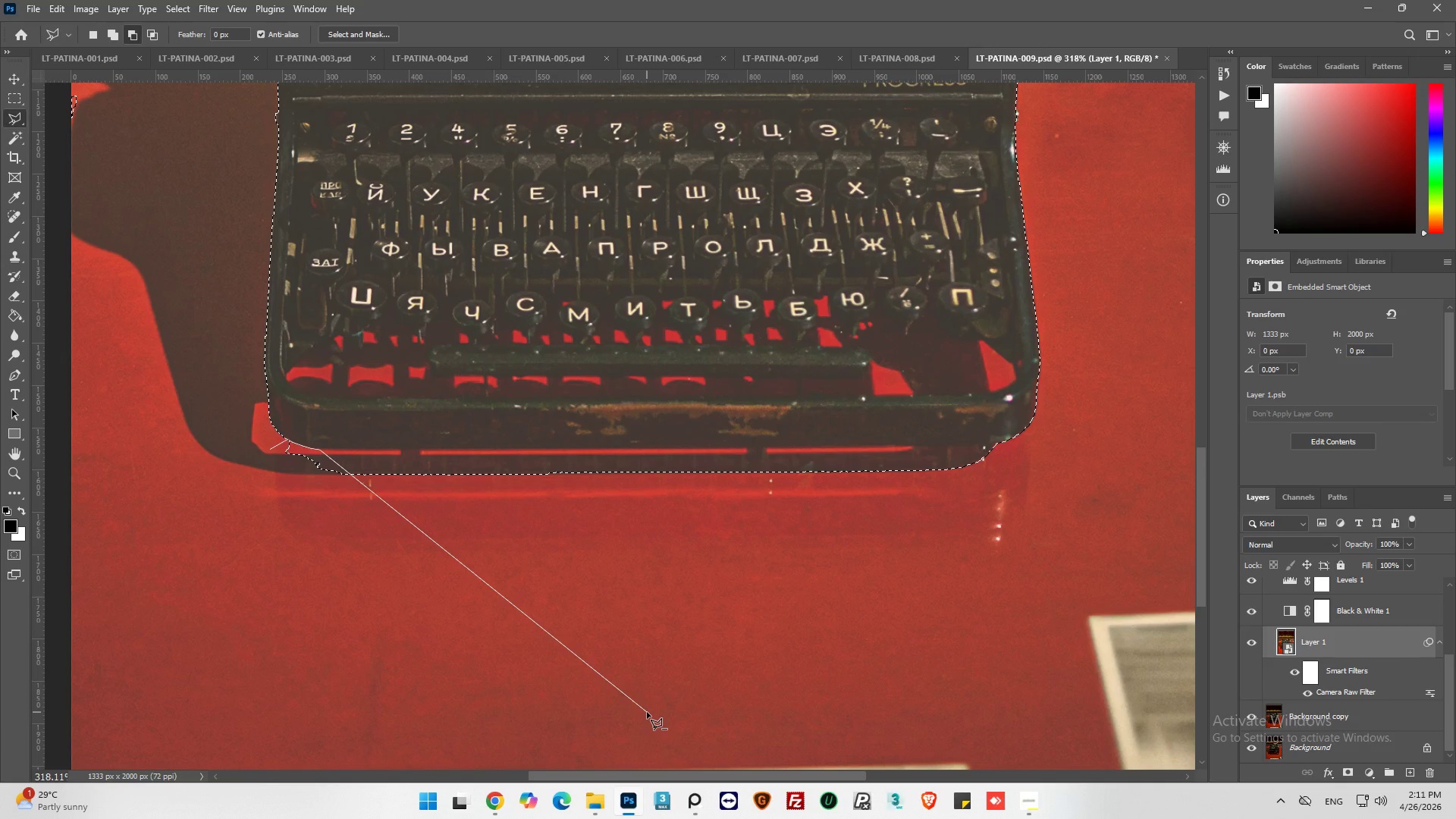 
wait(31.69)
 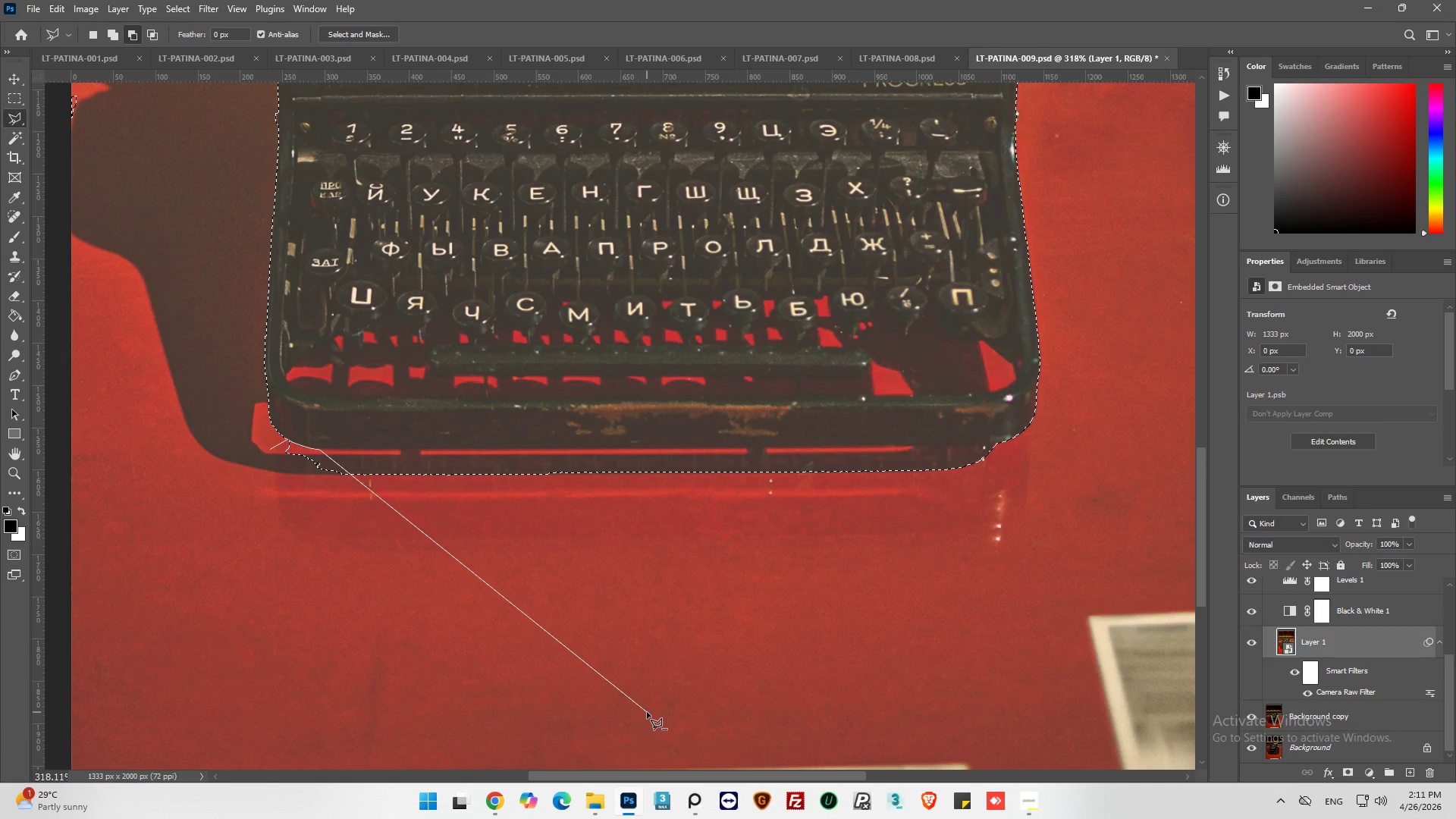 
hold_key(key=AltLeft, duration=0.67)
scroll: coordinate [344, 464], scroll_direction: up, amount: 8.0
 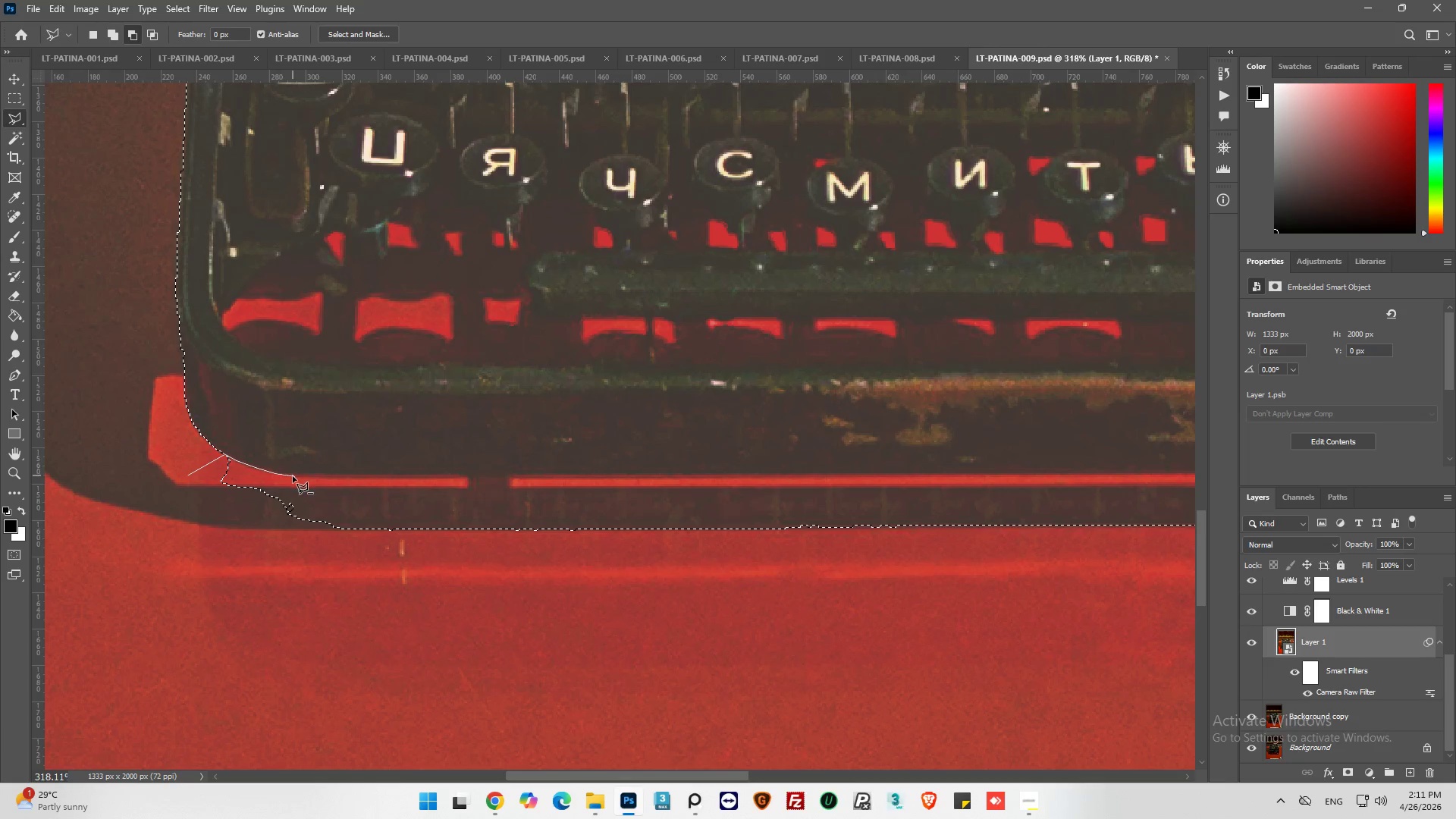 
left_click([294, 475])
 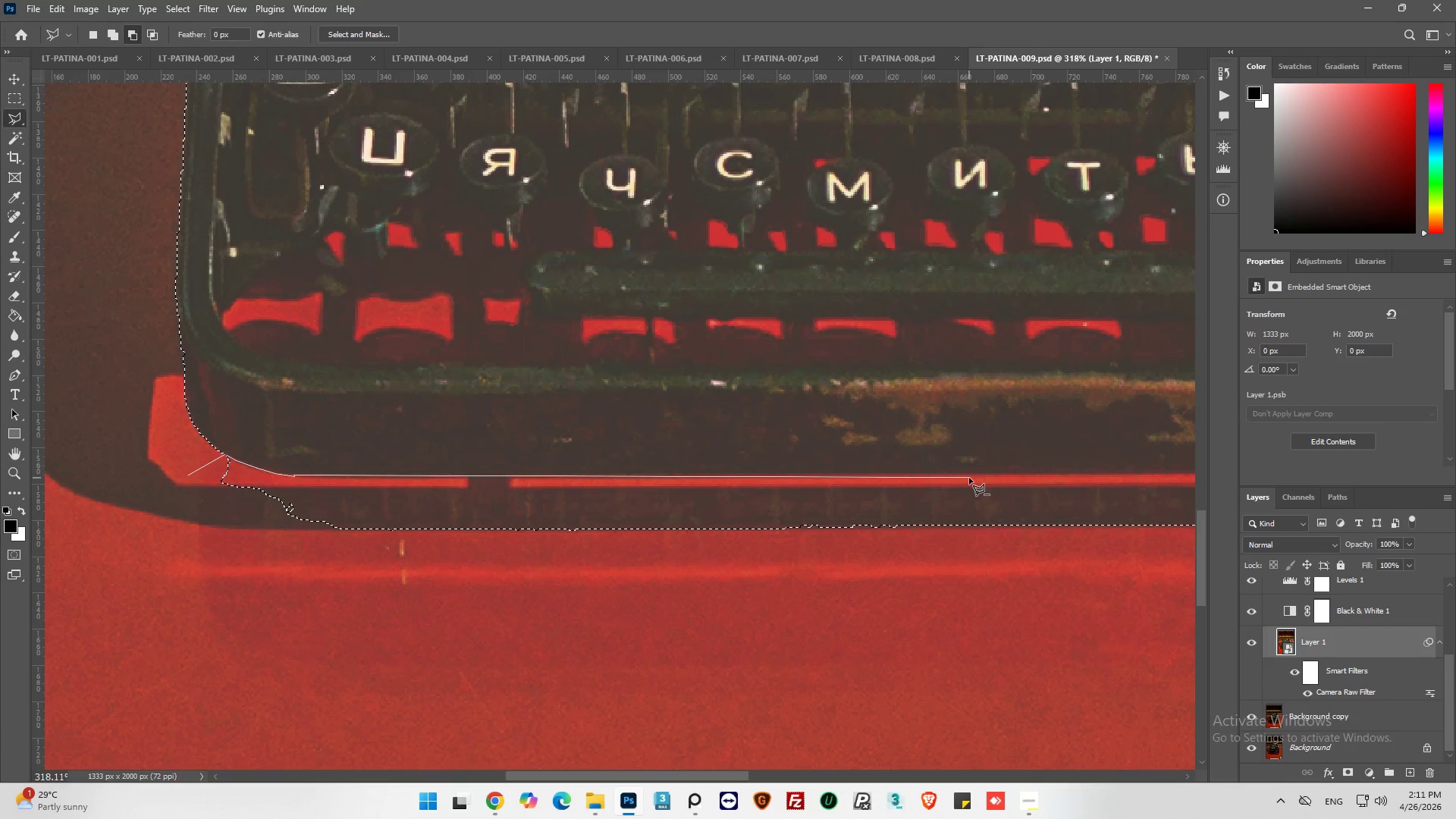 
left_click([970, 475])
 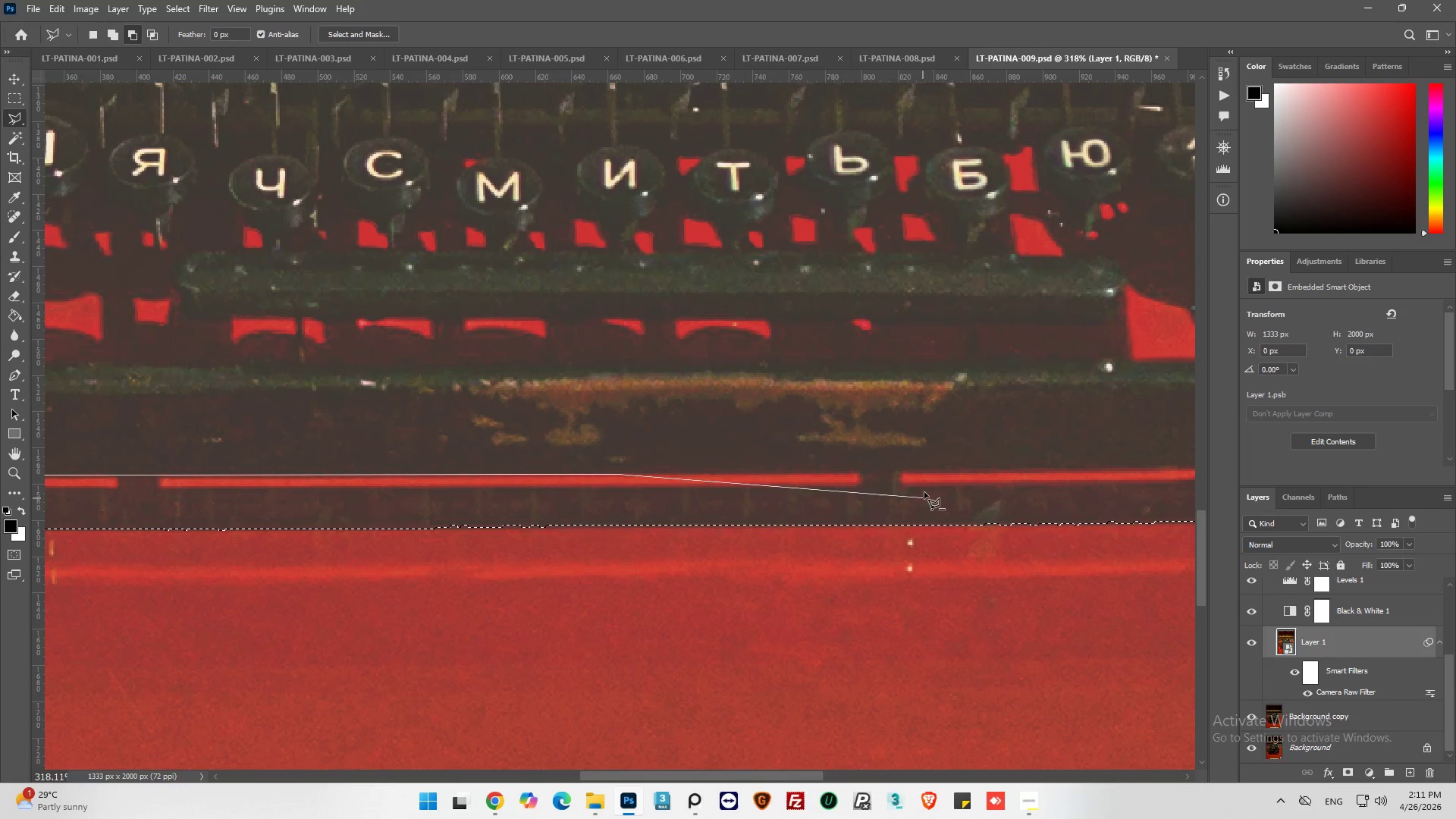 
wait(9.44)
 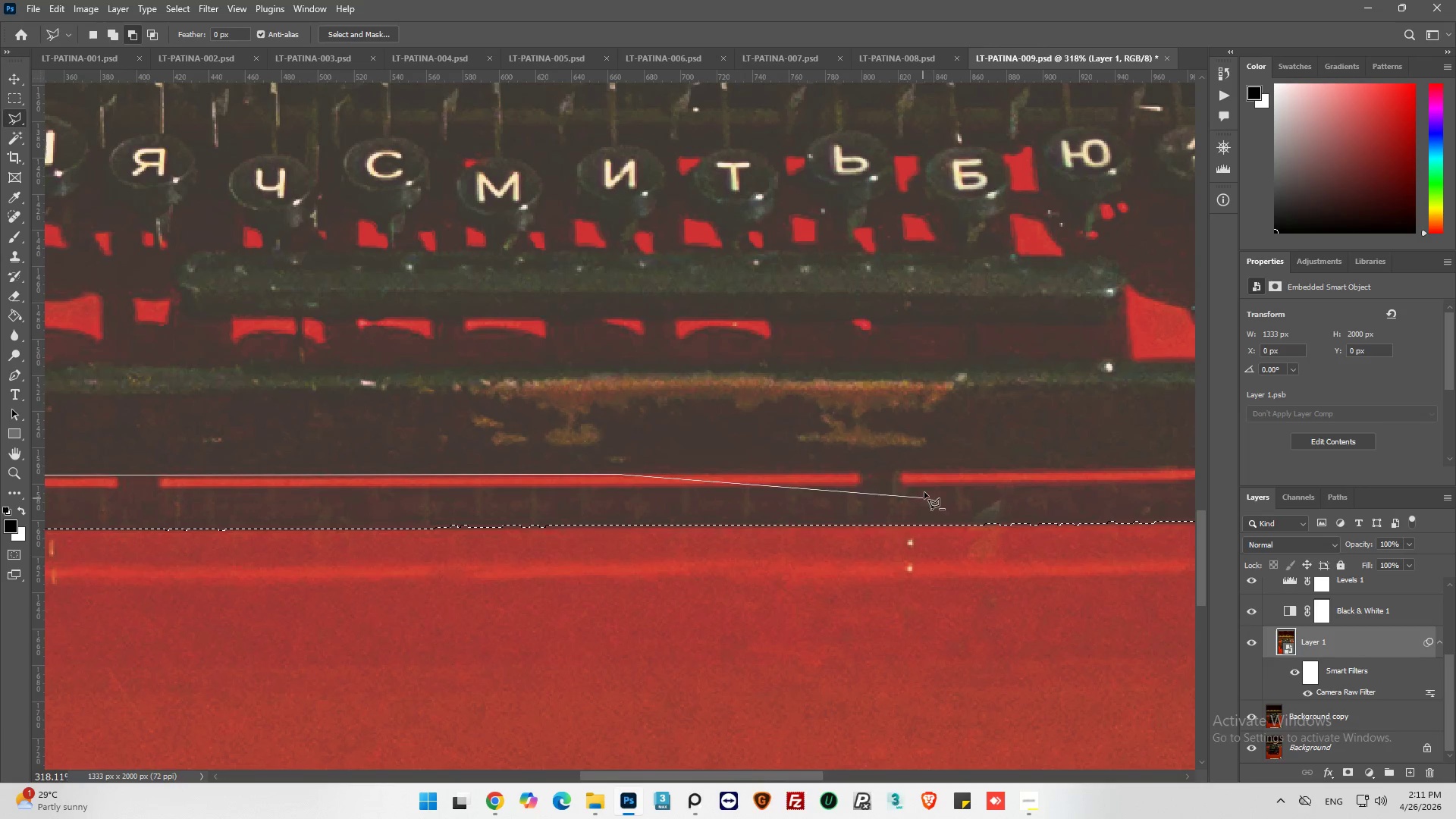 
left_click([940, 469])
 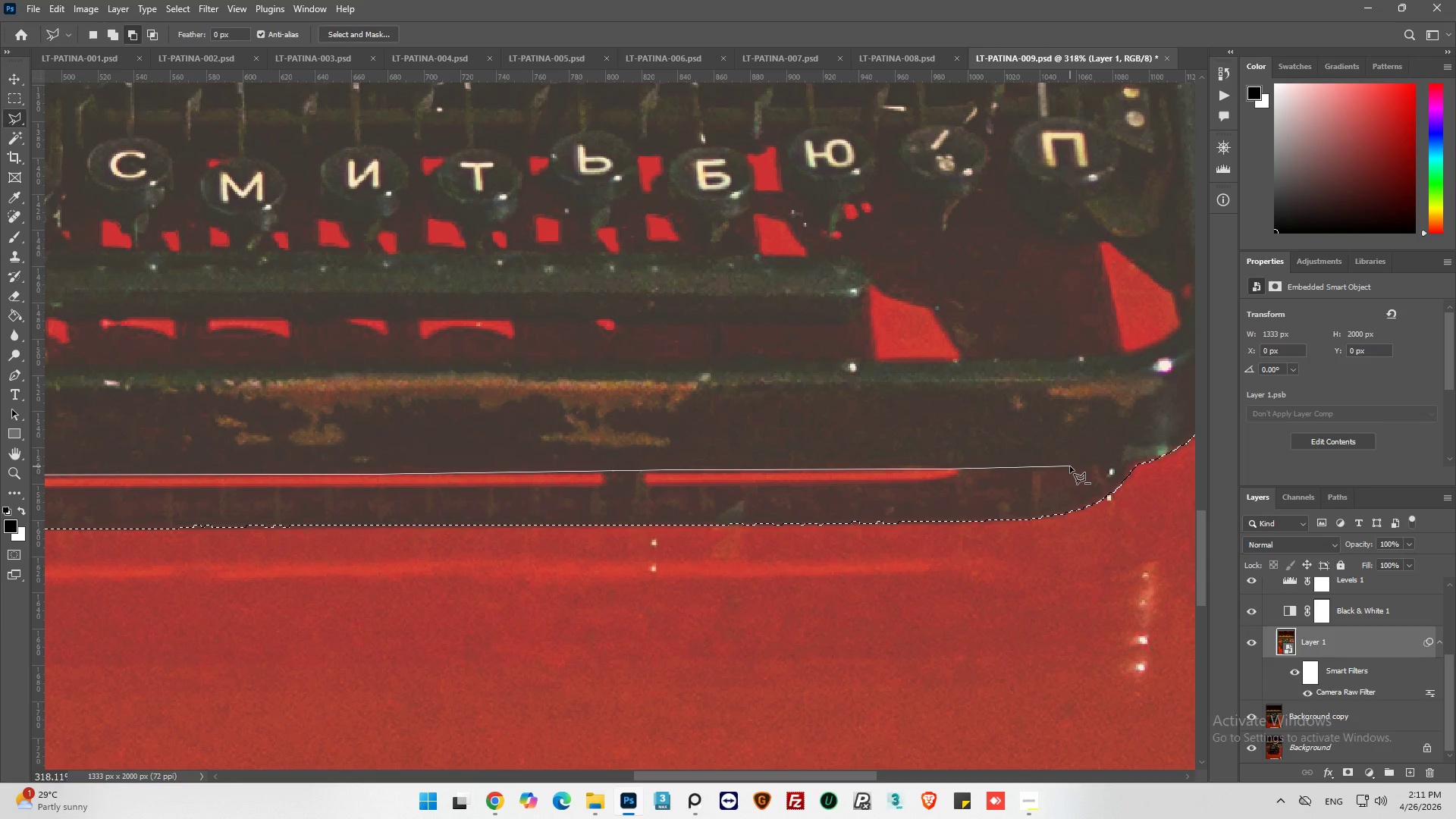 
left_click([1071, 466])
 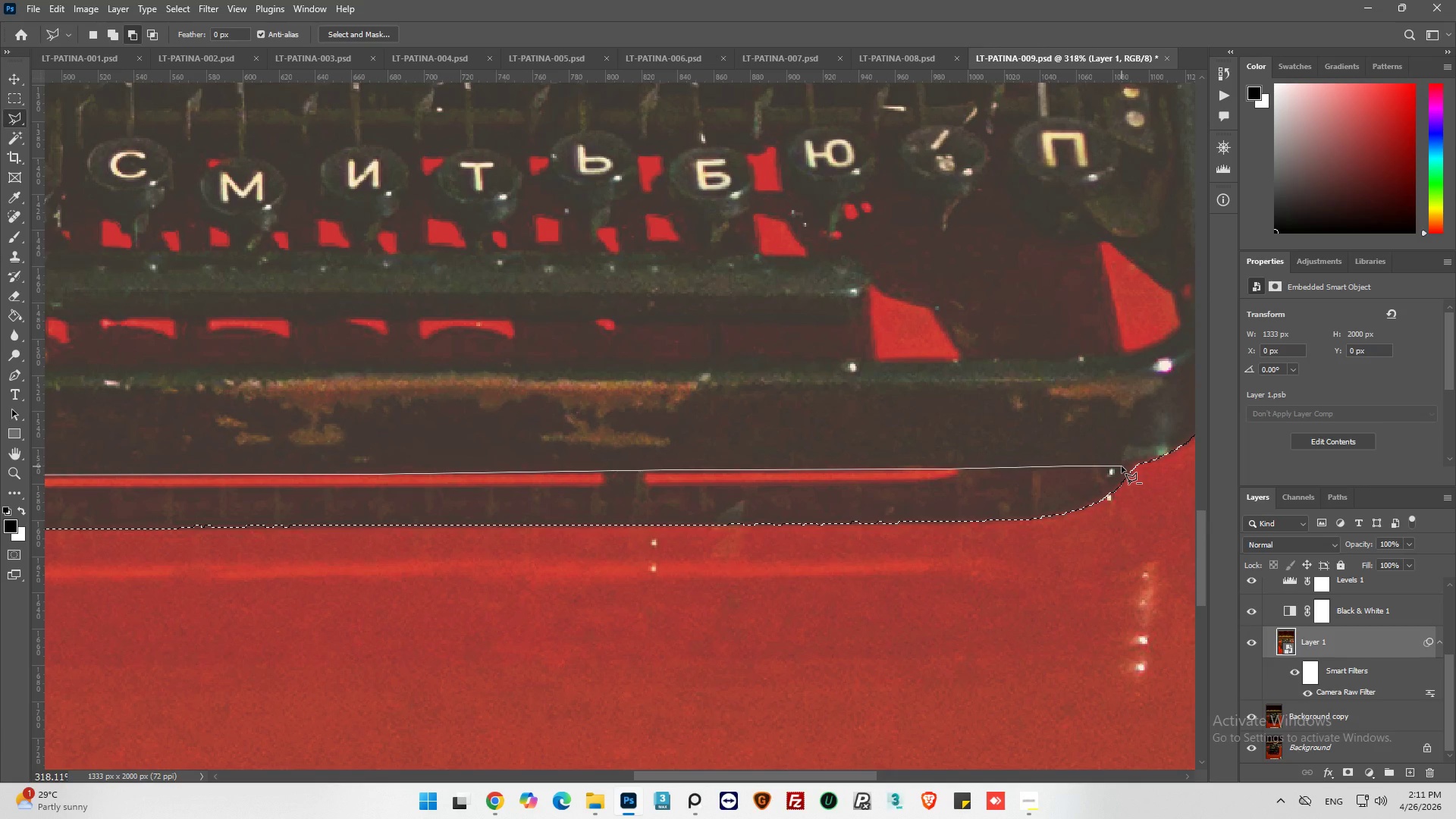 
left_click([1122, 466])
 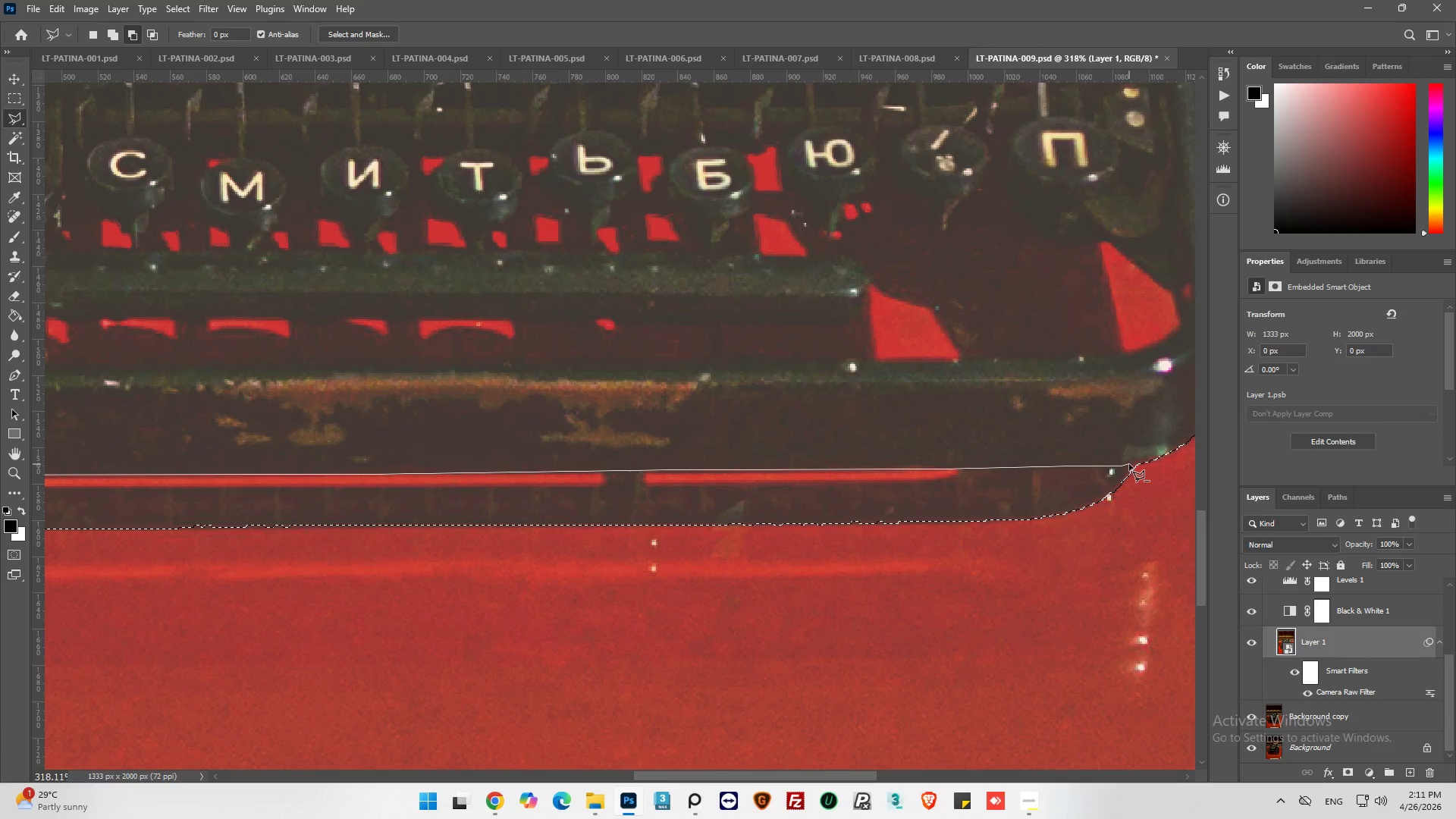 
left_click([1131, 464])
 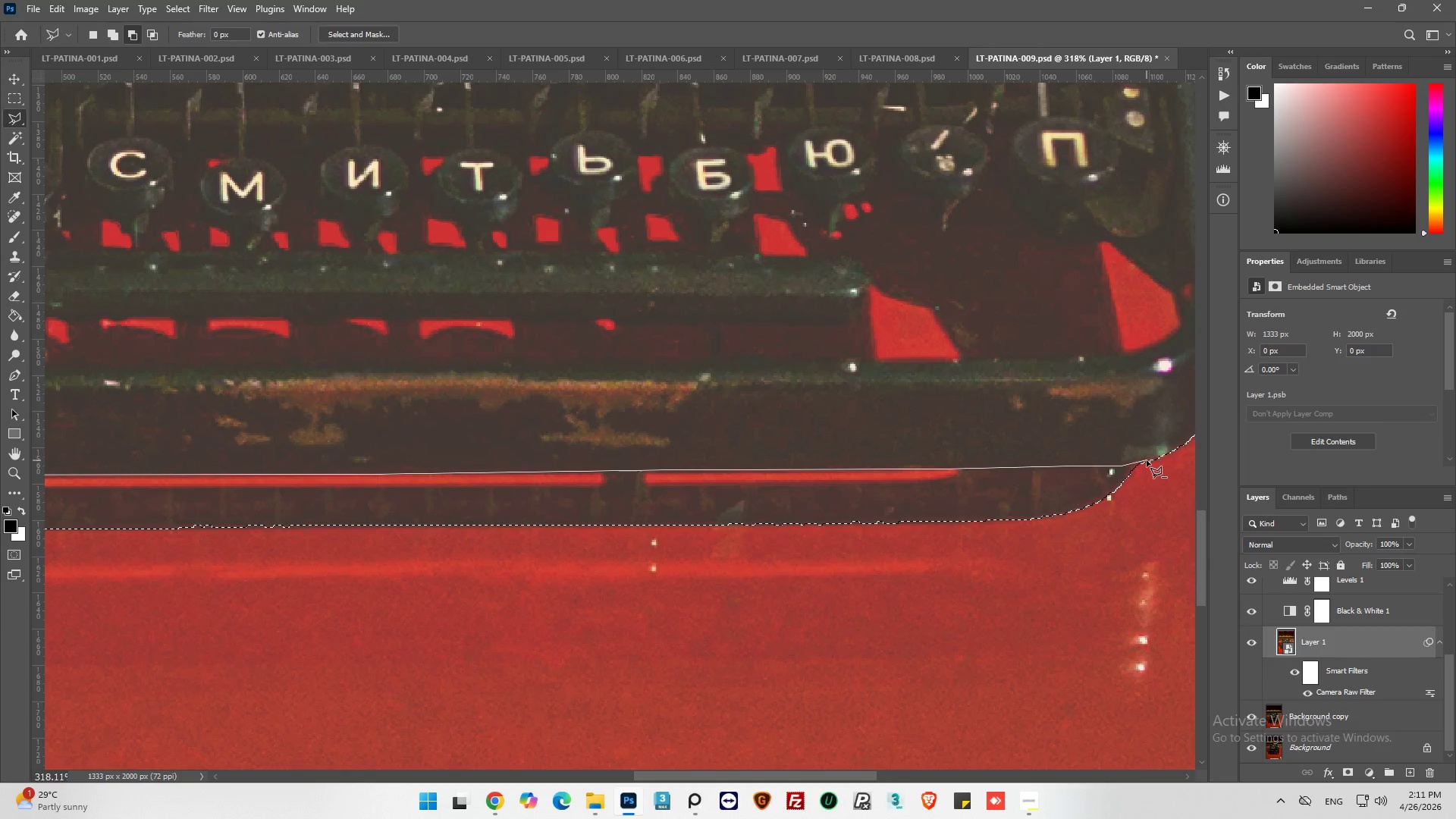 
left_click([1147, 460])
 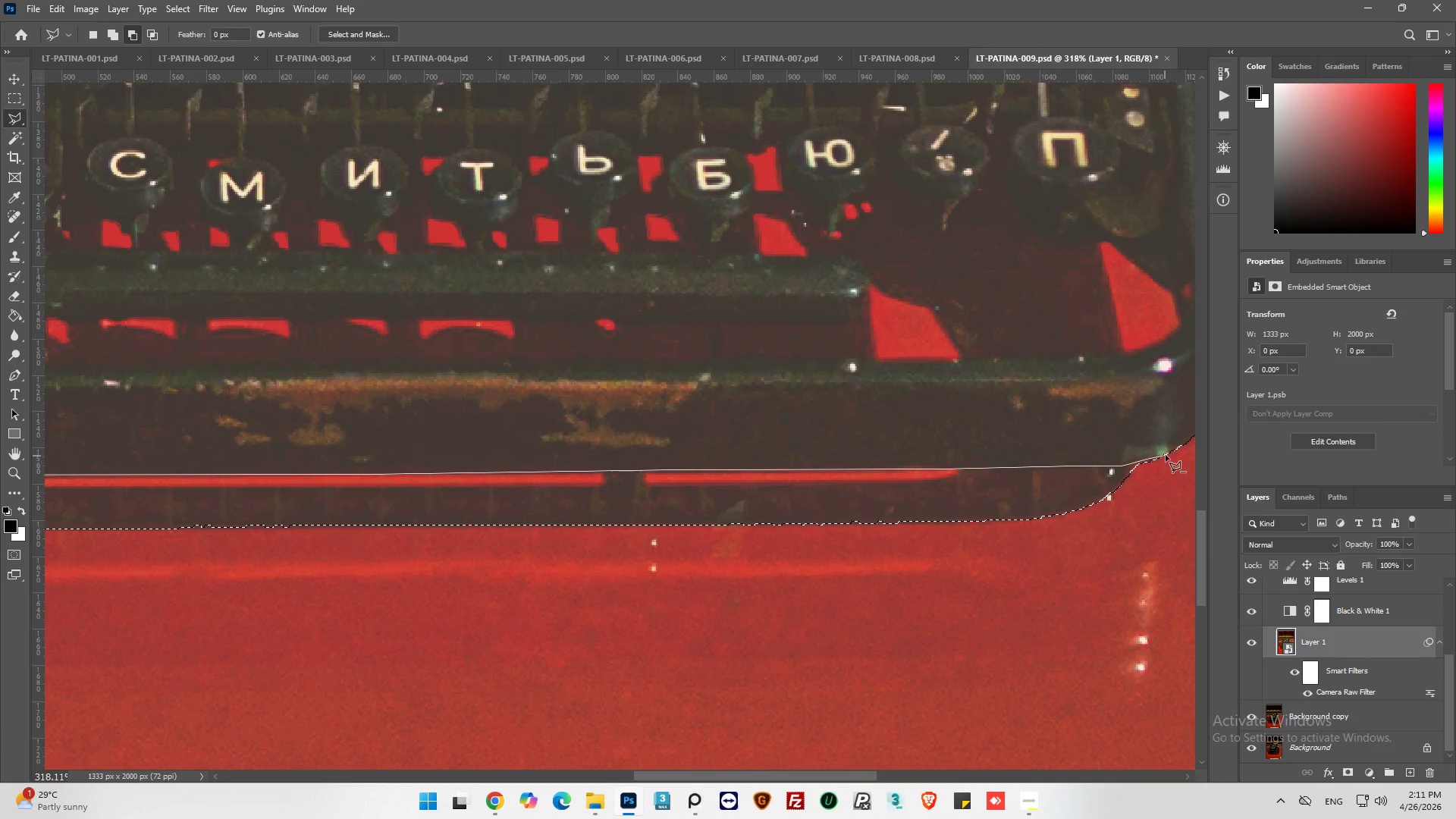 
left_click_drag(start_coordinate=[1188, 472], to_coordinate=[1182, 488])
 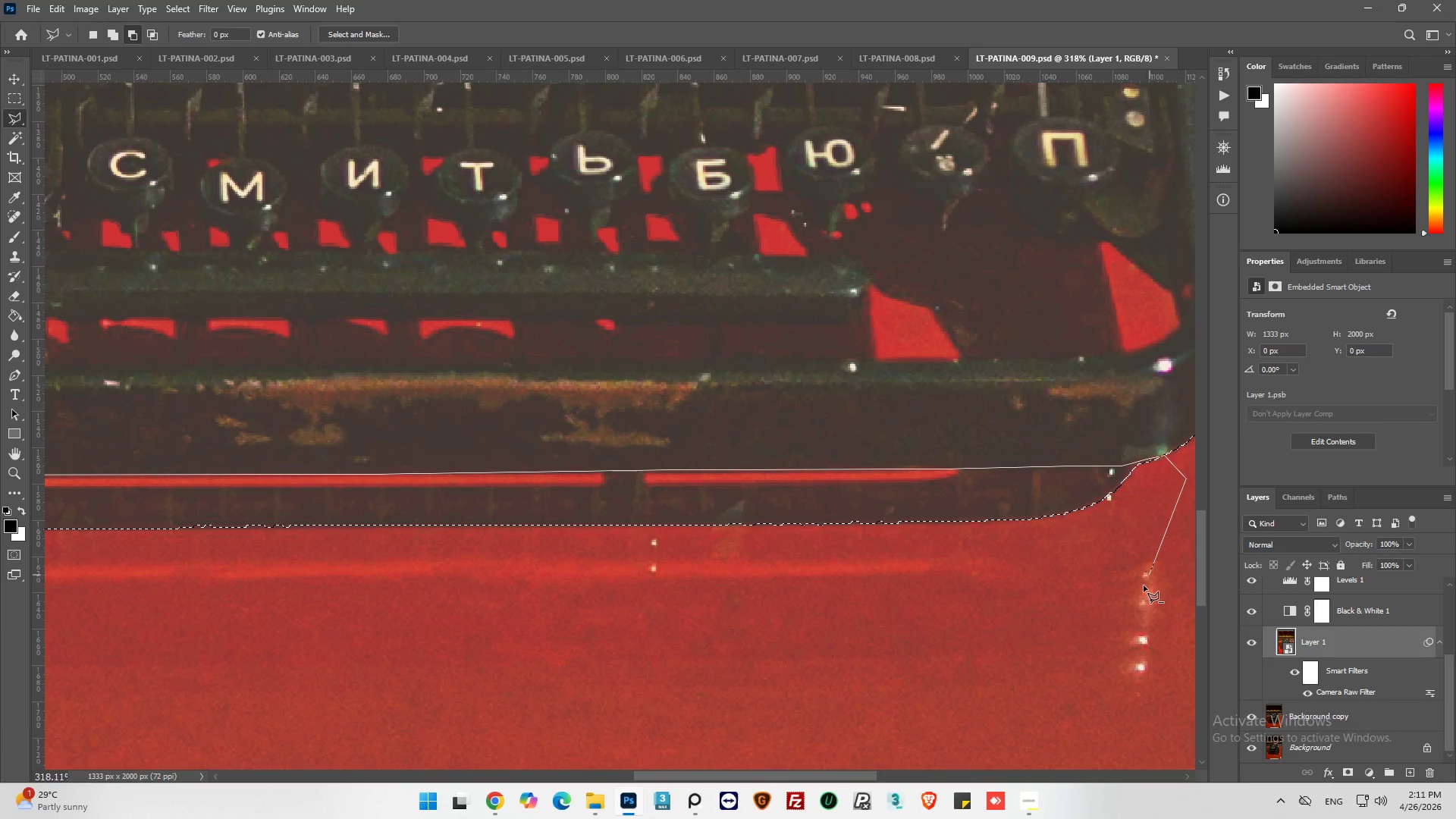 
left_click_drag(start_coordinate=[1144, 585], to_coordinate=[1131, 596])
 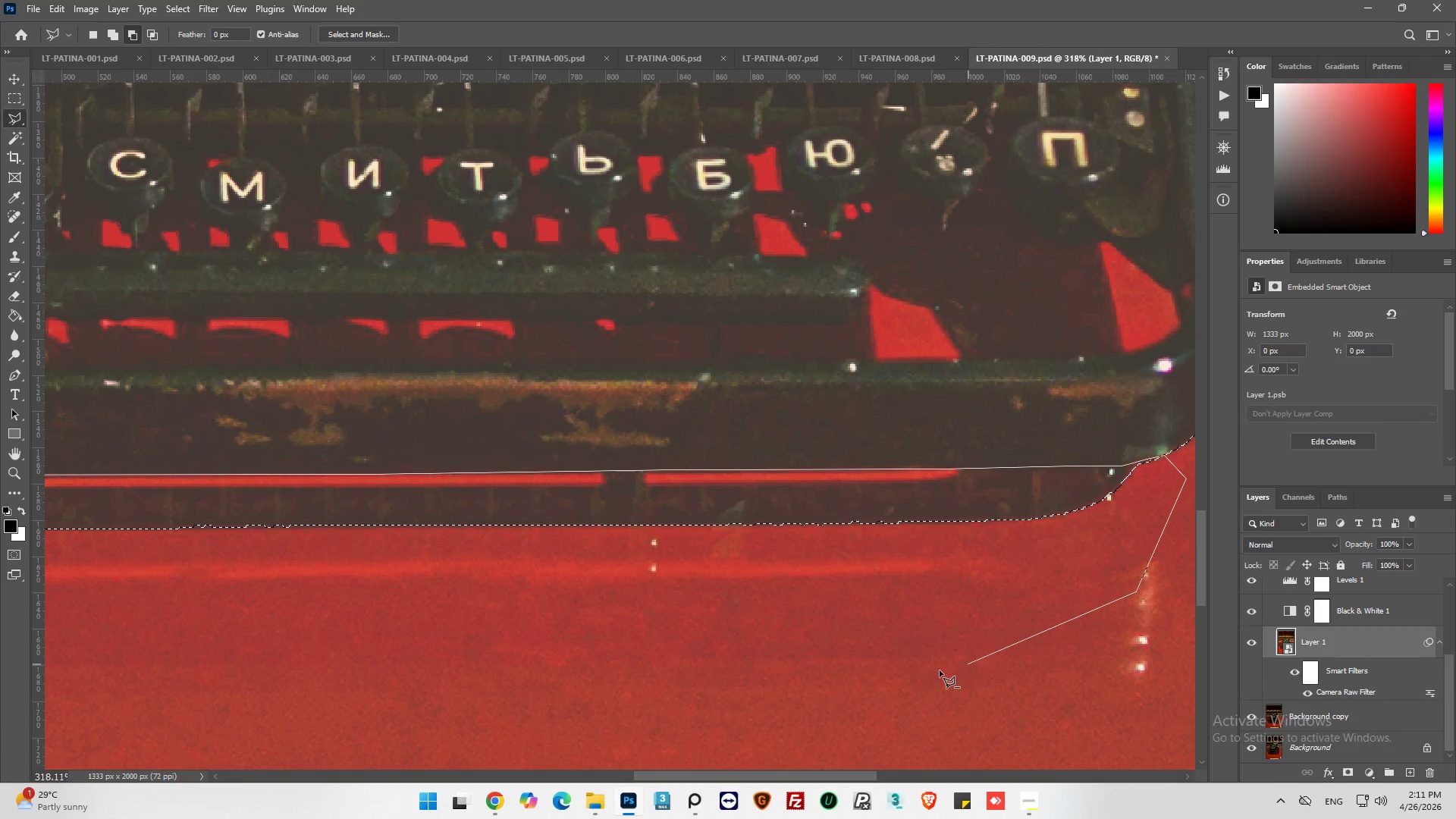 
left_click_drag(start_coordinate=[938, 670], to_coordinate=[812, 671])
 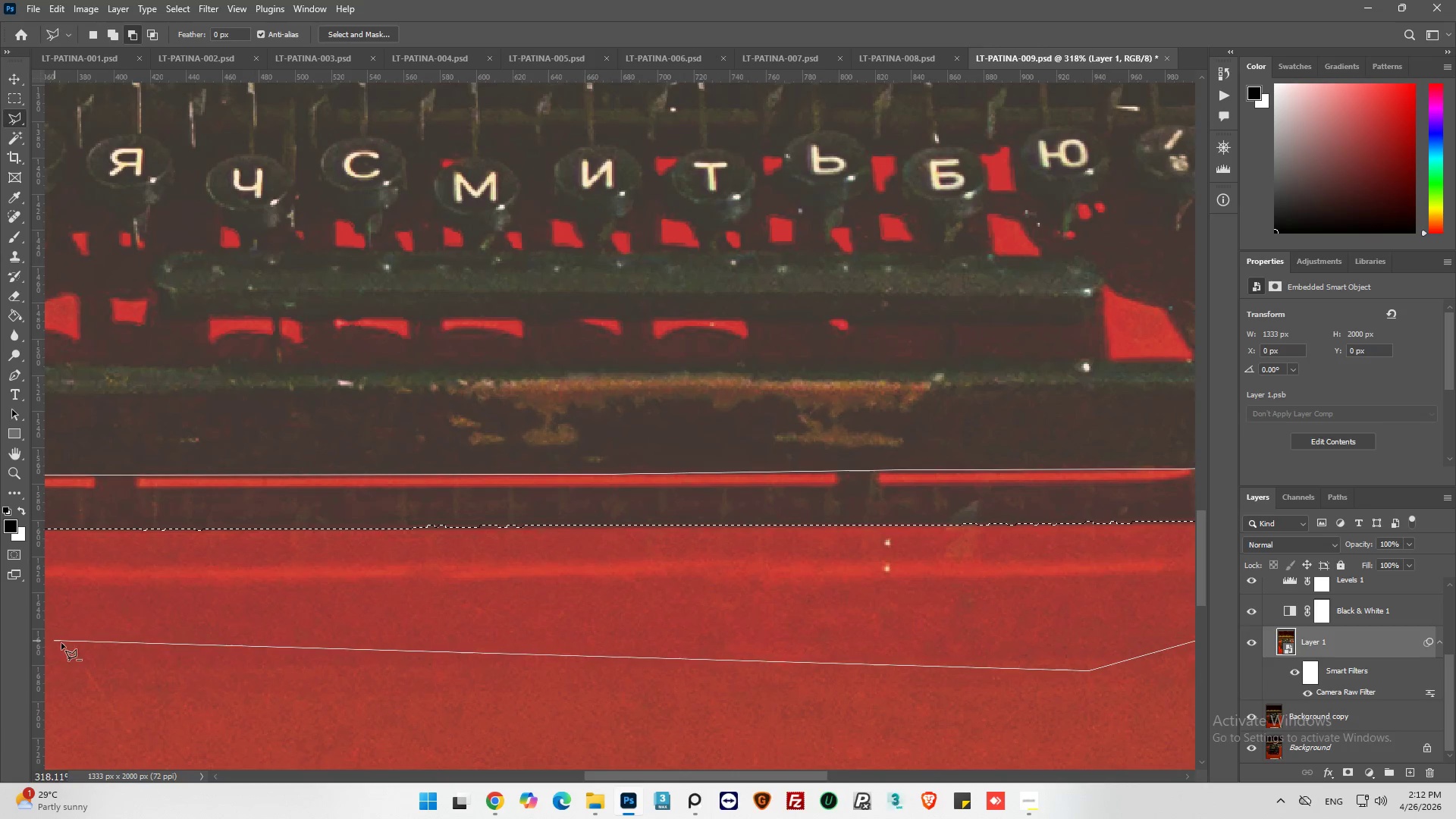 
left_click_drag(start_coordinate=[333, 688], to_coordinate=[250, 691])
 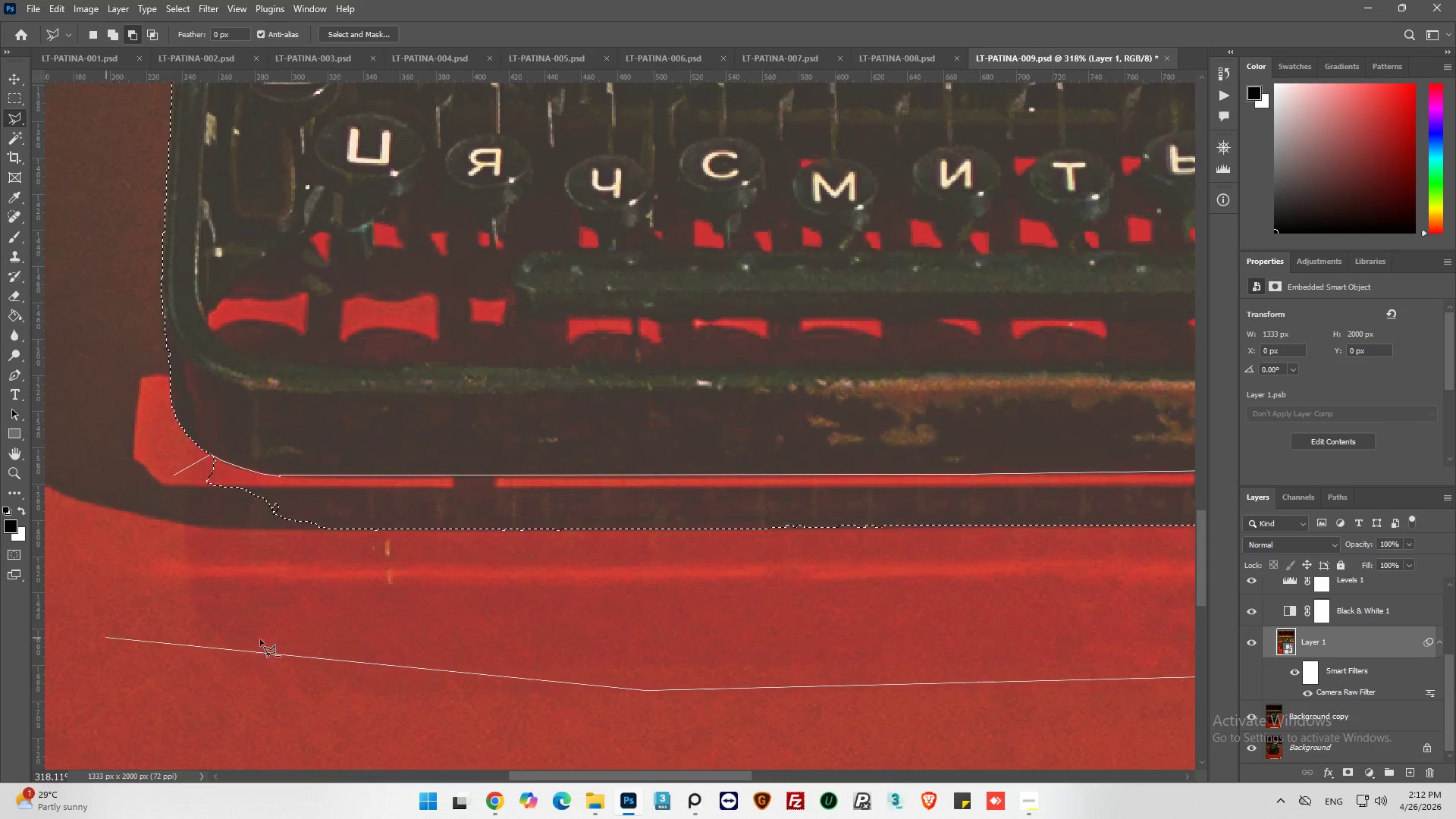 
left_click_drag(start_coordinate=[280, 634], to_coordinate=[227, 620])
 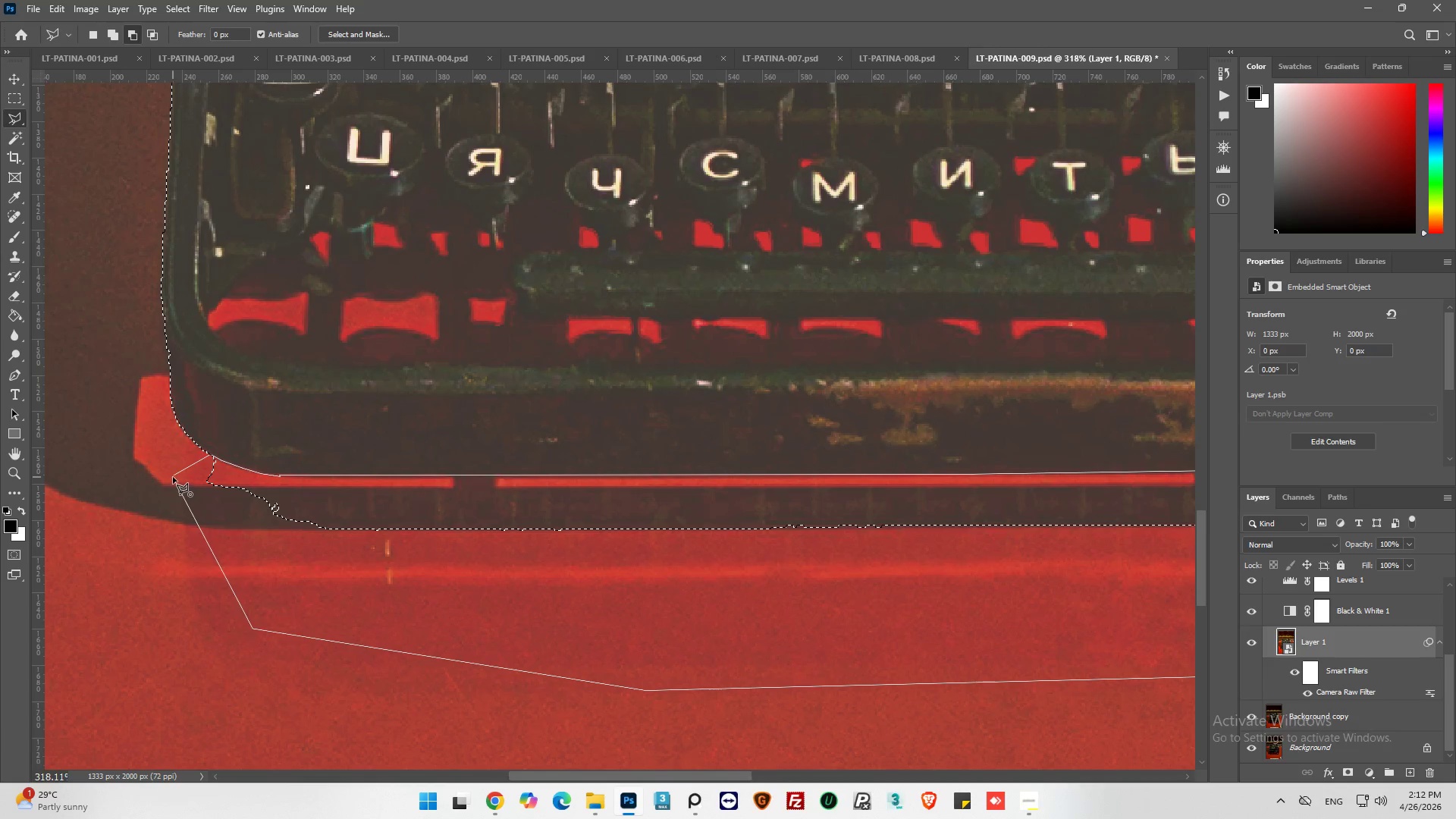 
left_click([173, 477])
 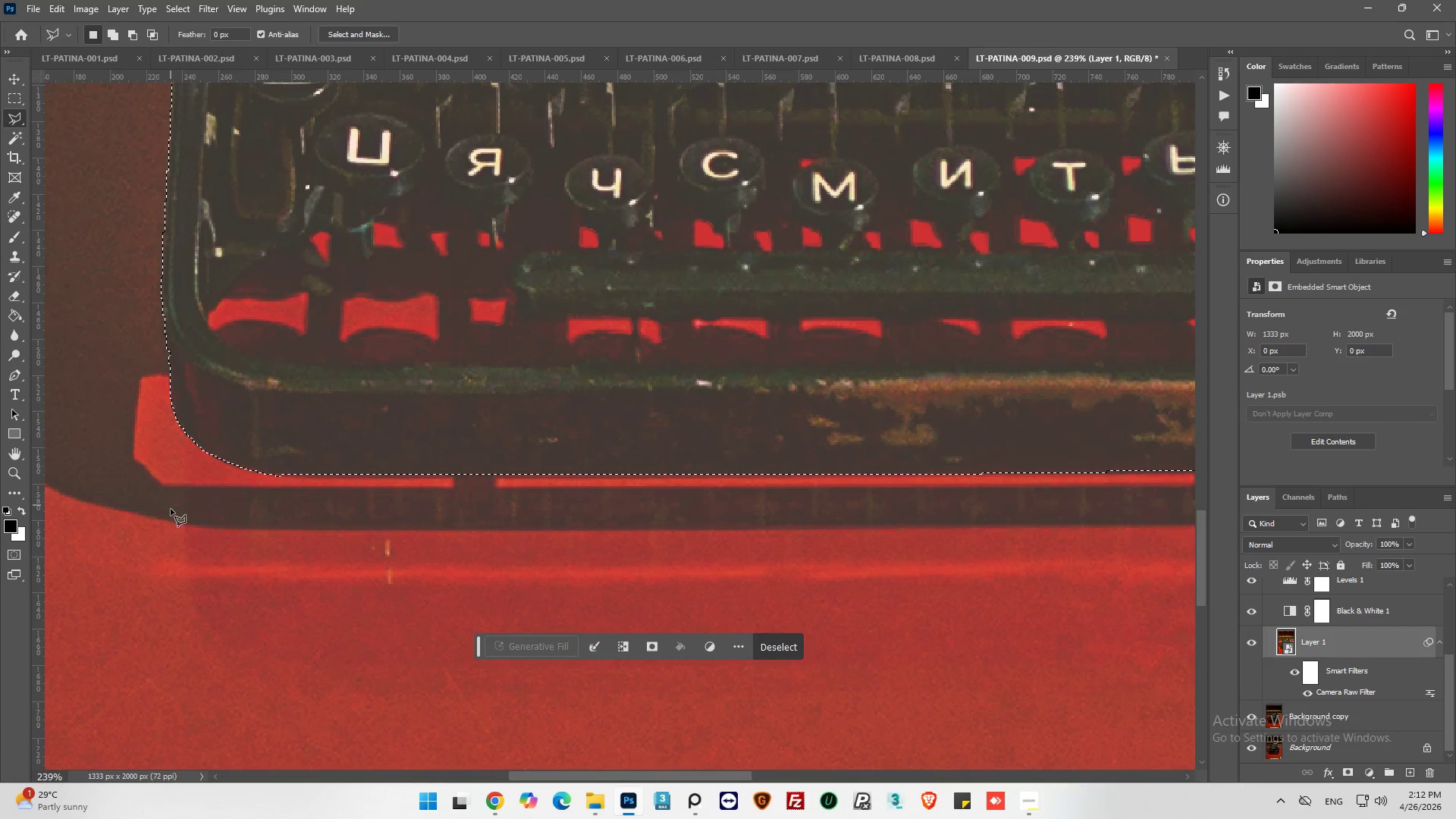 
hold_key(key=AltLeft, duration=0.55)
scroll: coordinate [168, 518], scroll_direction: down, amount: 11.0
 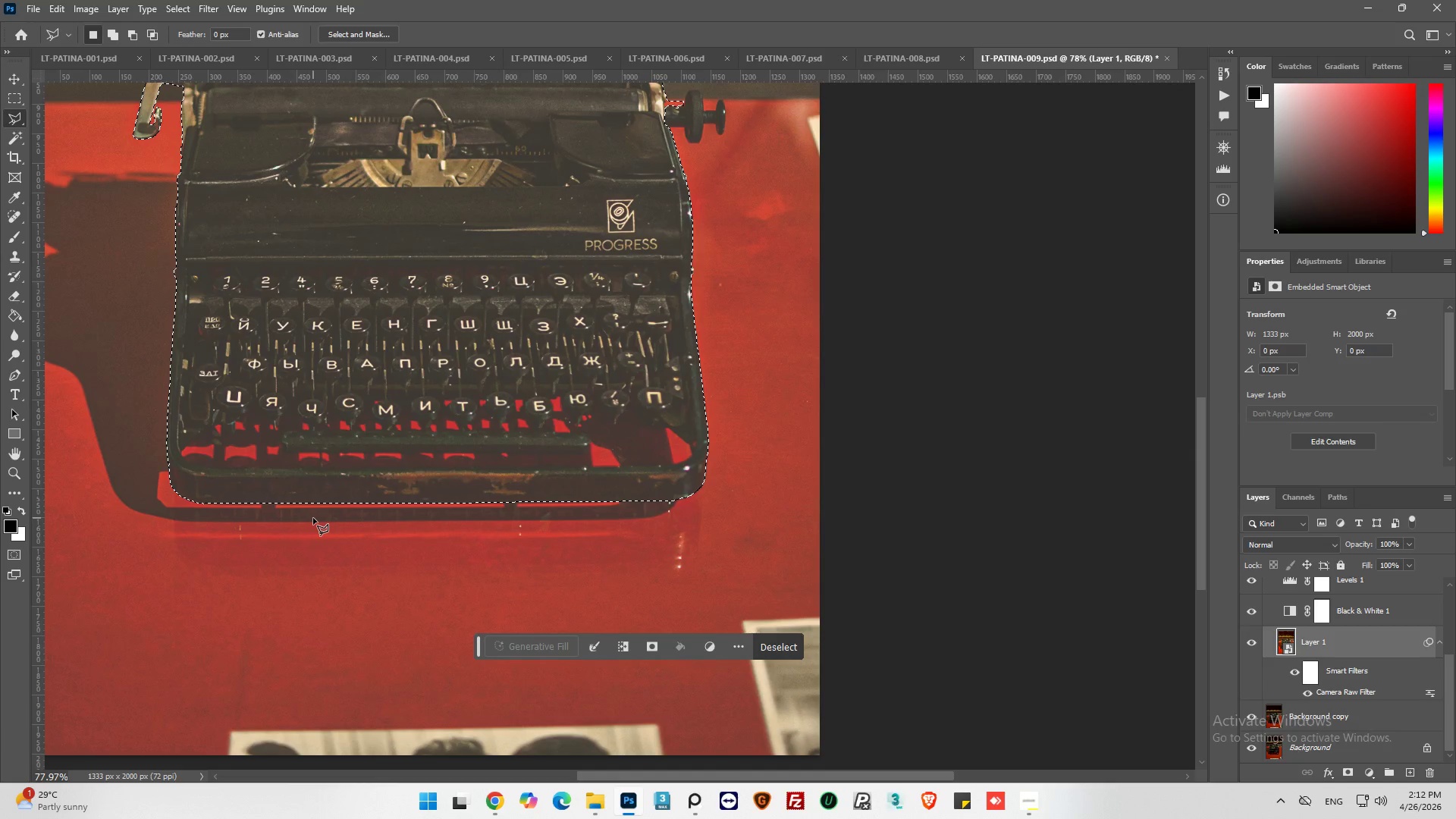 
hold_key(key=AltLeft, duration=0.91)
scroll: coordinate [314, 518], scroll_direction: up, amount: 9.0
 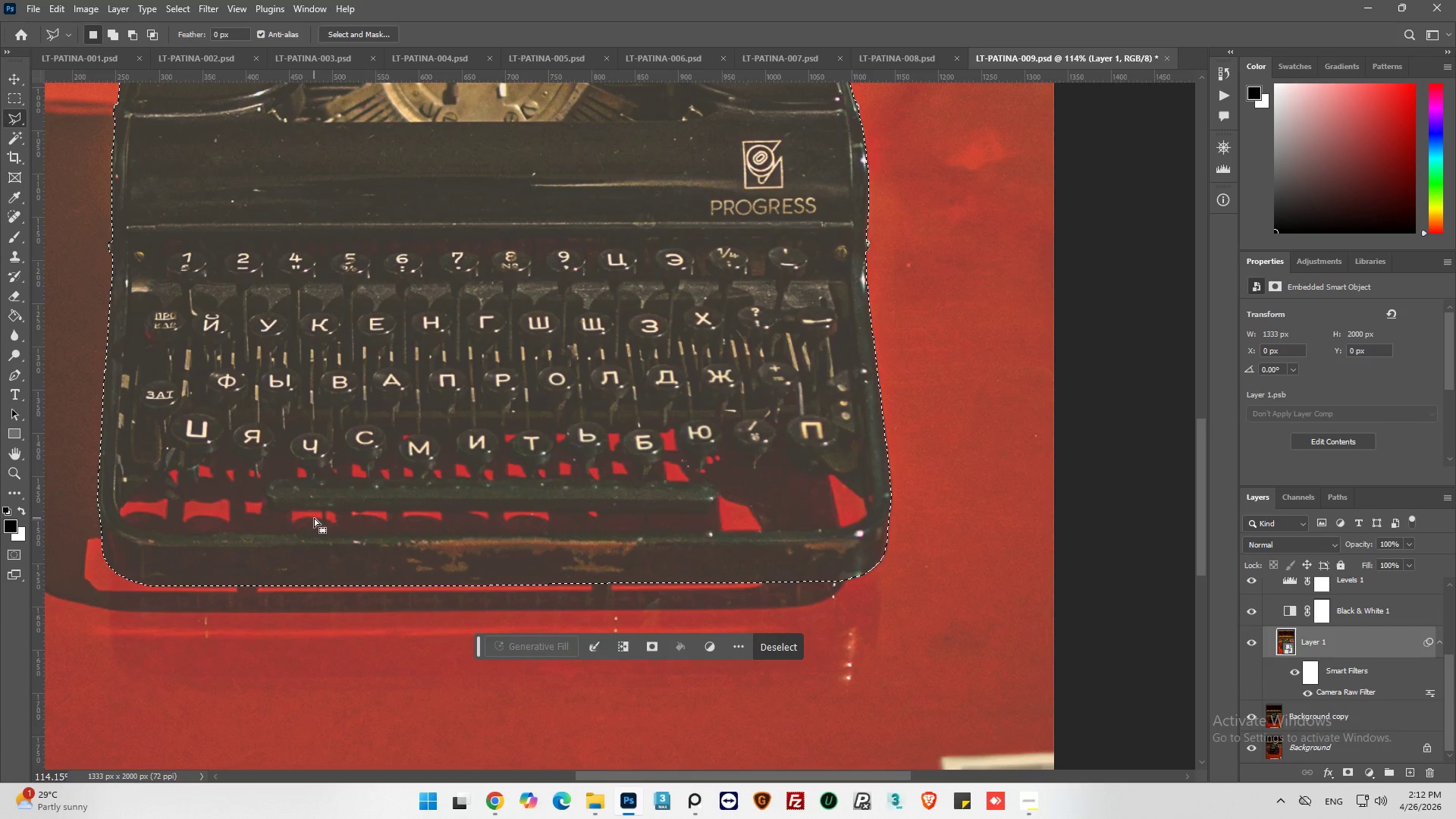 
hold_key(key=AltLeft, duration=0.45)
scroll: coordinate [414, 535], scroll_direction: down, amount: 1.0
 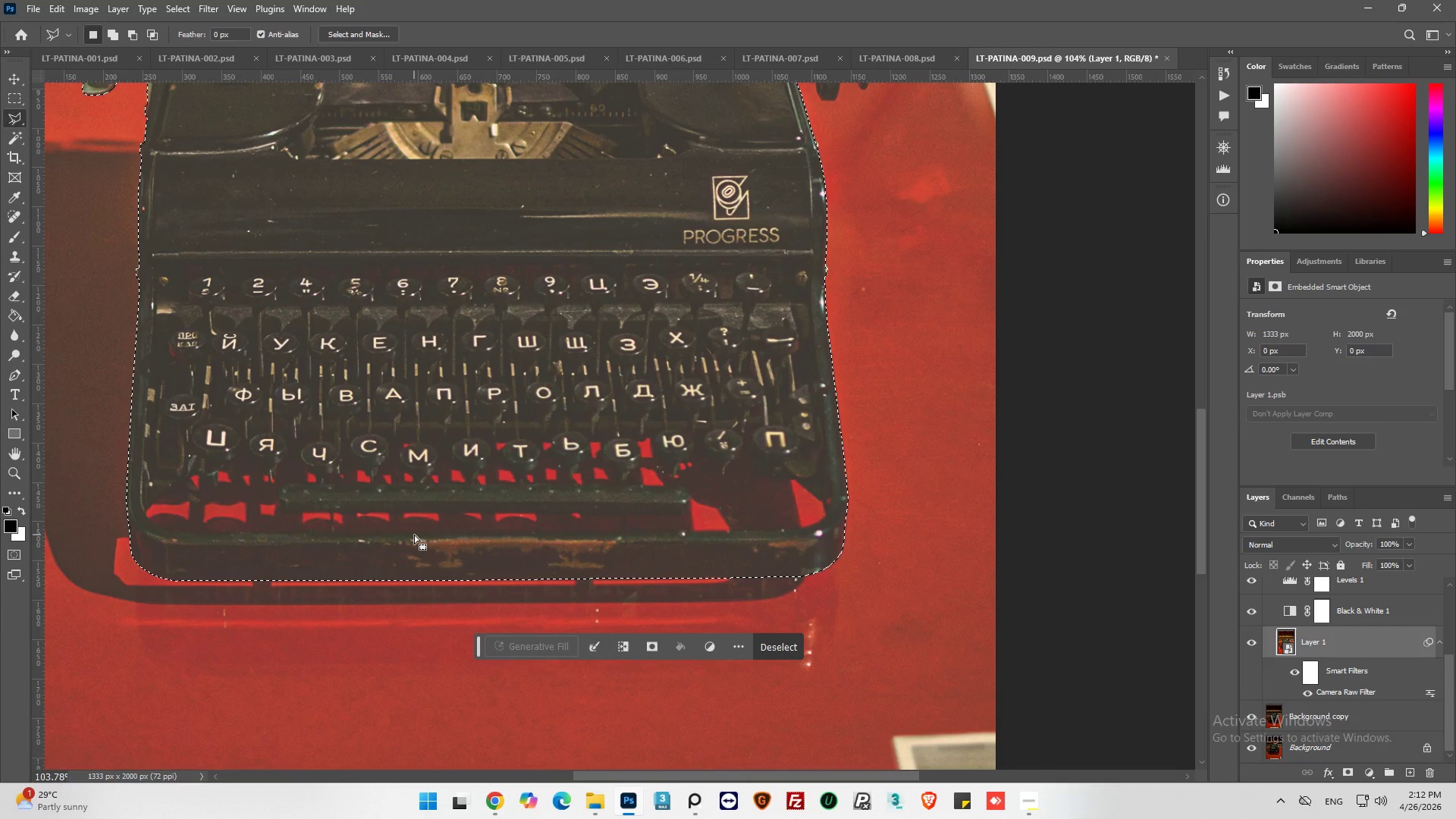 
hold_key(key=AltLeft, duration=0.89)
scroll: coordinate [381, 544], scroll_direction: up, amount: 2.0
 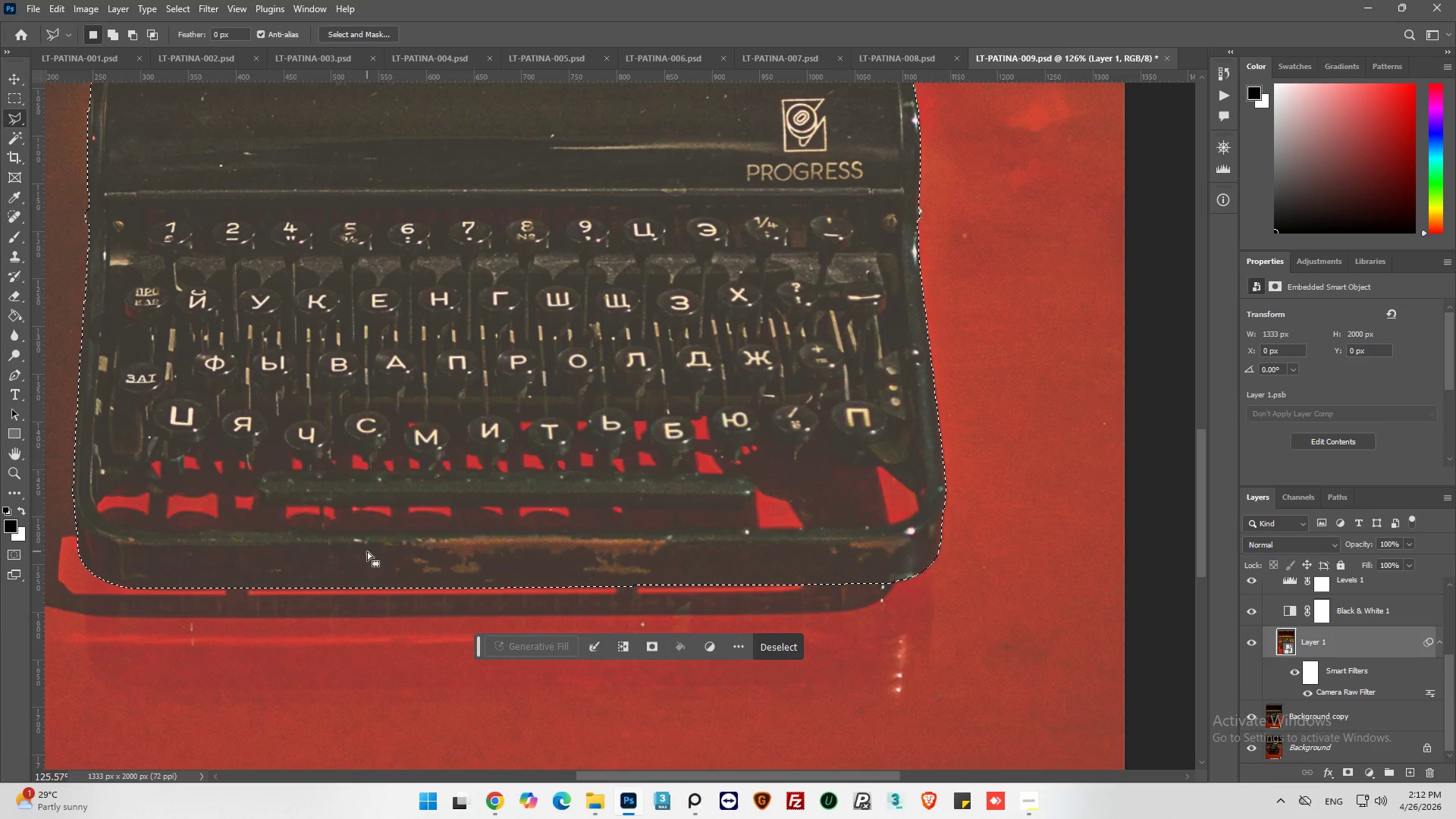 
wait(14.11)
 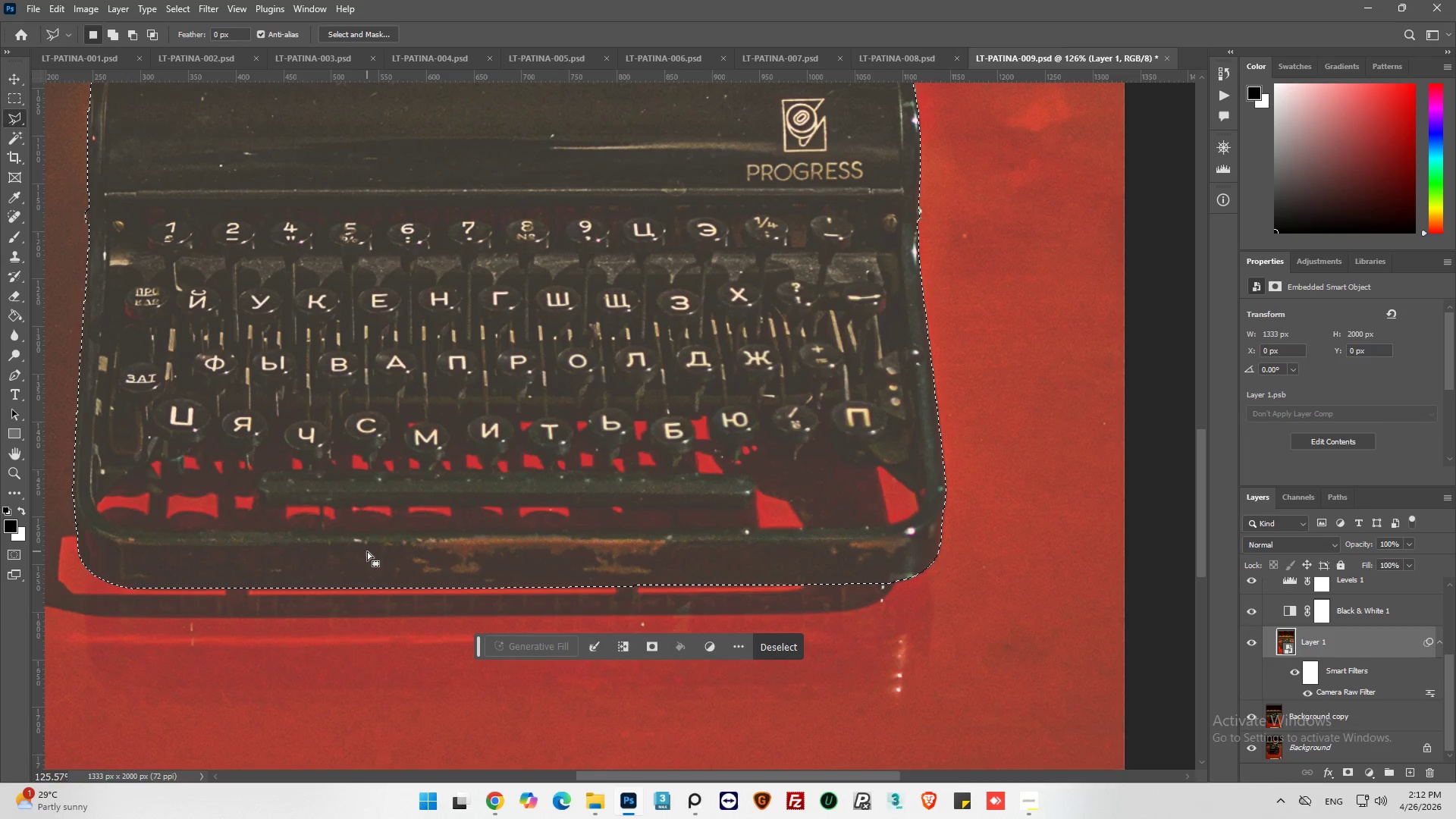 
key(Alt+AltLeft)
 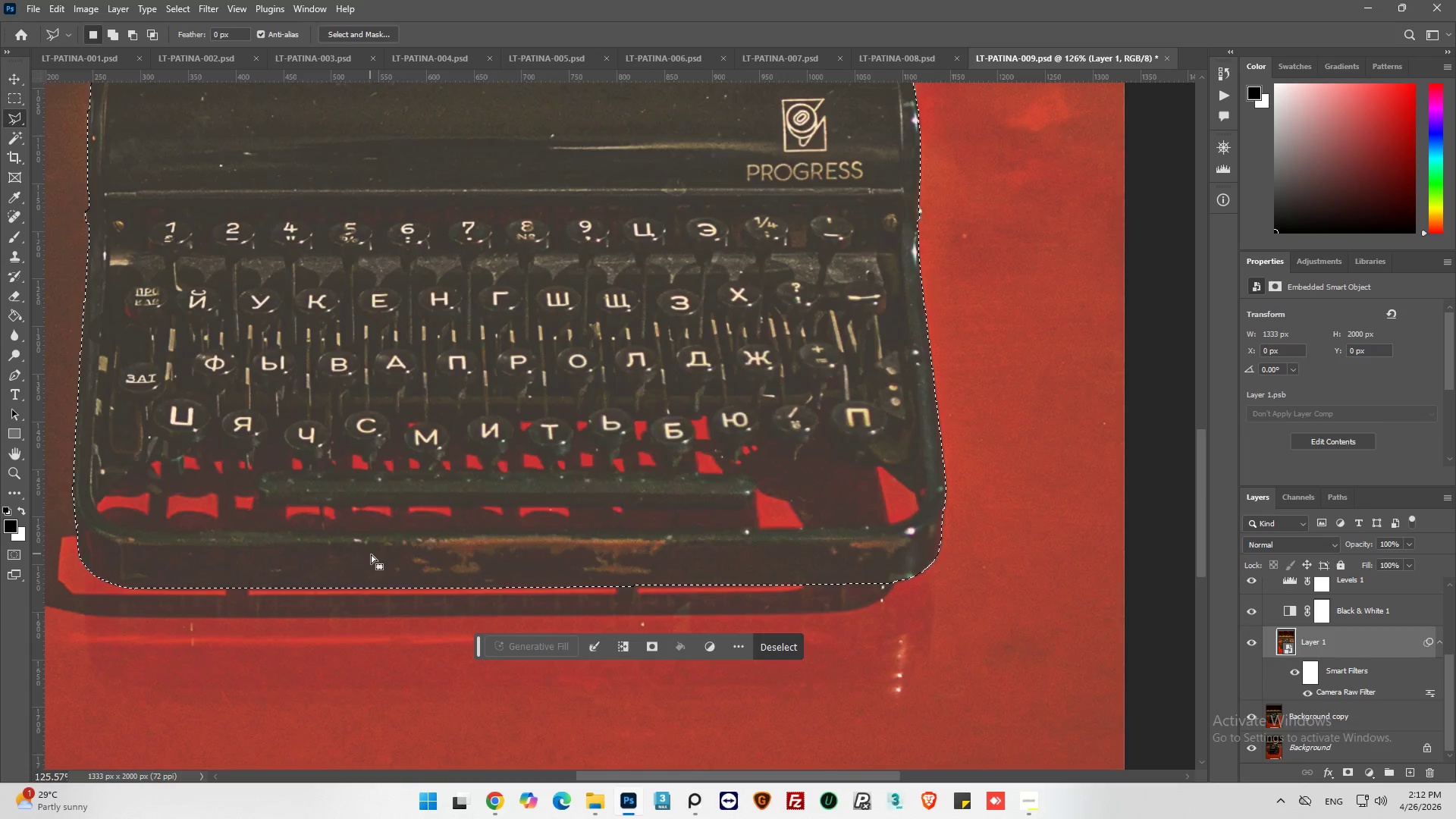 
scroll: coordinate [372, 556], scroll_direction: up, amount: 11.0
 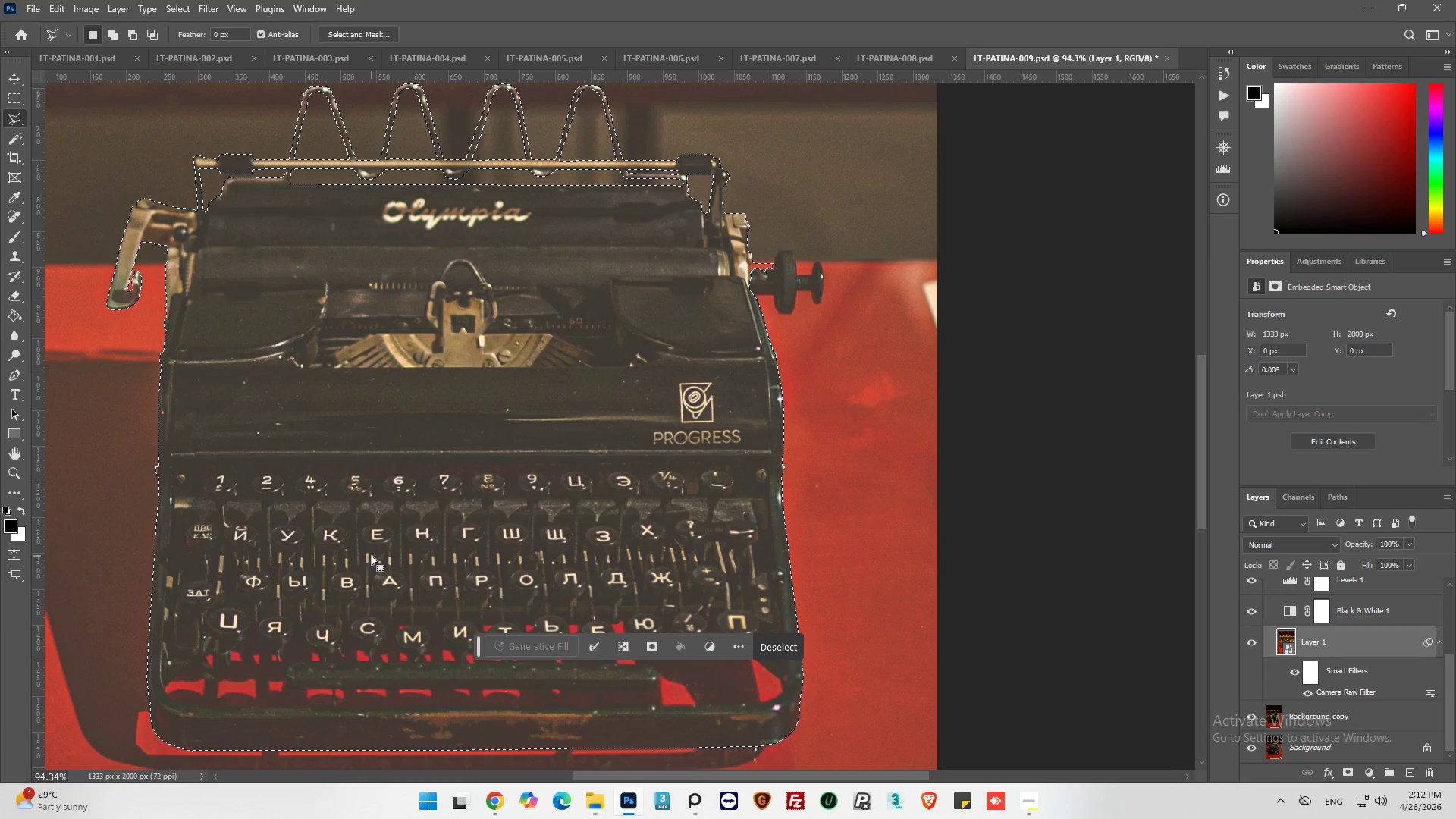 
scroll: coordinate [372, 556], scroll_direction: down, amount: 9.0
 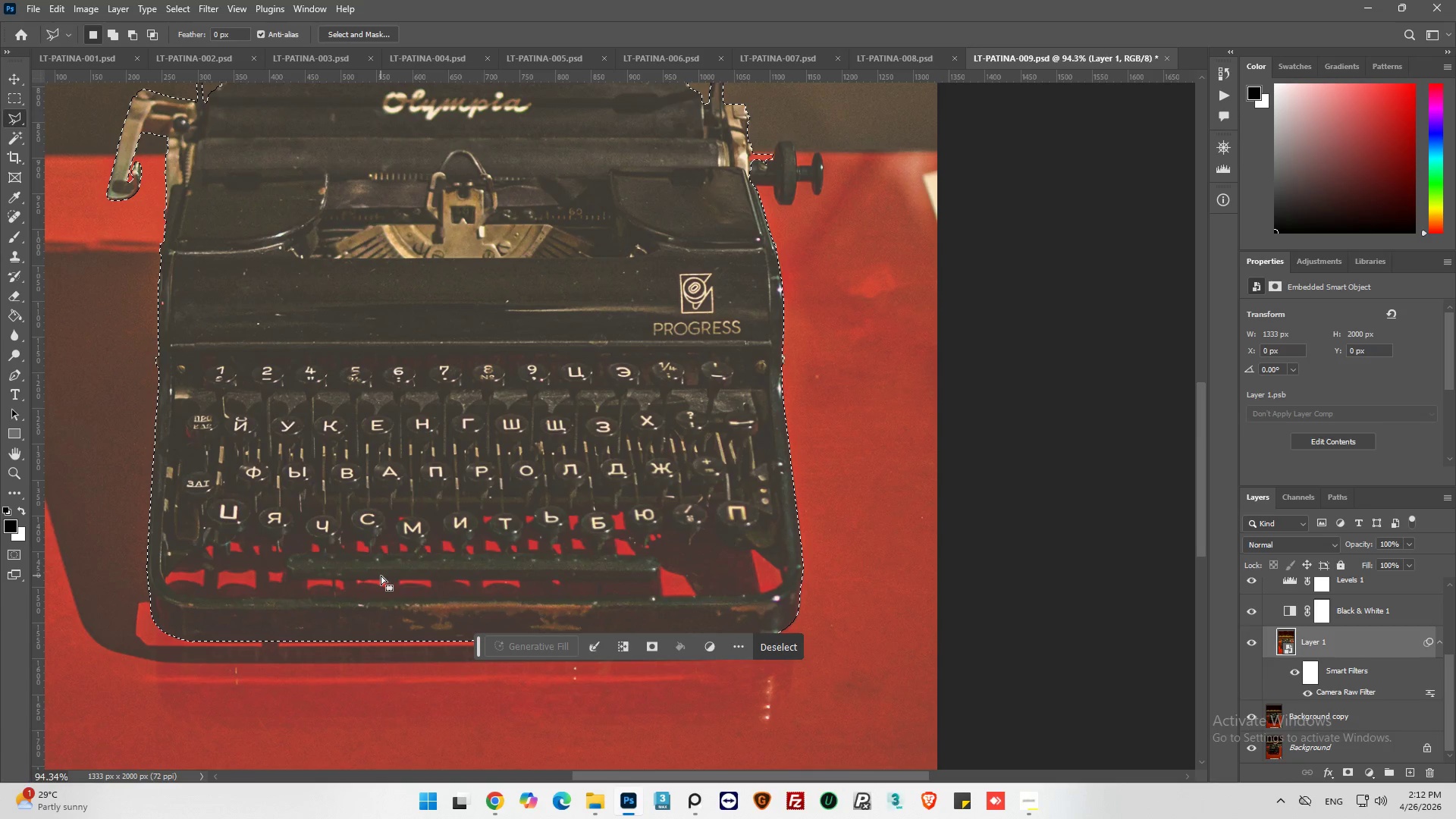 
wait(5.85)
 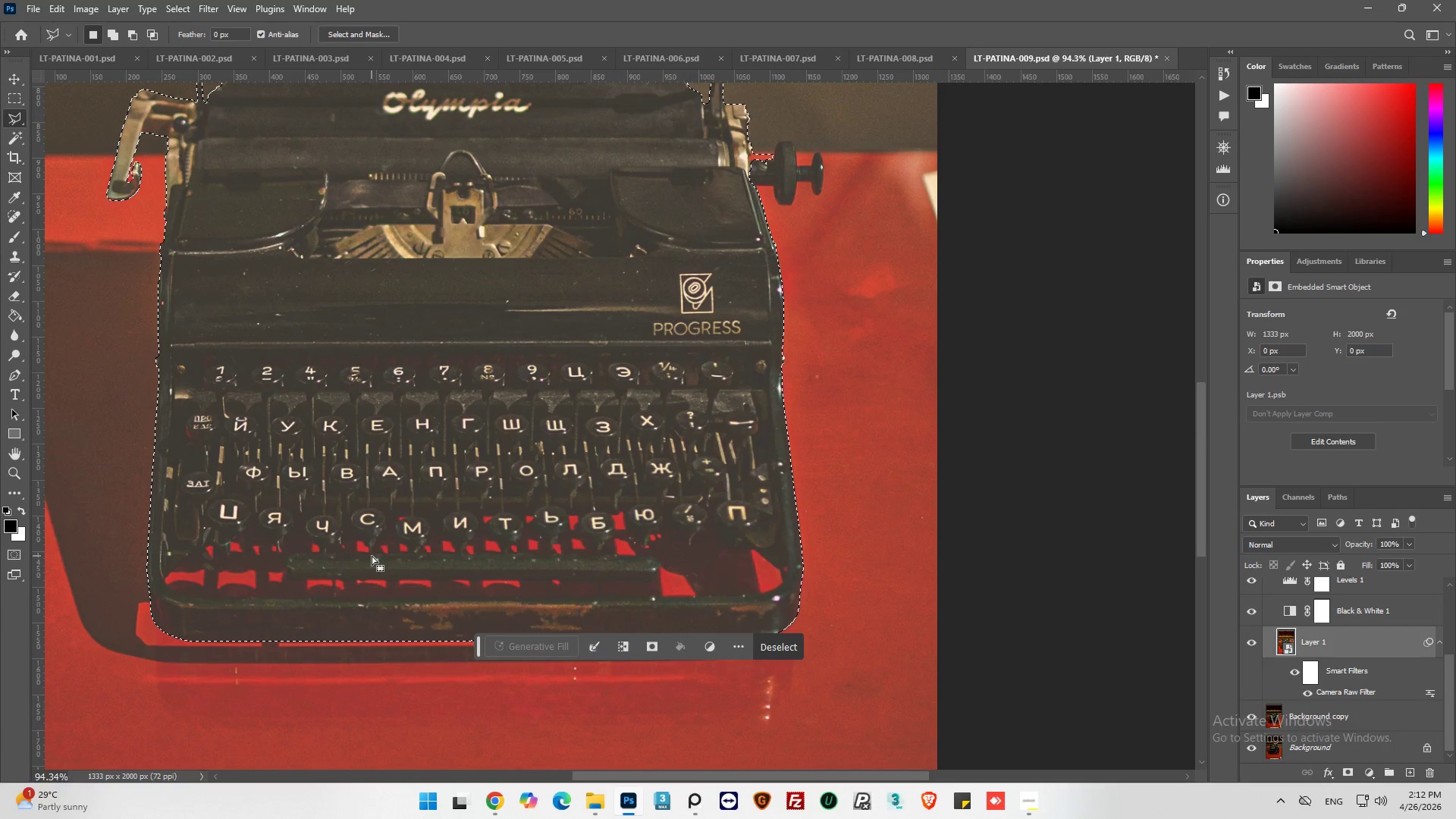 
key(Alt+AltLeft)
 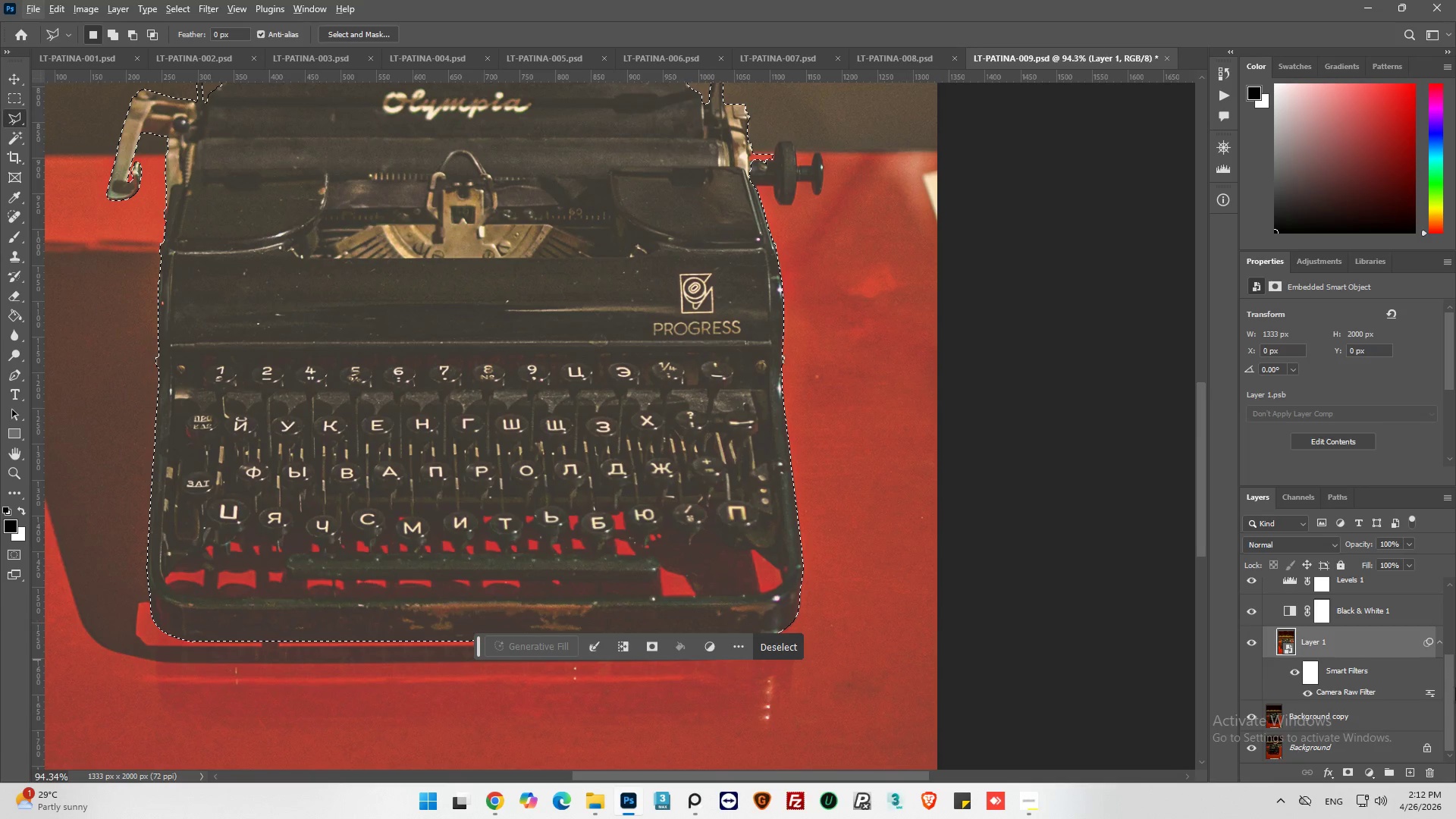 
scroll: coordinate [1340, 660], scroll_direction: up, amount: 4.0
 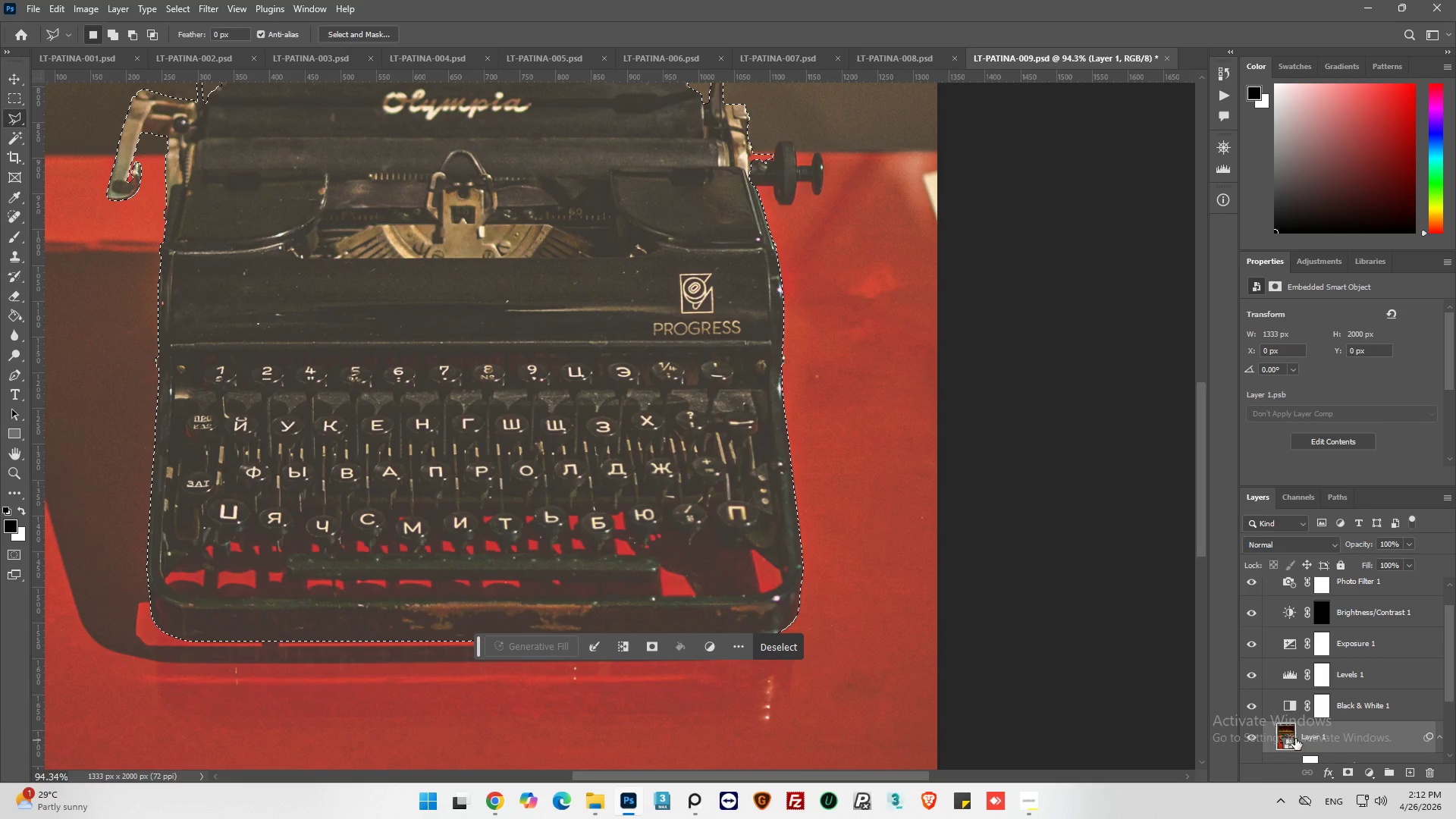 
left_click([1253, 711])
 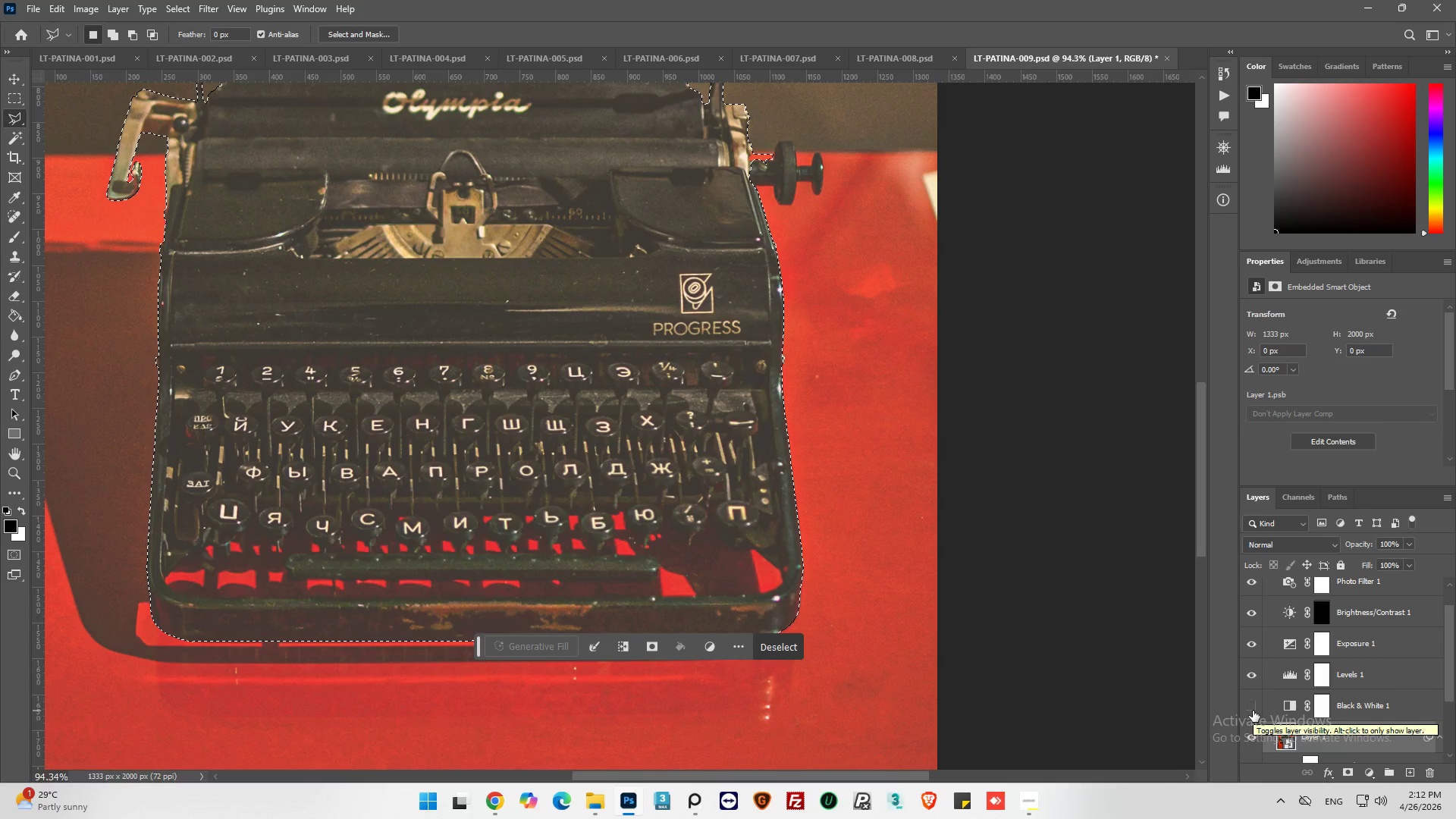 
left_click([1253, 711])
 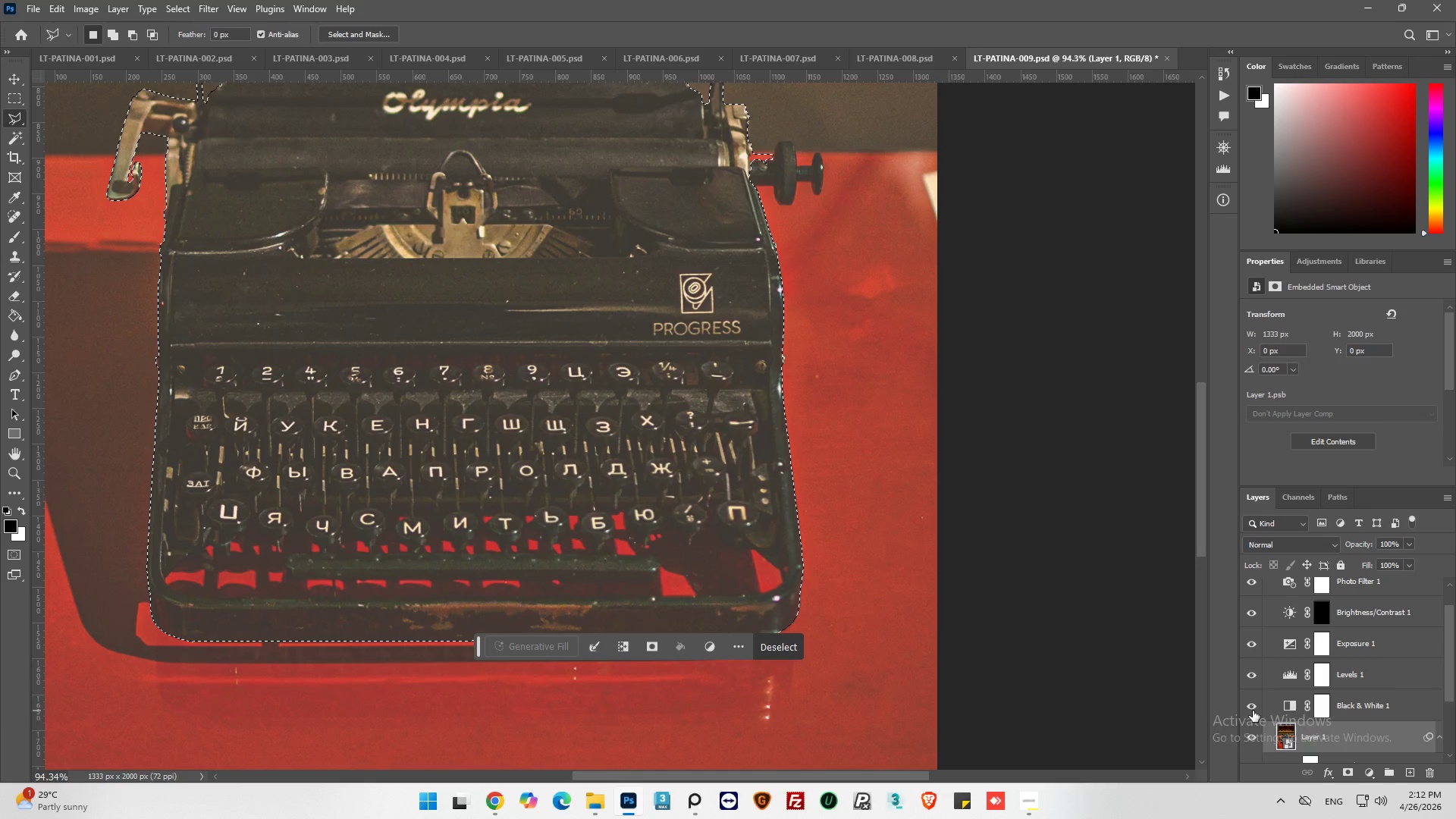 
left_click([1253, 711])
 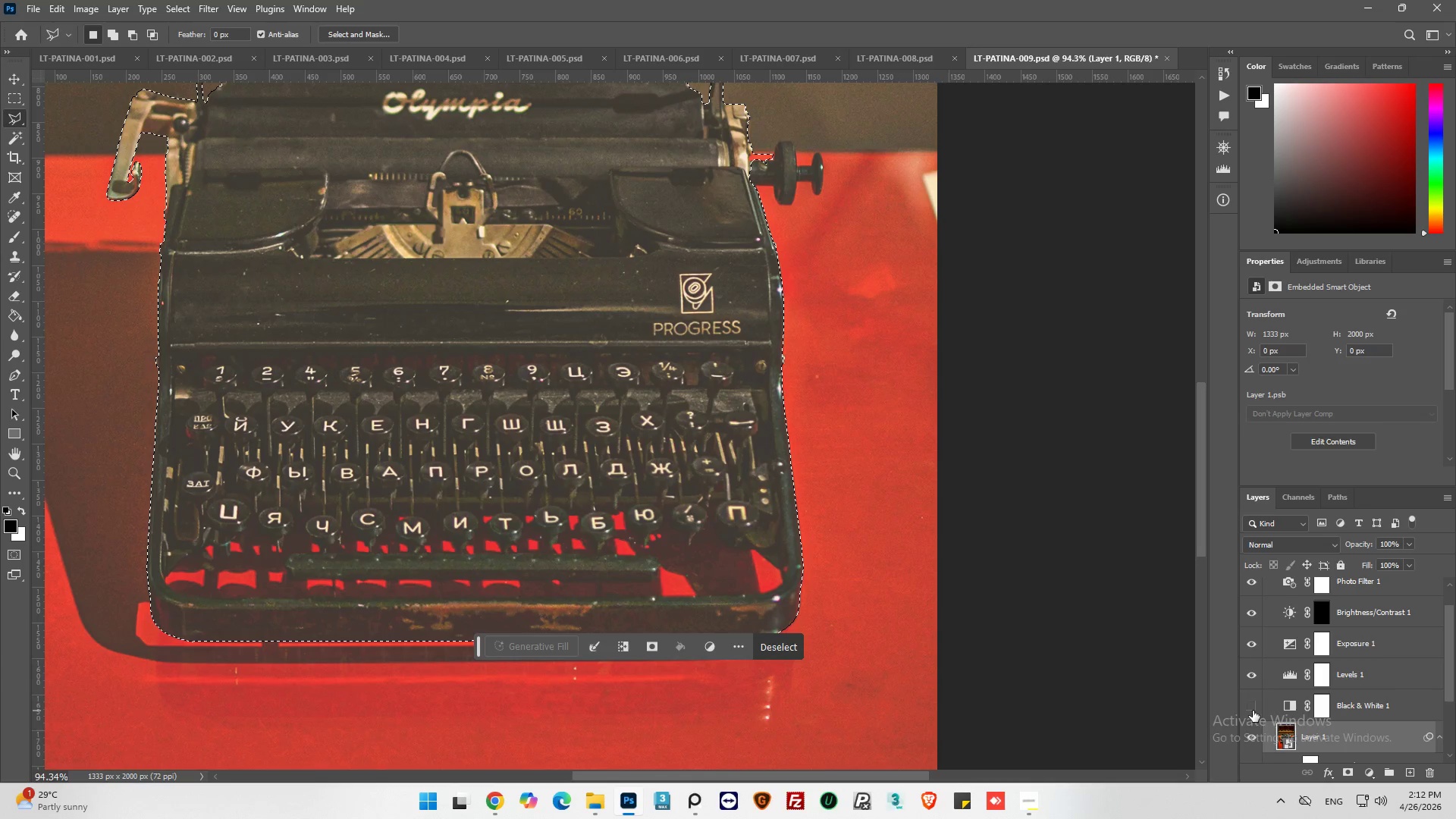 
left_click([1253, 711])
 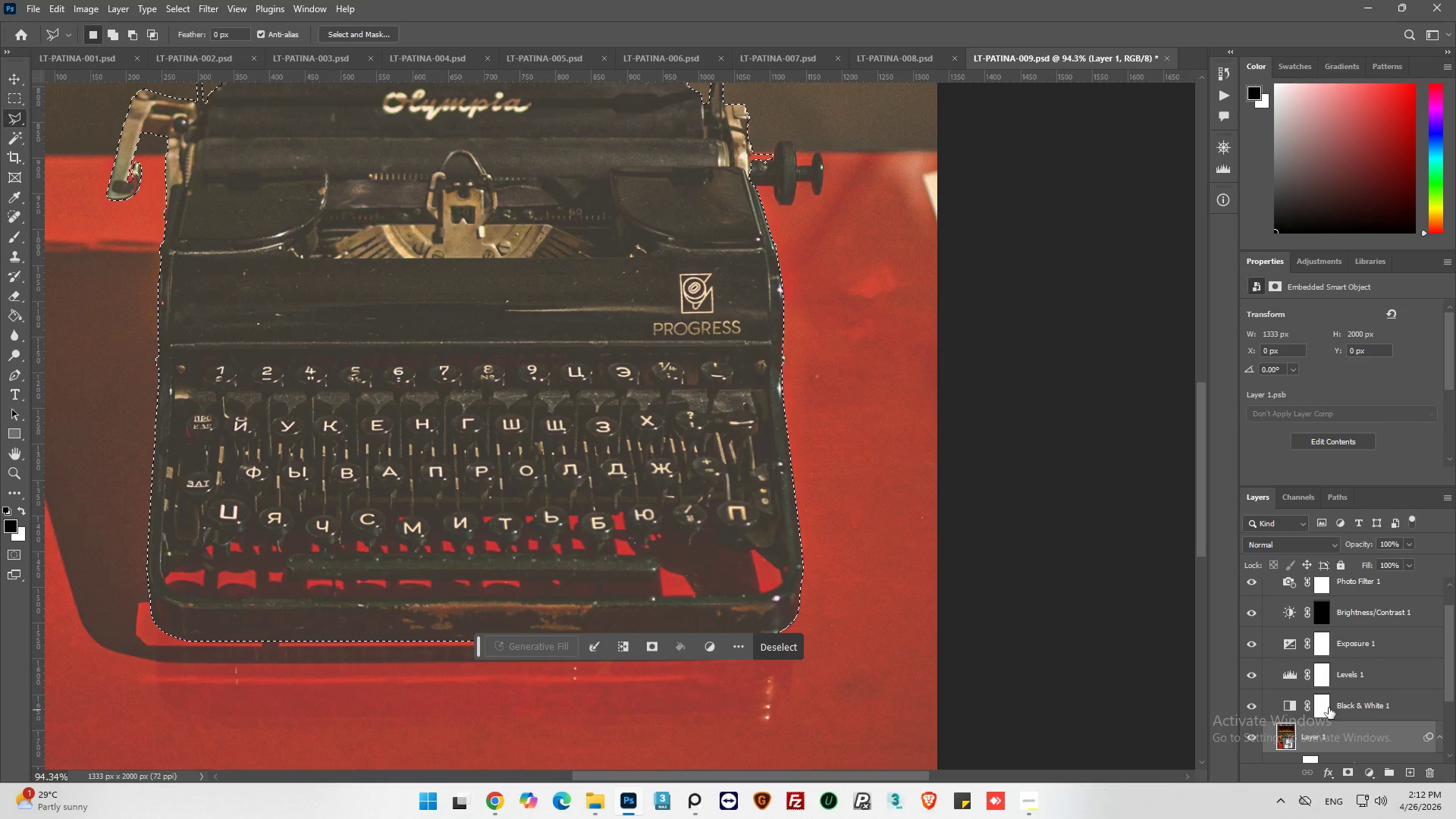 
left_click([1325, 708])
 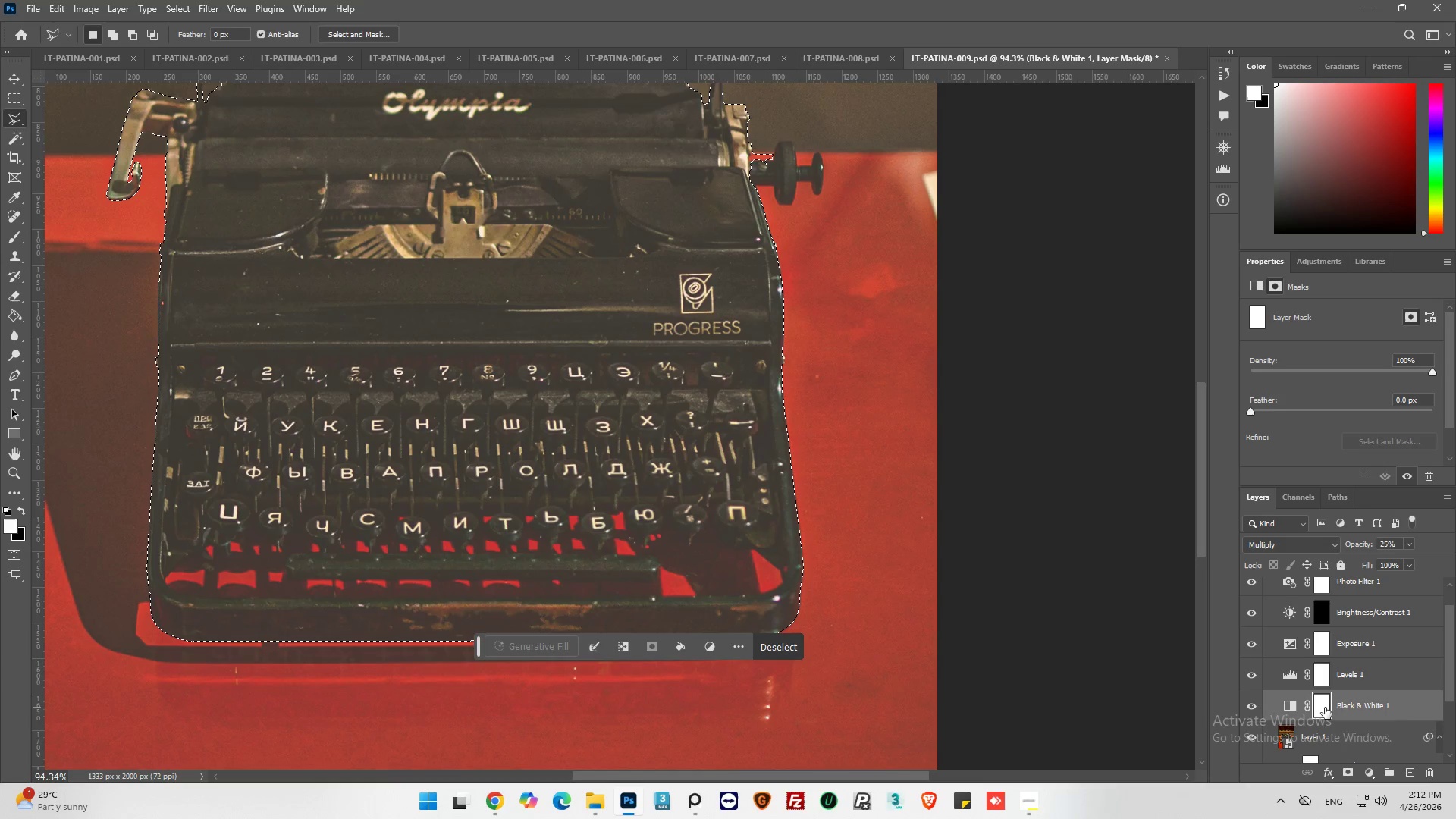 
hold_key(key=AltLeft, duration=0.61)
scroll: coordinate [1031, 668], scroll_direction: down, amount: 8.0
 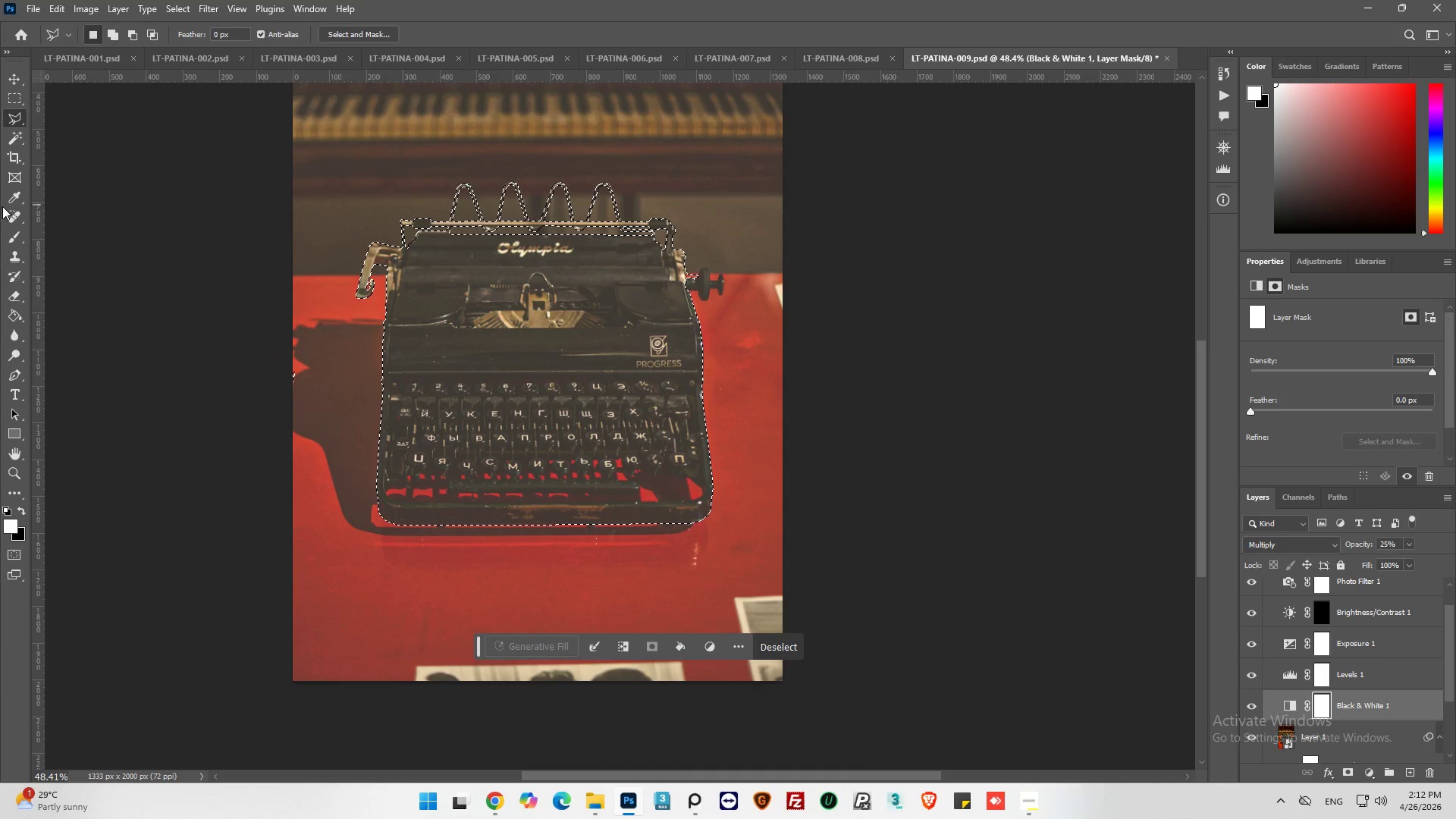 
left_click([13, 237])
 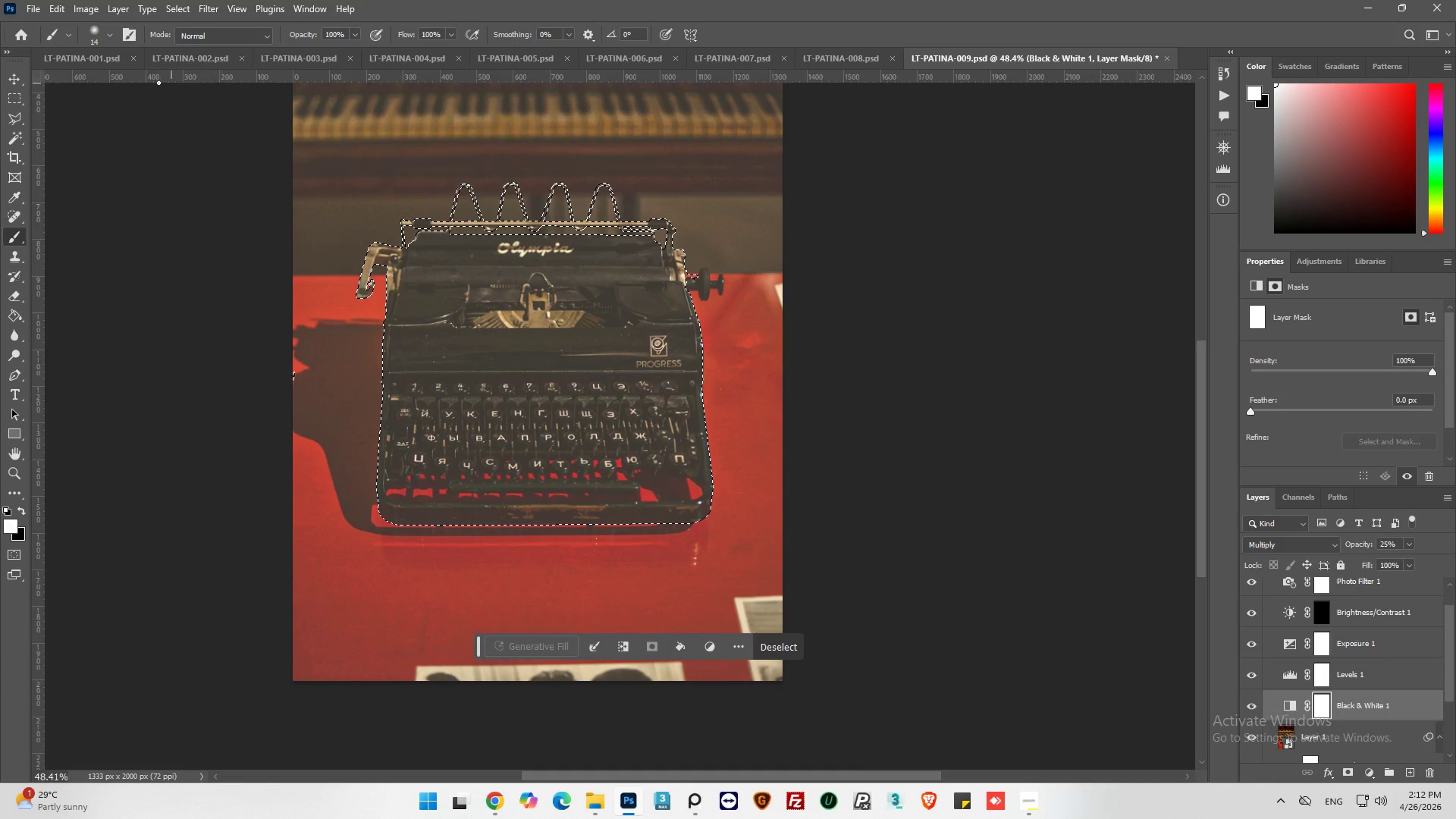 
left_click([104, 27])
 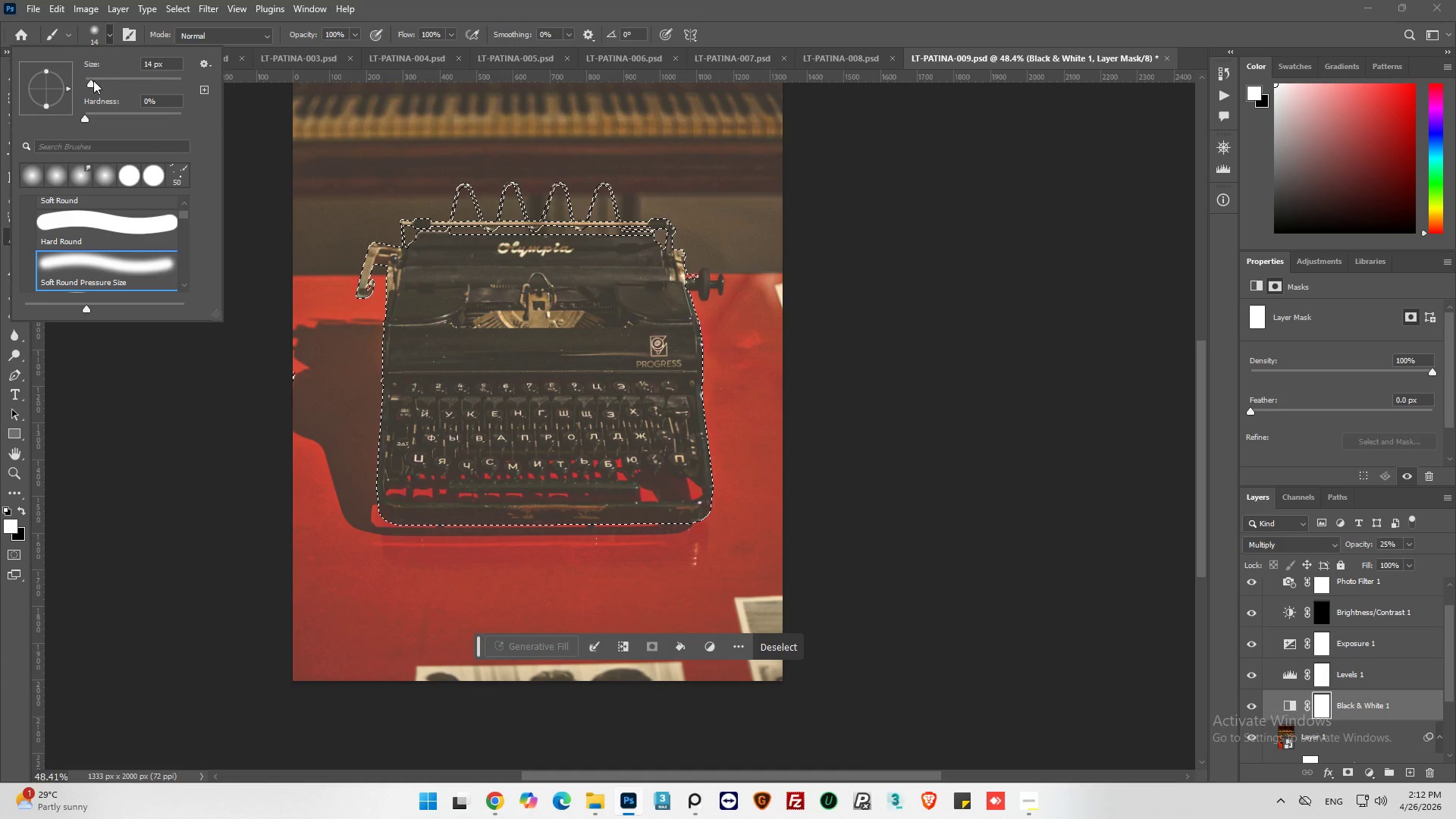 
left_click_drag(start_coordinate=[93, 81], to_coordinate=[140, 86])
 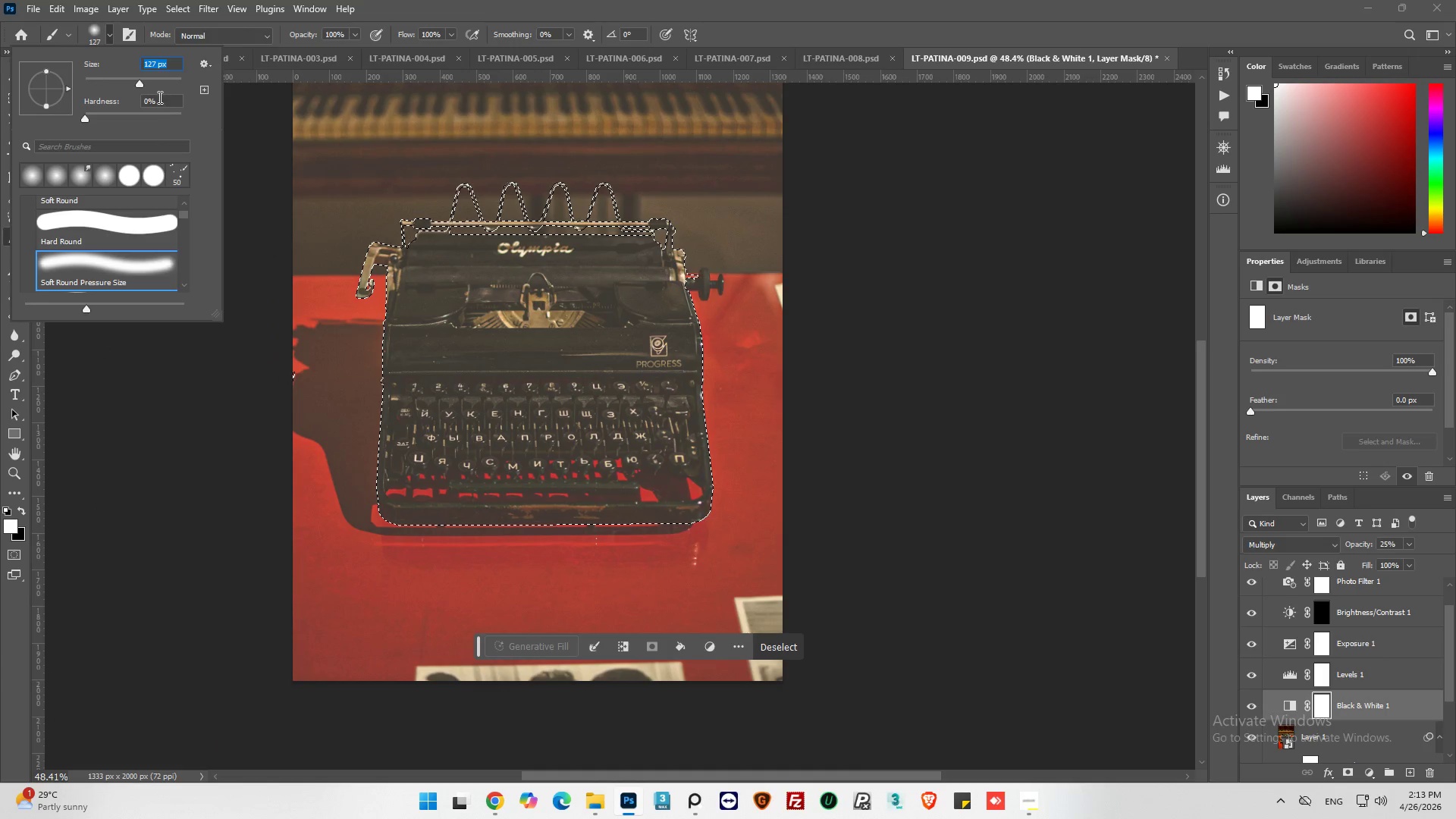 
left_click_drag(start_coordinate=[140, 83], to_coordinate=[218, 78])
 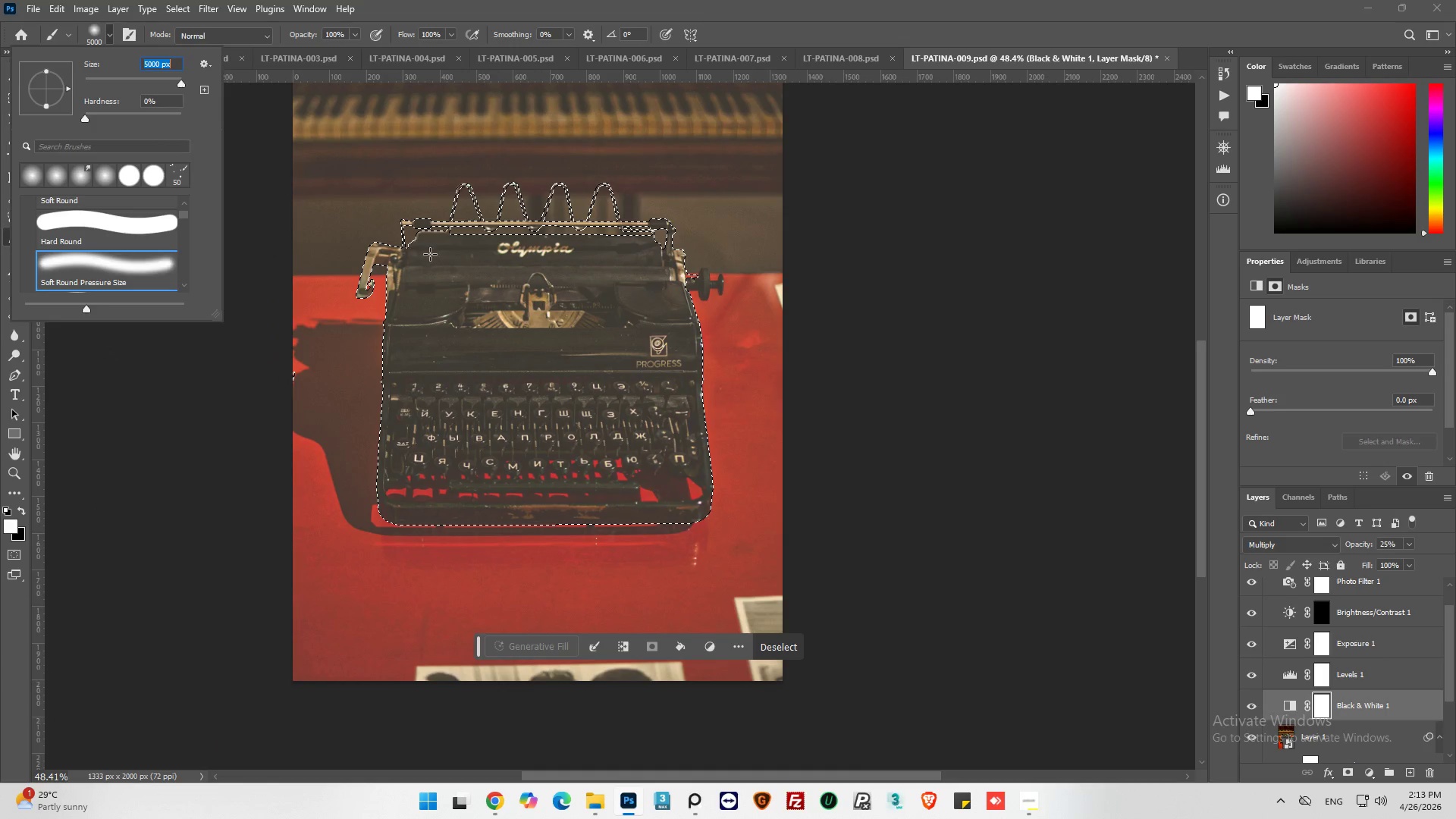 
left_click_drag(start_coordinate=[430, 254], to_coordinate=[865, 193])
 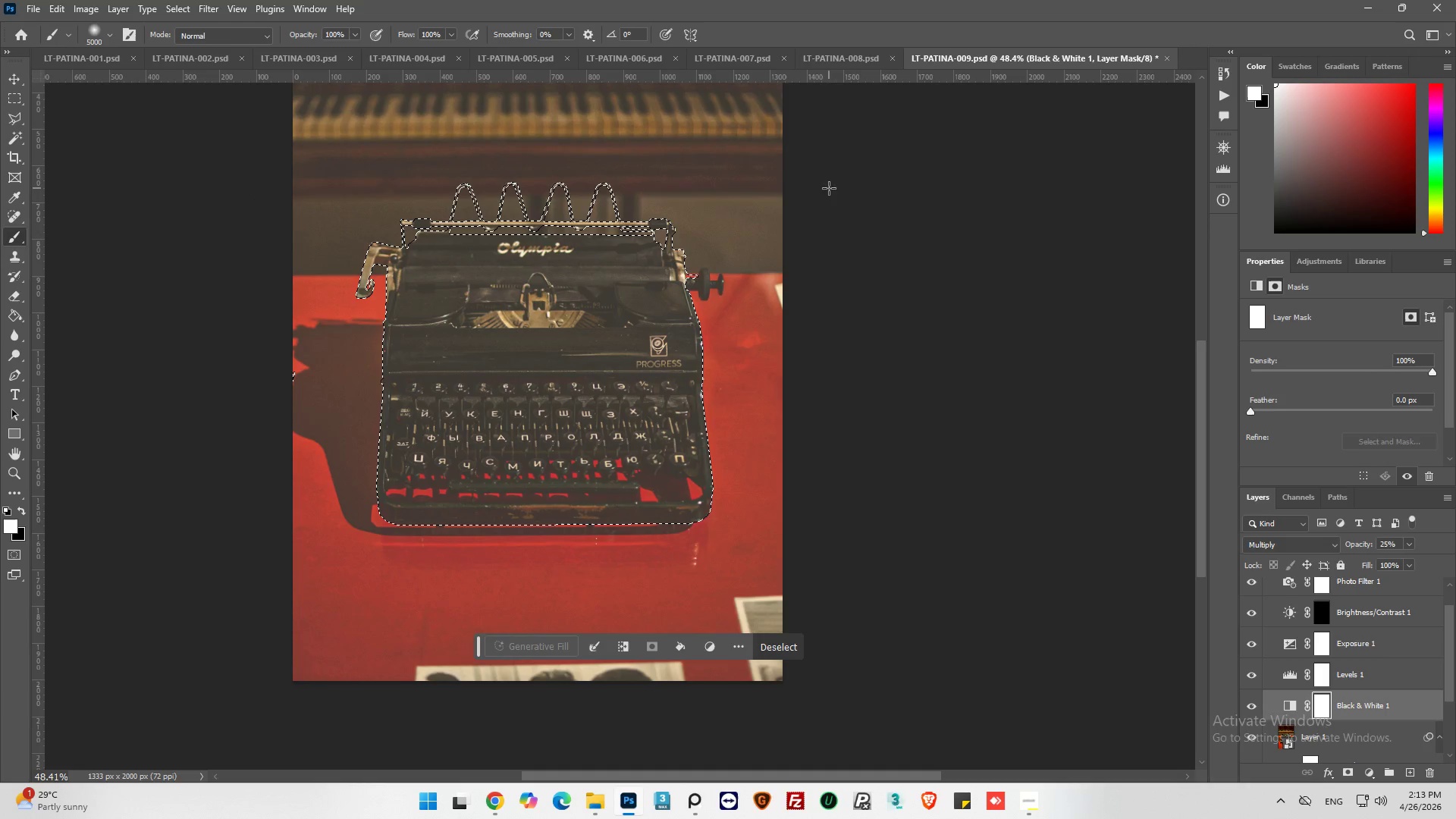 
left_click_drag(start_coordinate=[767, 187], to_coordinate=[389, 466])
 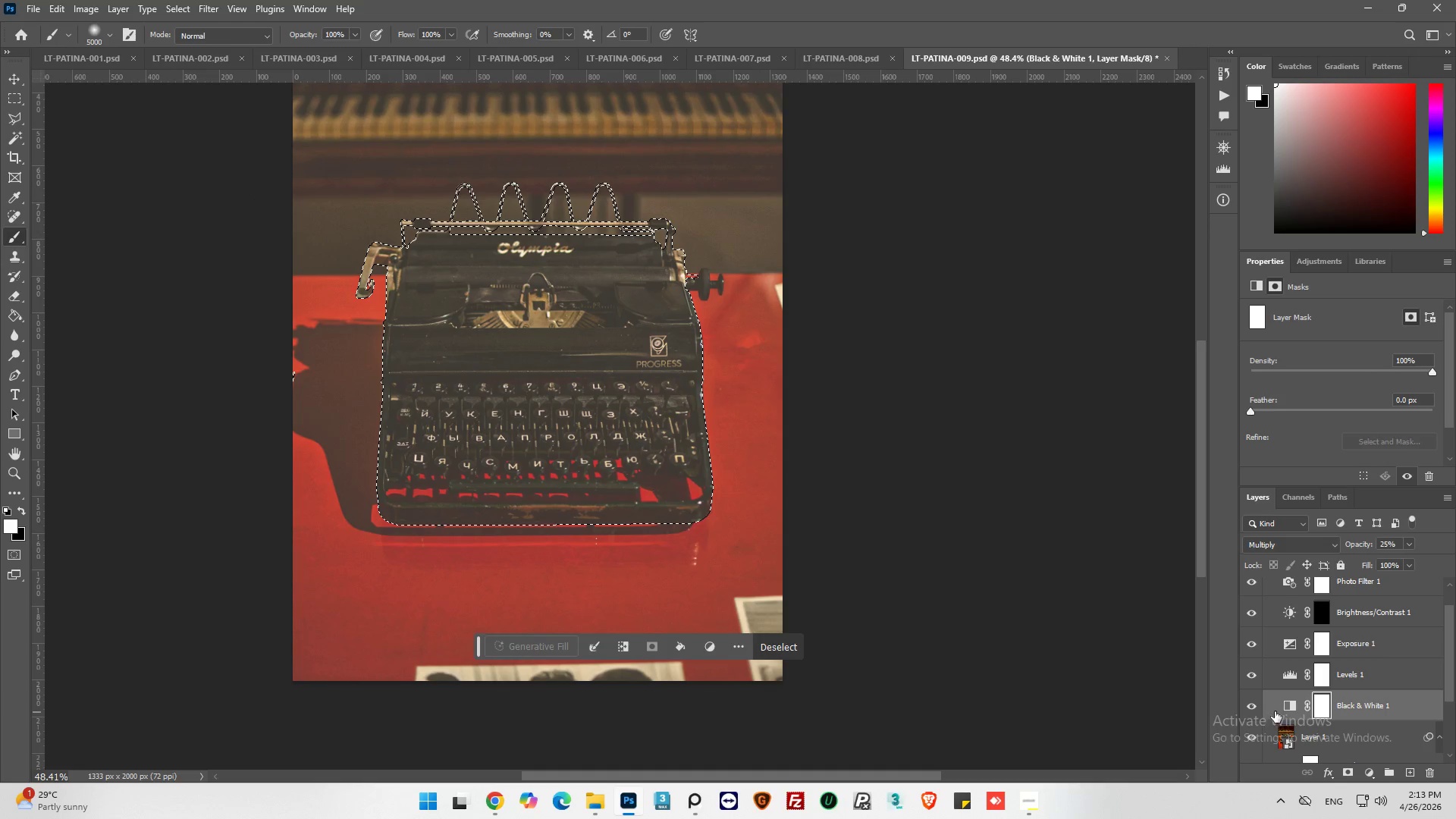 
left_click([1247, 704])
 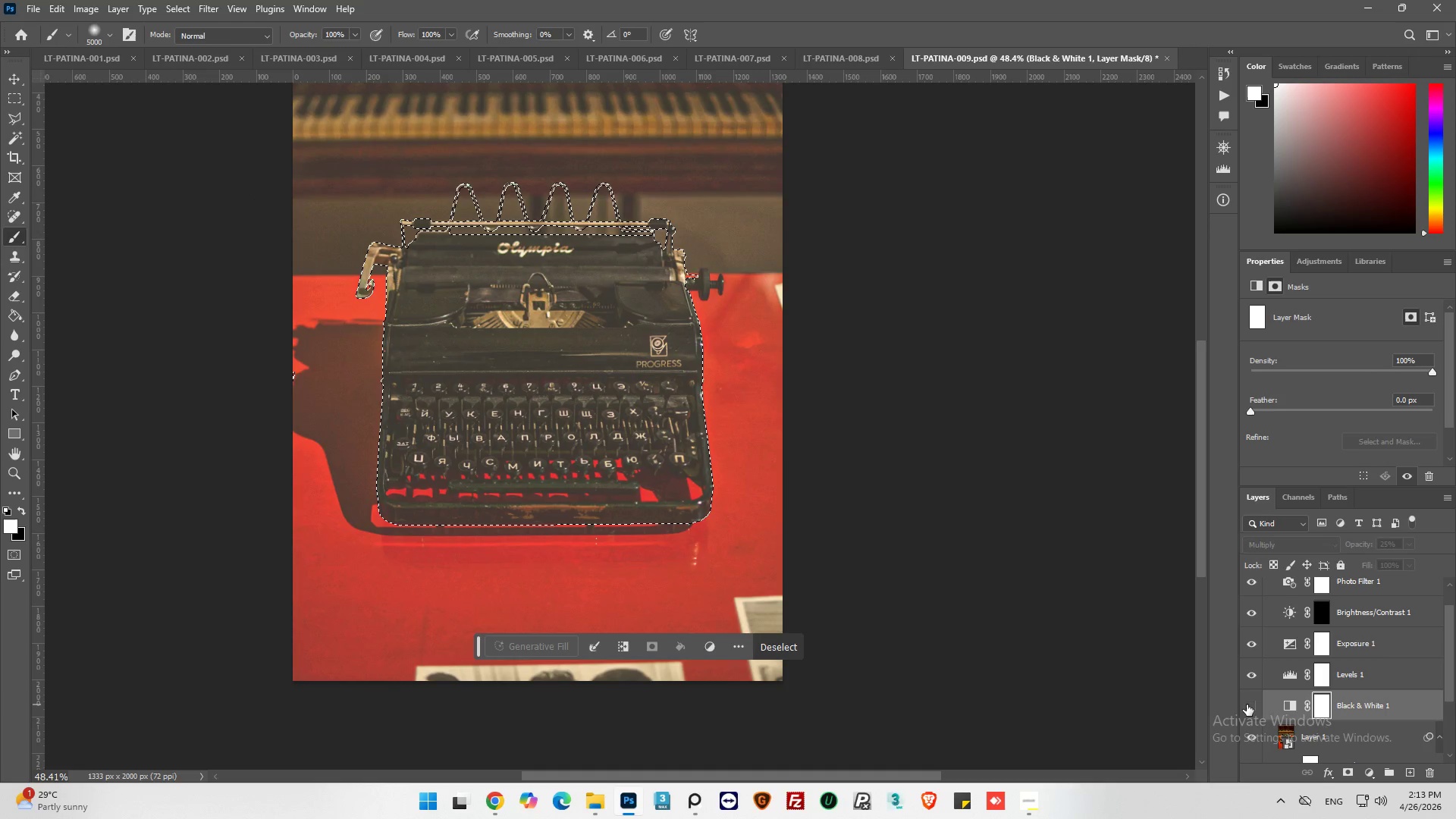 
left_click([1247, 704])
 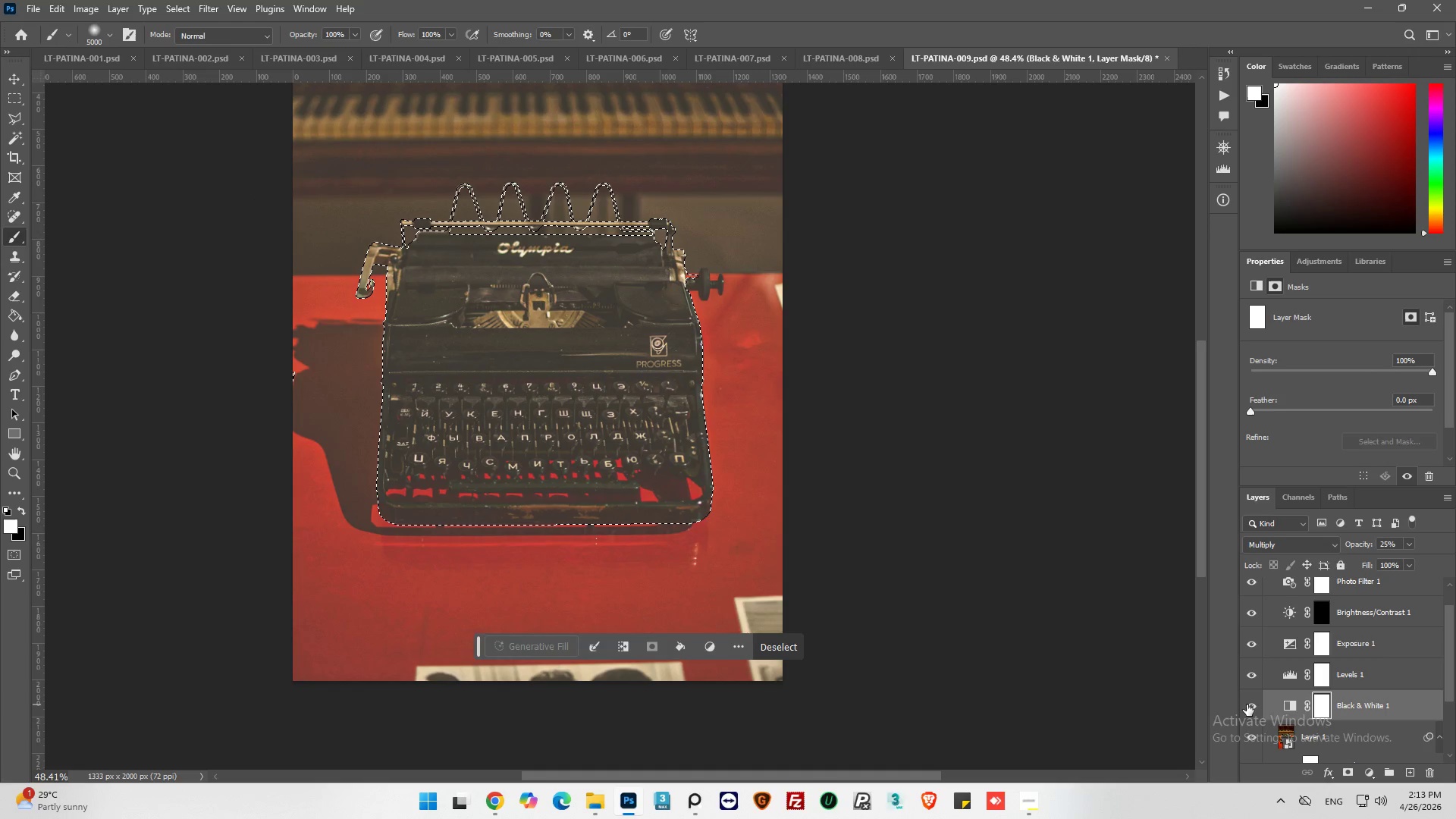 
left_click([1247, 704])
 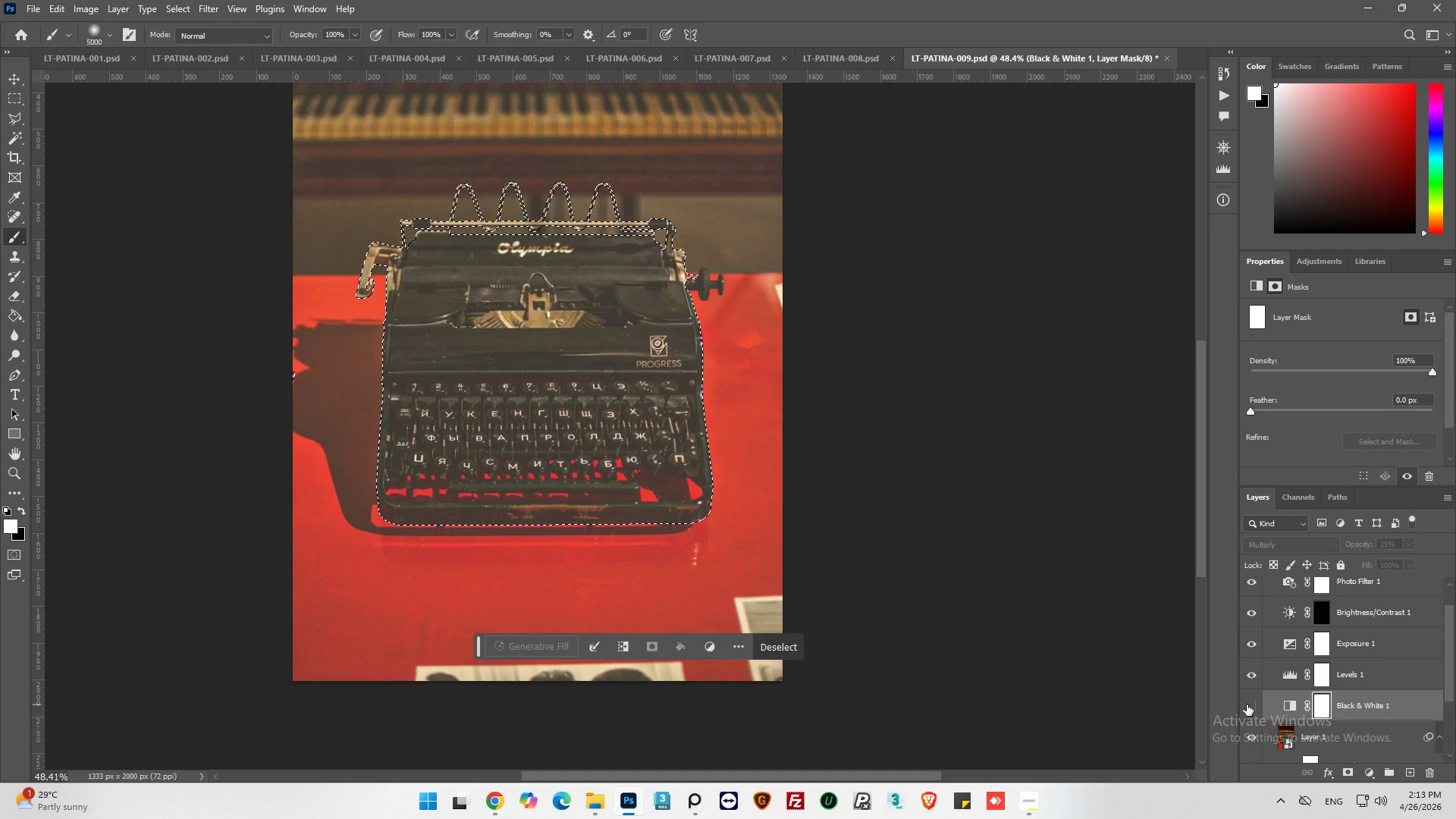 
left_click([1247, 704])
 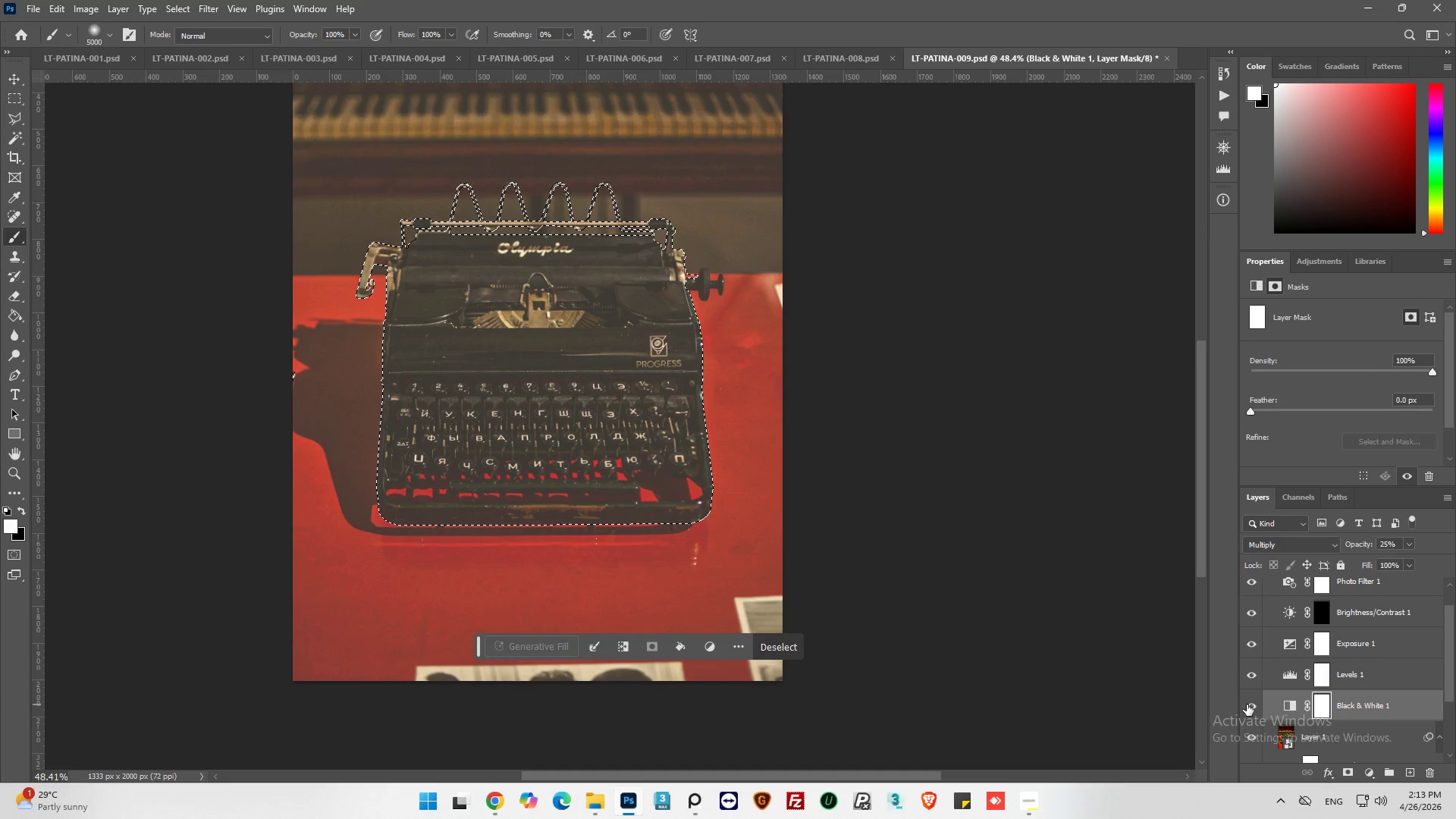 
left_click([1247, 704])
 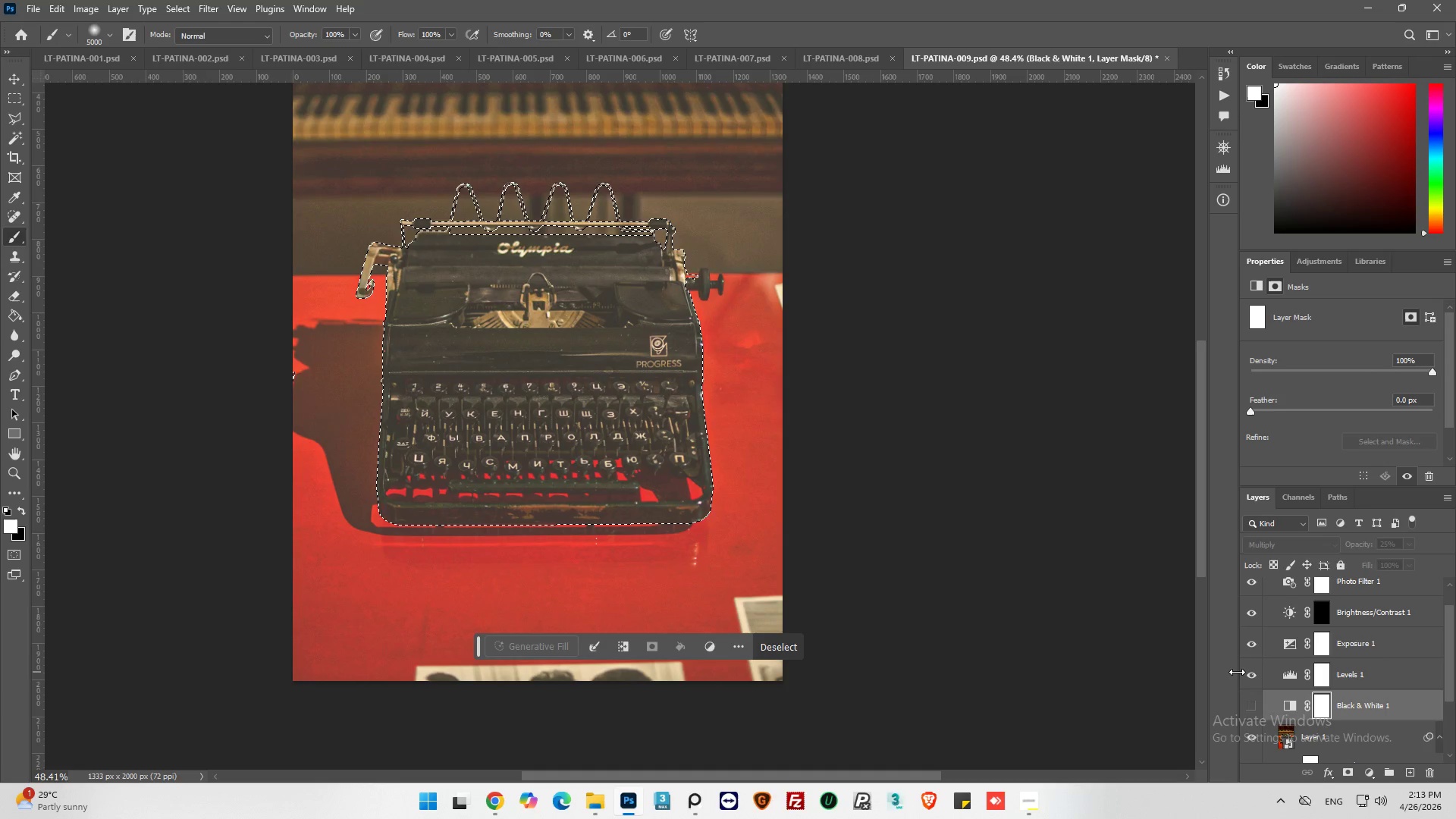 
wait(12.62)
 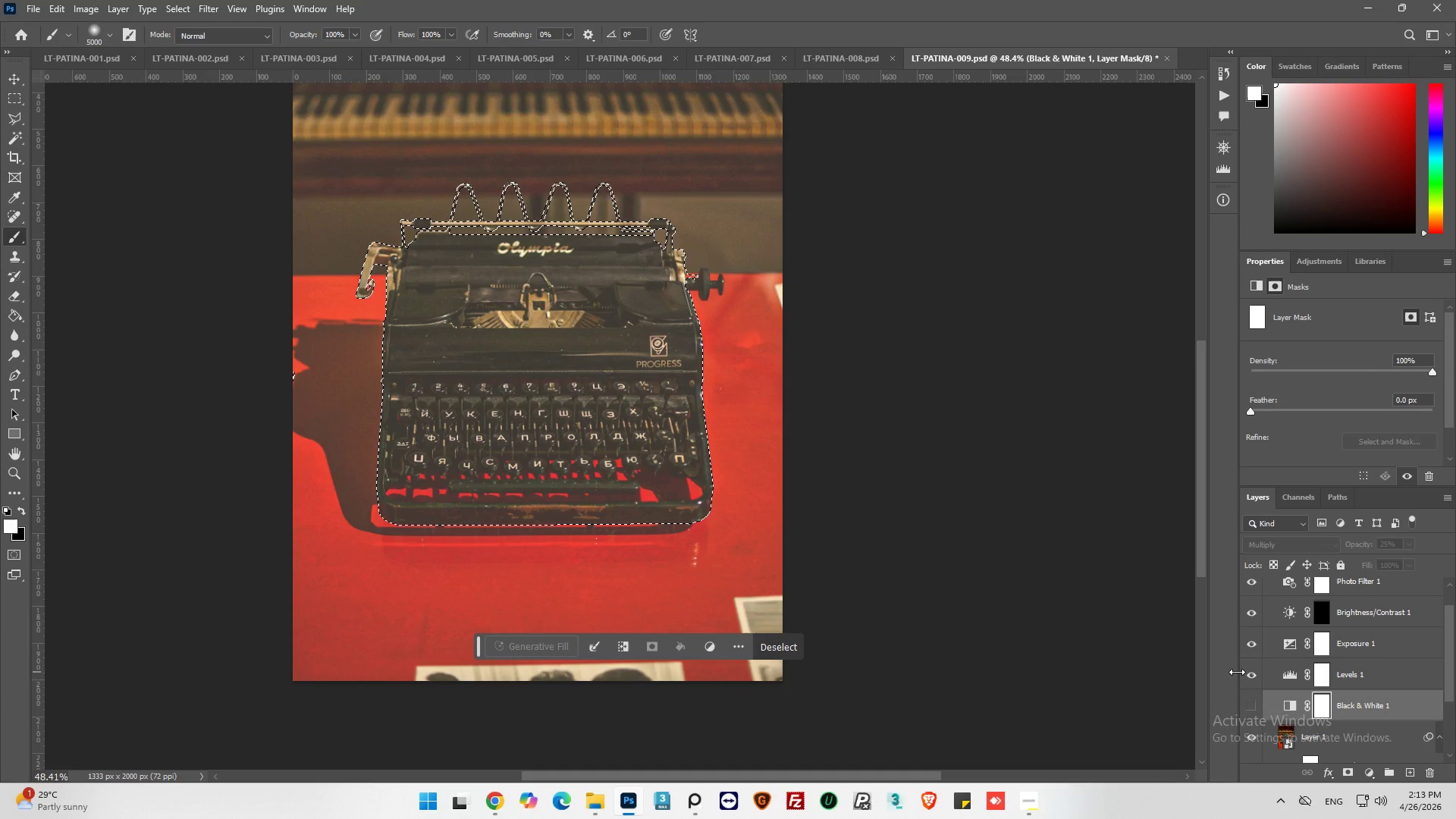 
left_click([1250, 706])
 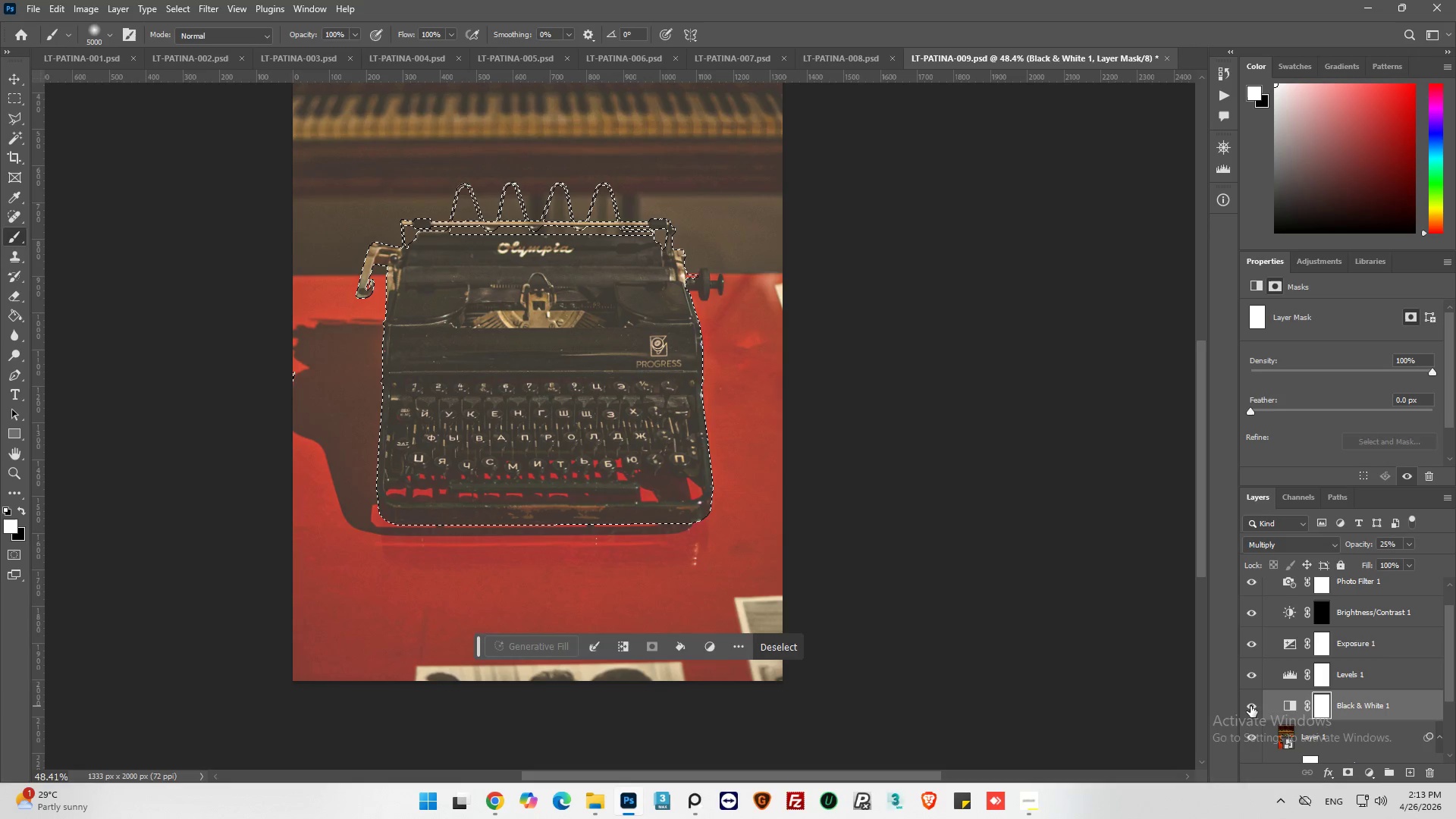 
left_click([1250, 706])
 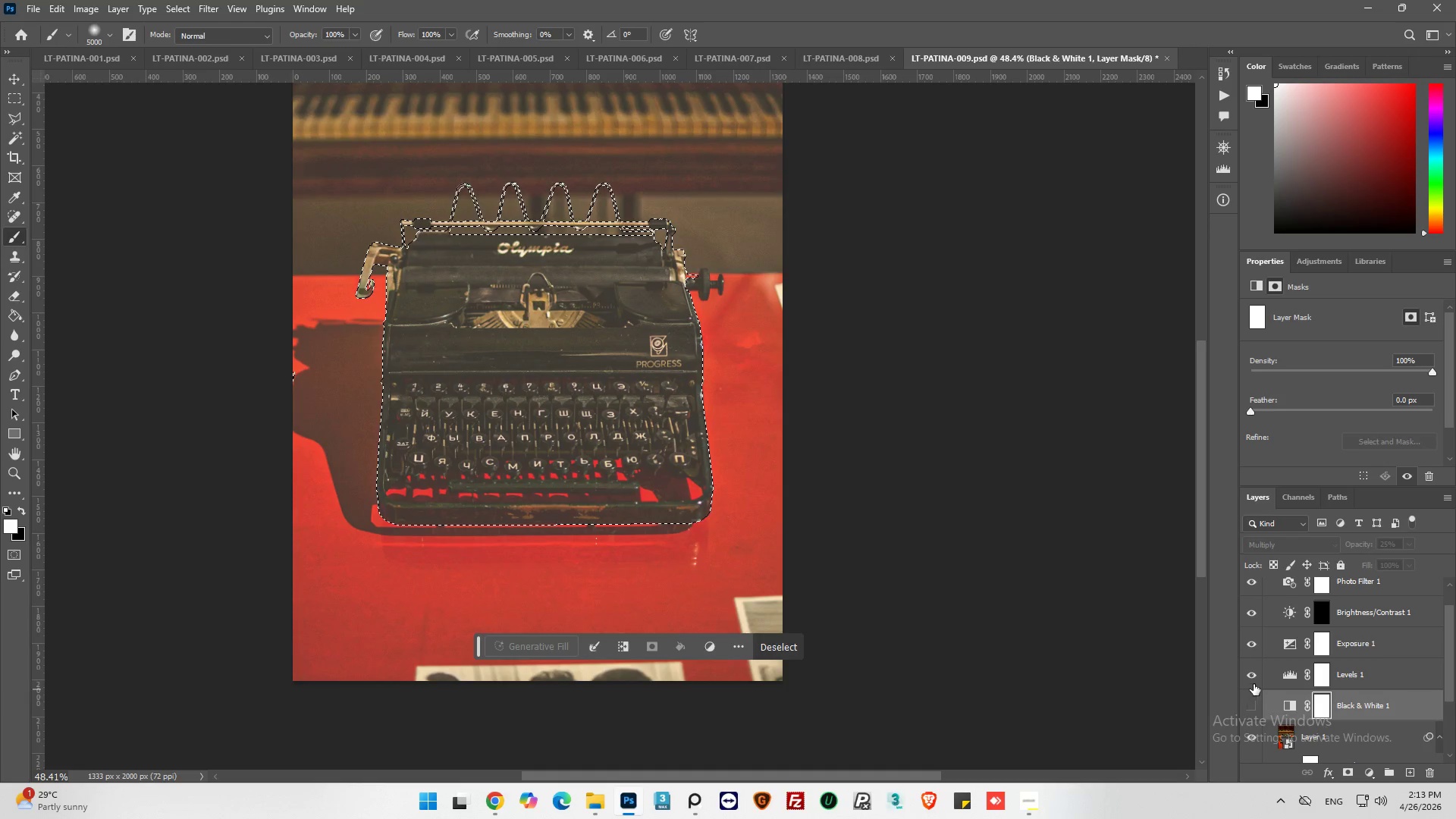 
left_click([1254, 678])
 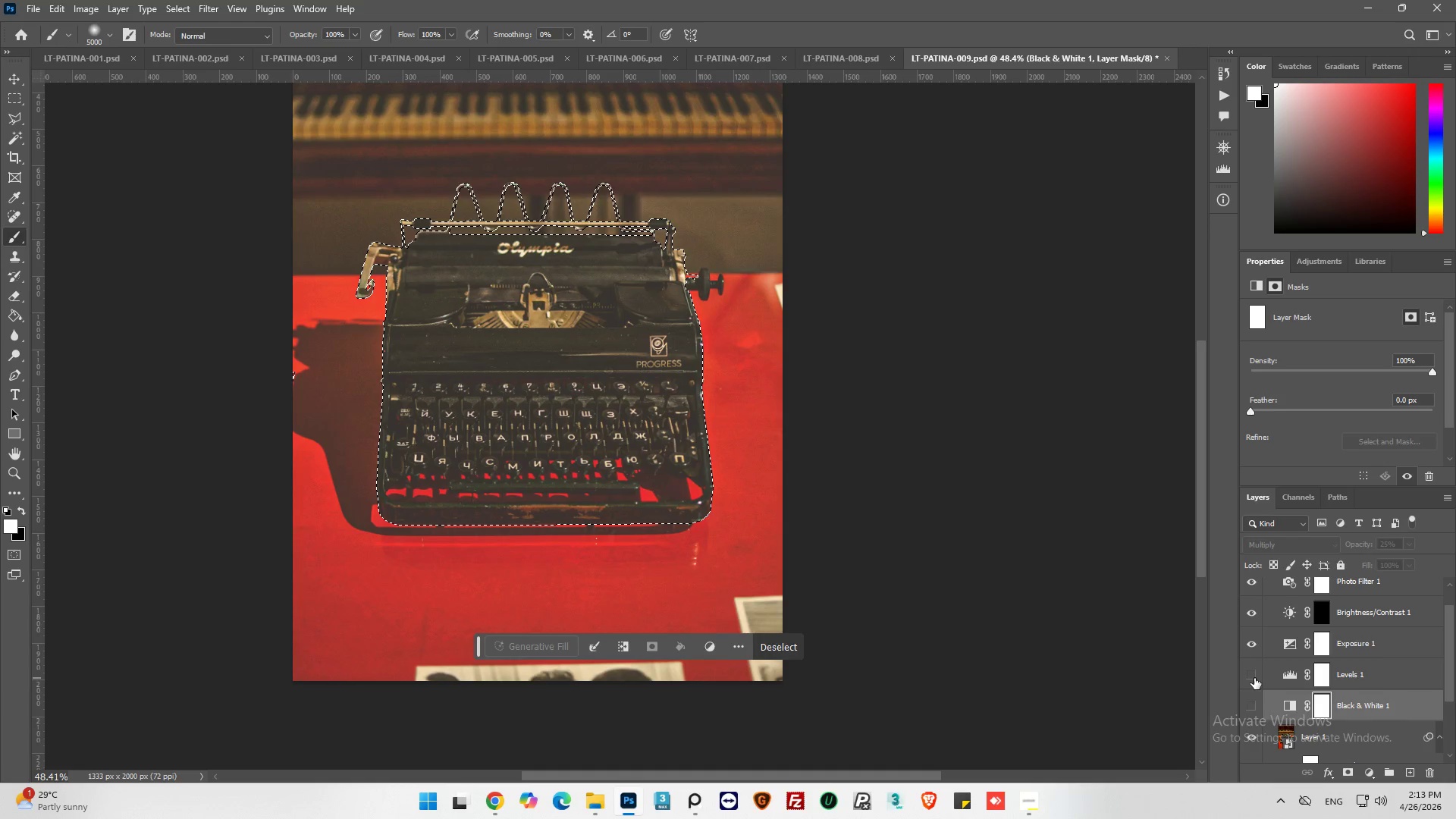 
left_click([1254, 678])
 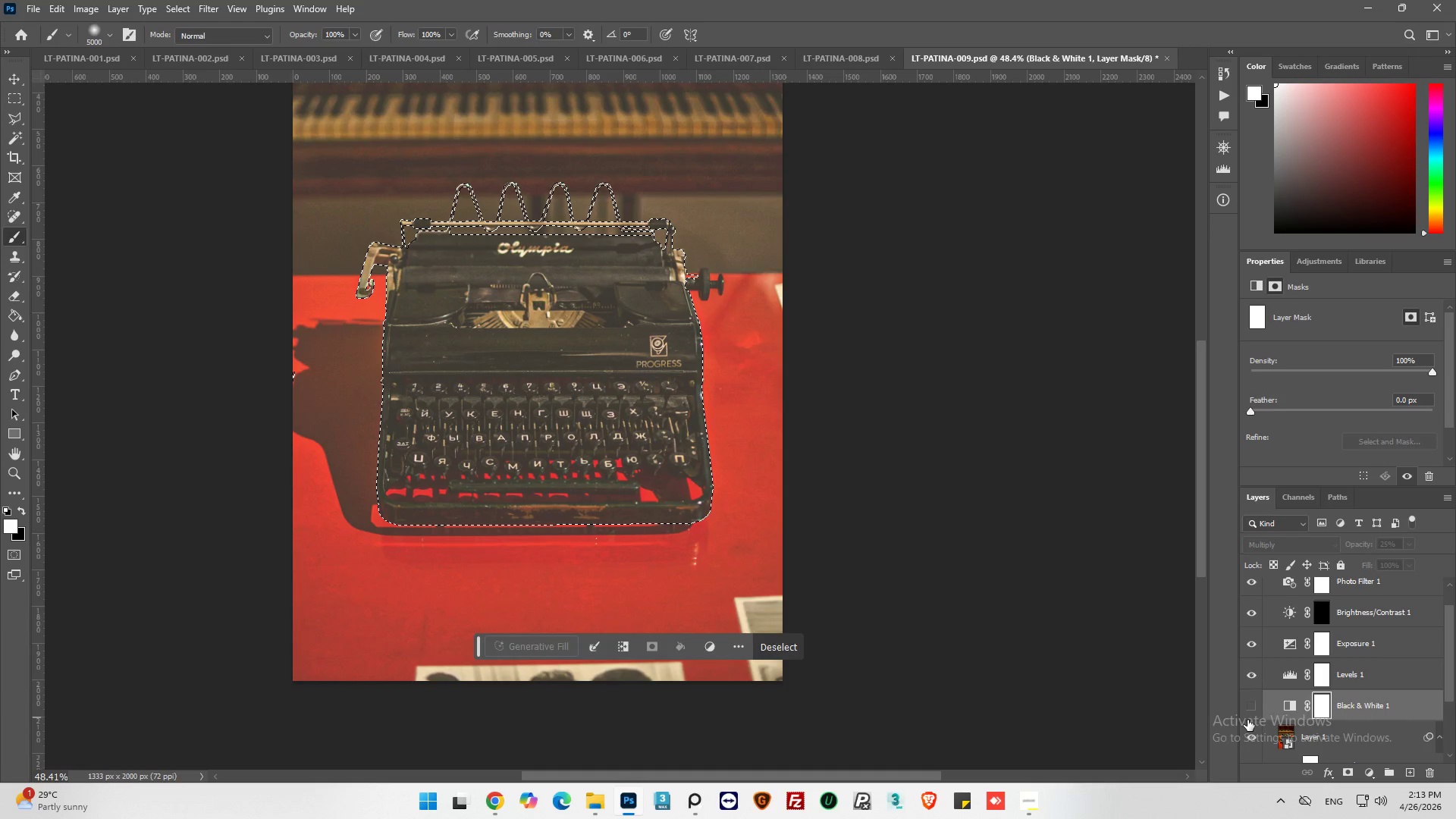 
left_click([1247, 708])
 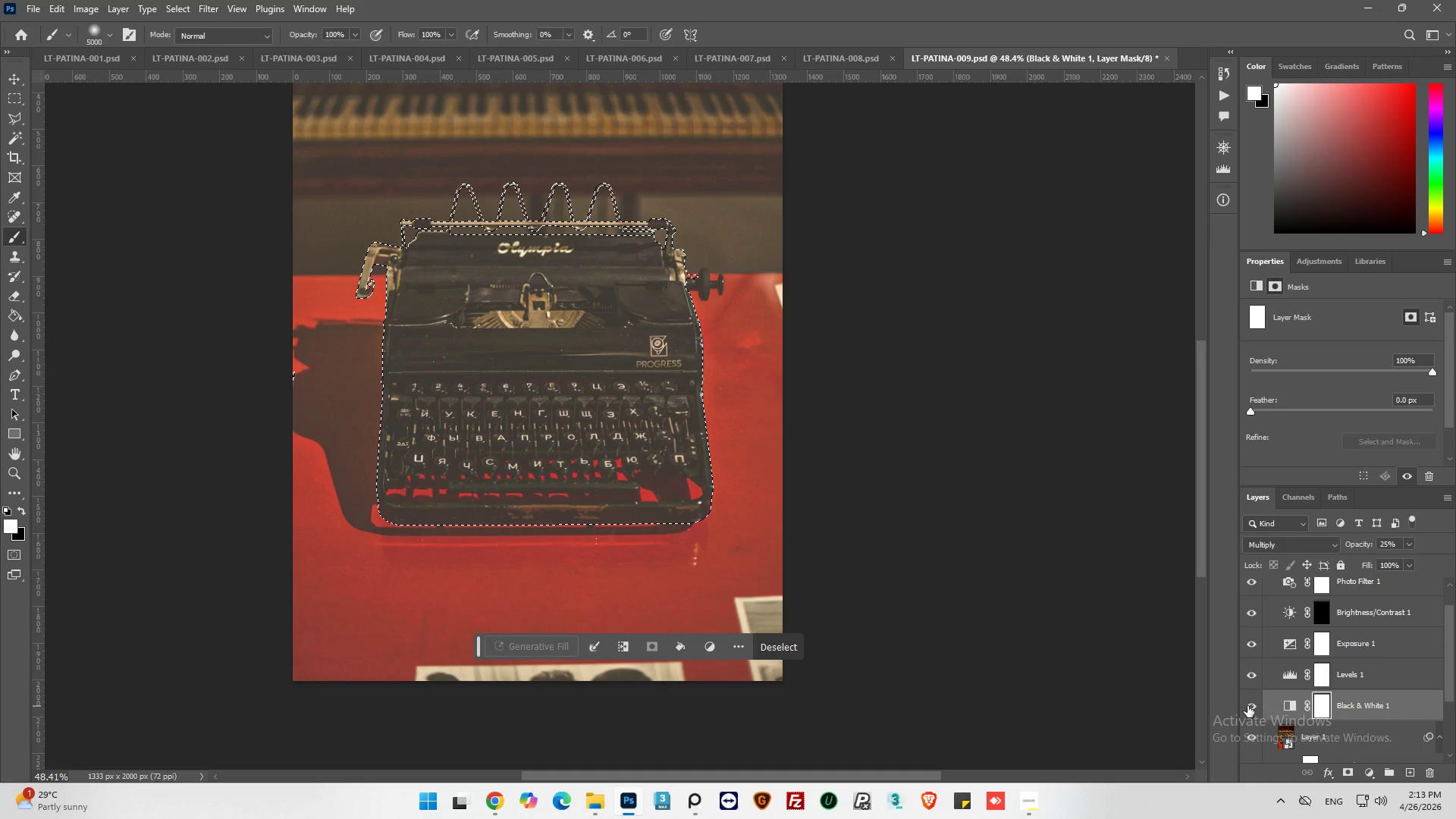 
scroll: coordinate [1286, 692], scroll_direction: down, amount: 4.0
 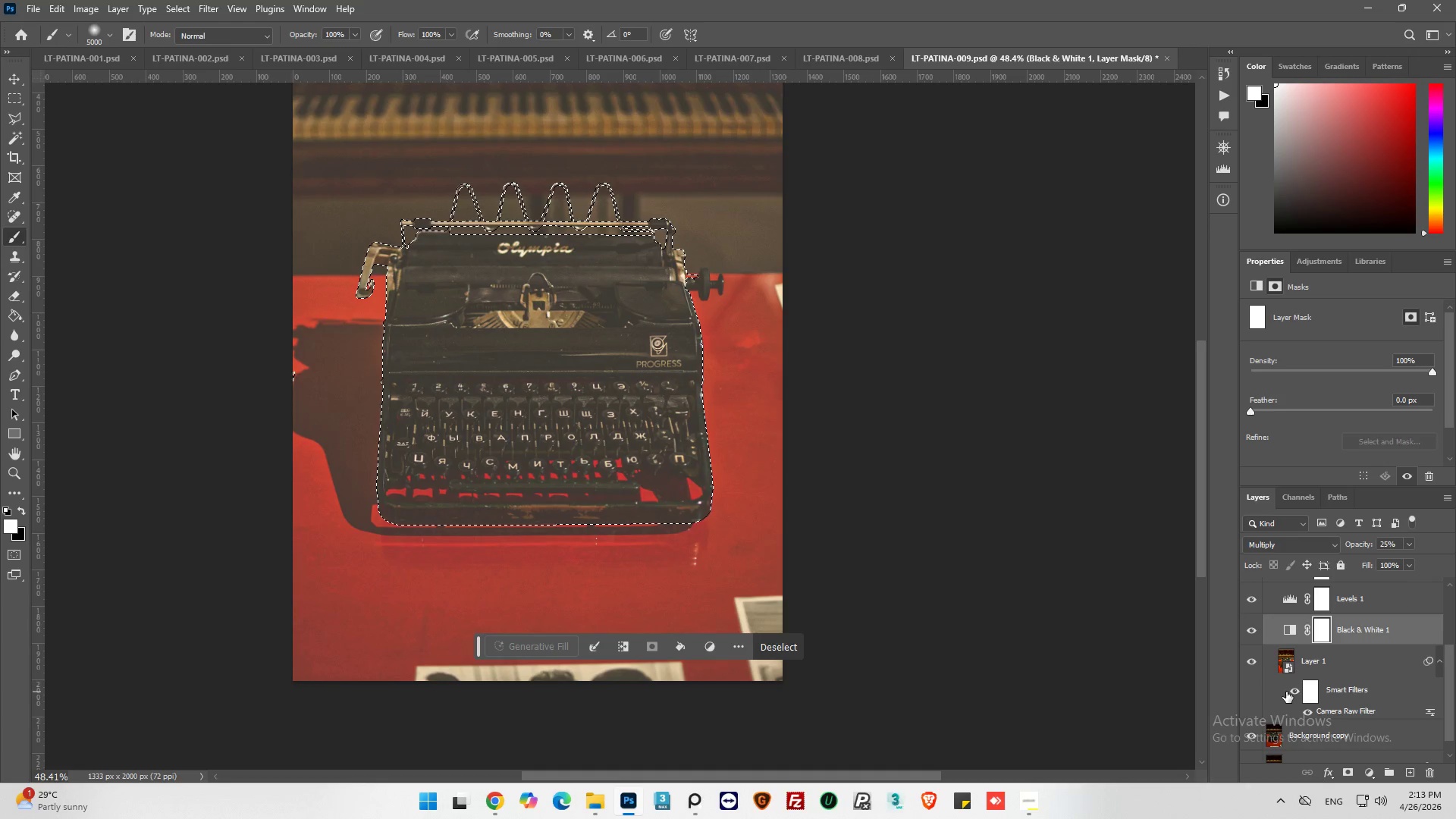 
scroll: coordinate [1286, 692], scroll_direction: up, amount: 1.0
 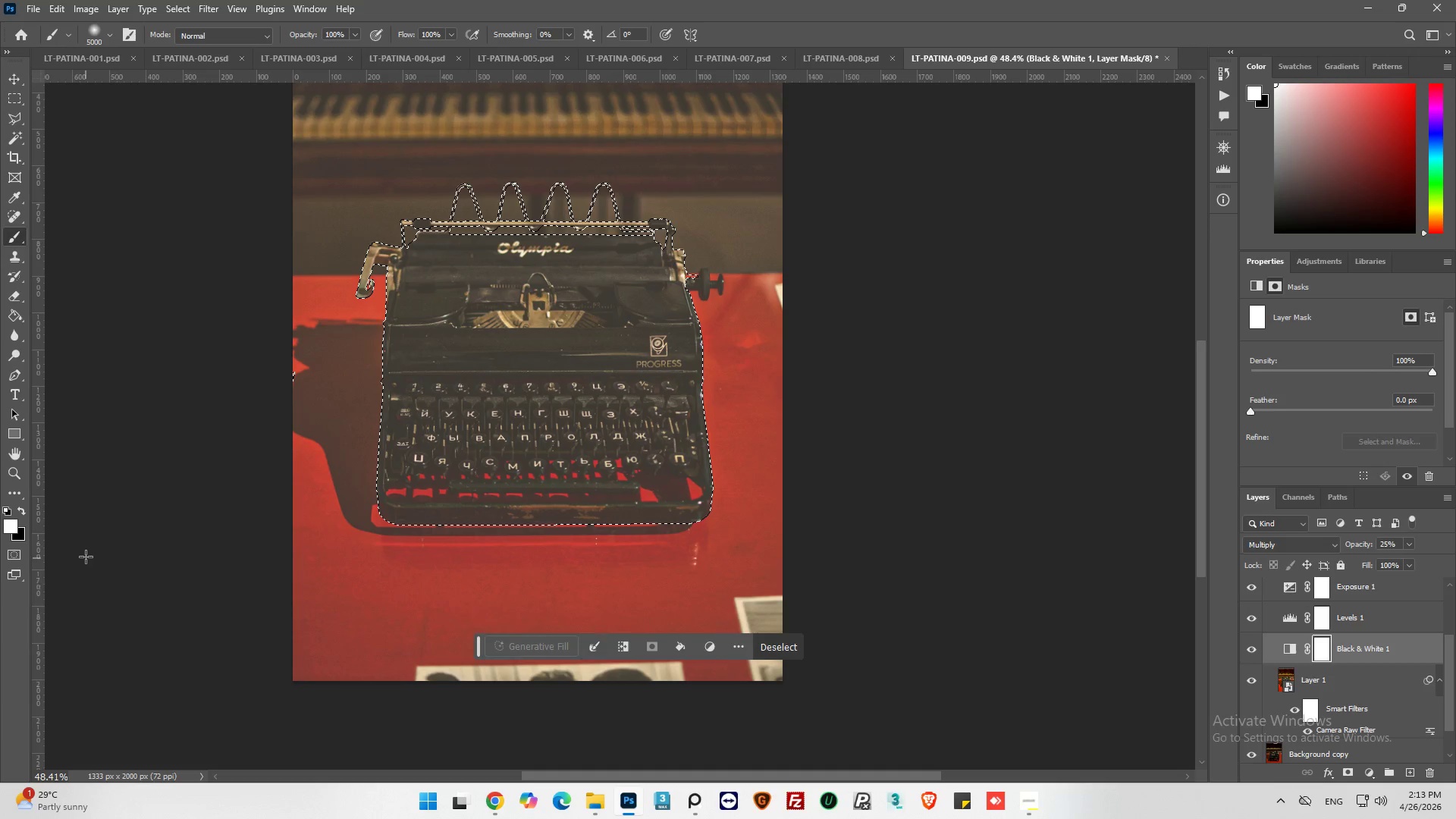 
left_click([20, 510])
 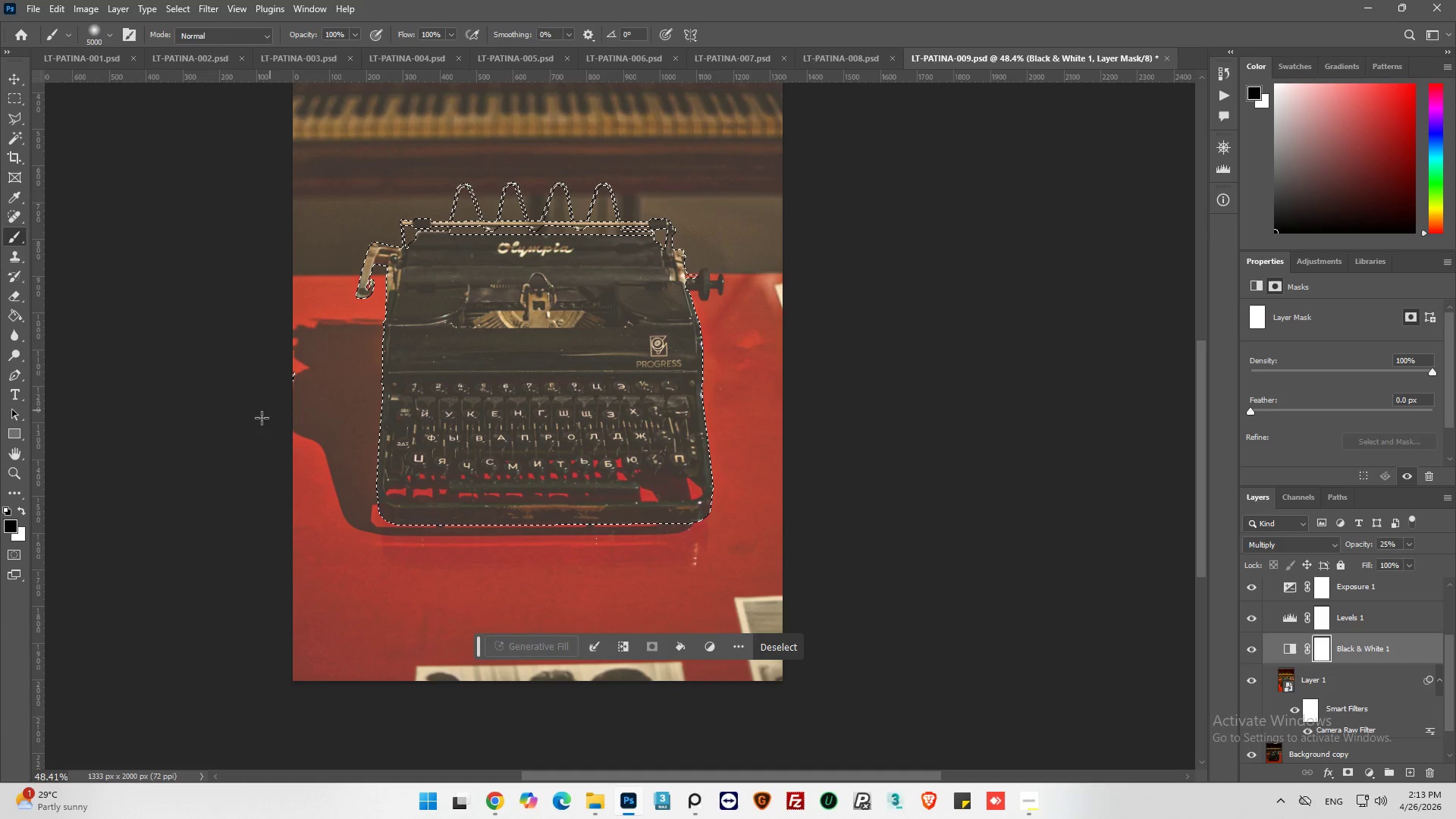 
left_click_drag(start_coordinate=[309, 419], to_coordinate=[563, 276])
 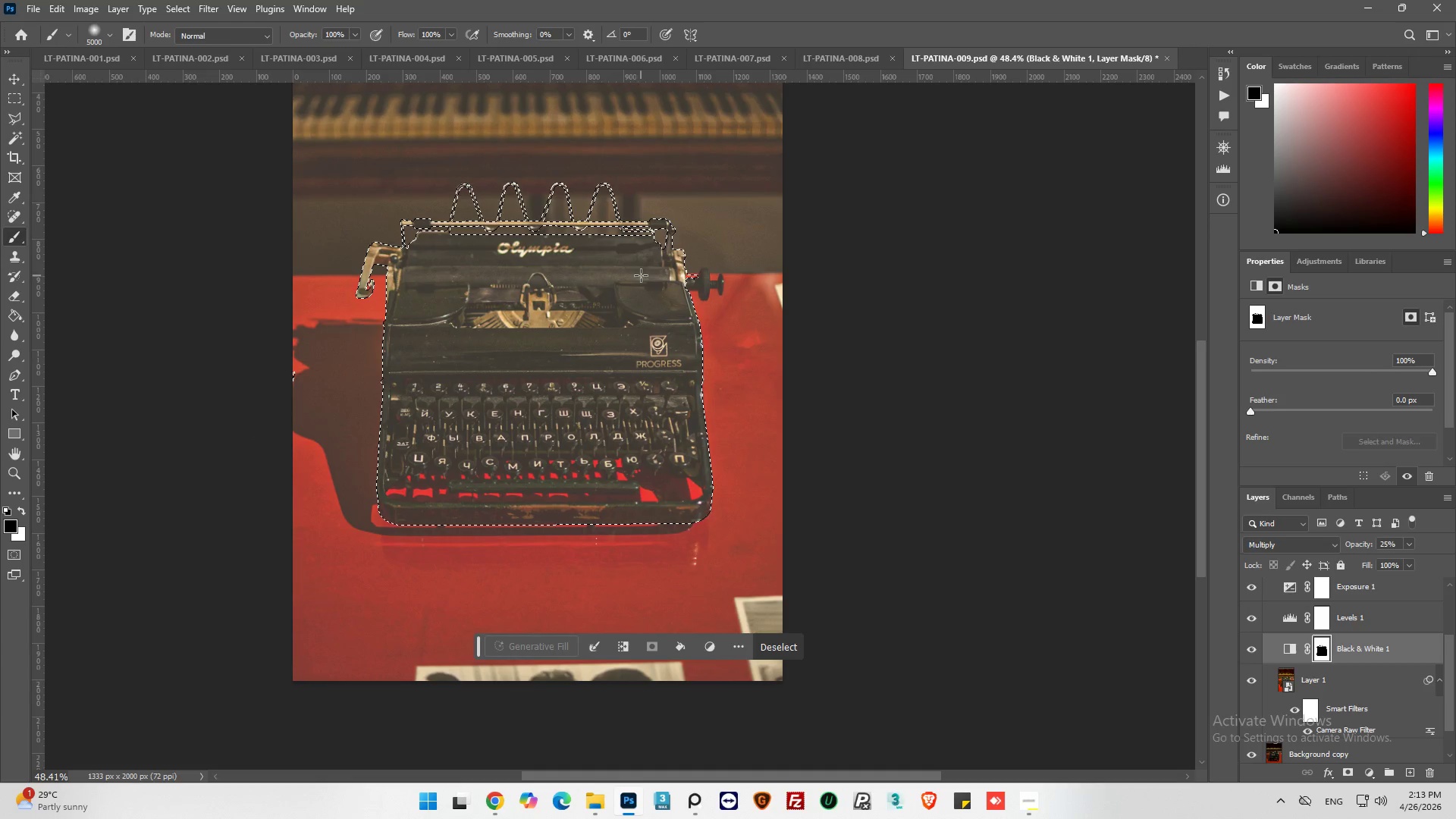 
left_click_drag(start_coordinate=[641, 275], to_coordinate=[192, 204])
 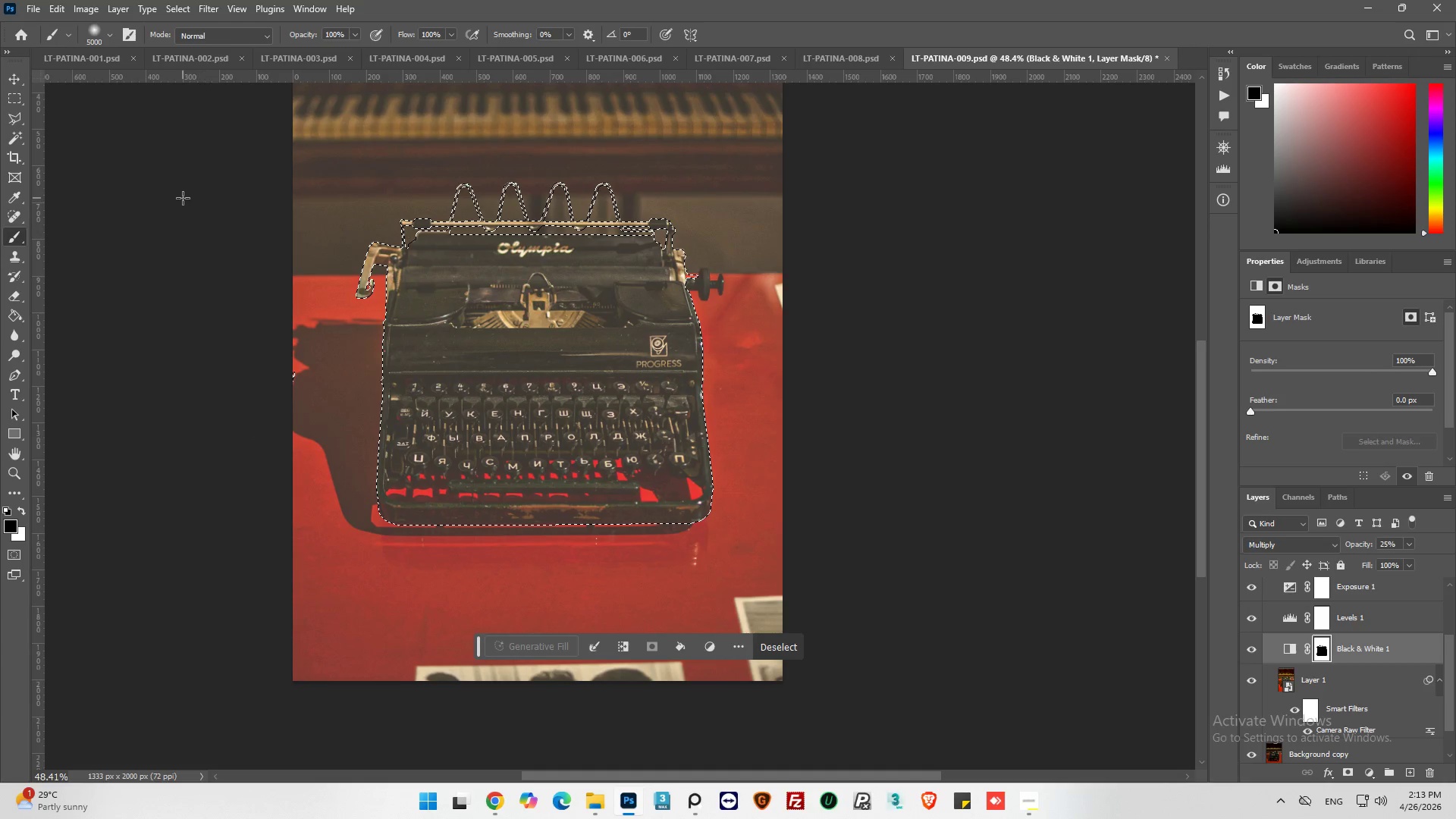 
left_click_drag(start_coordinate=[183, 198], to_coordinate=[902, 259])
 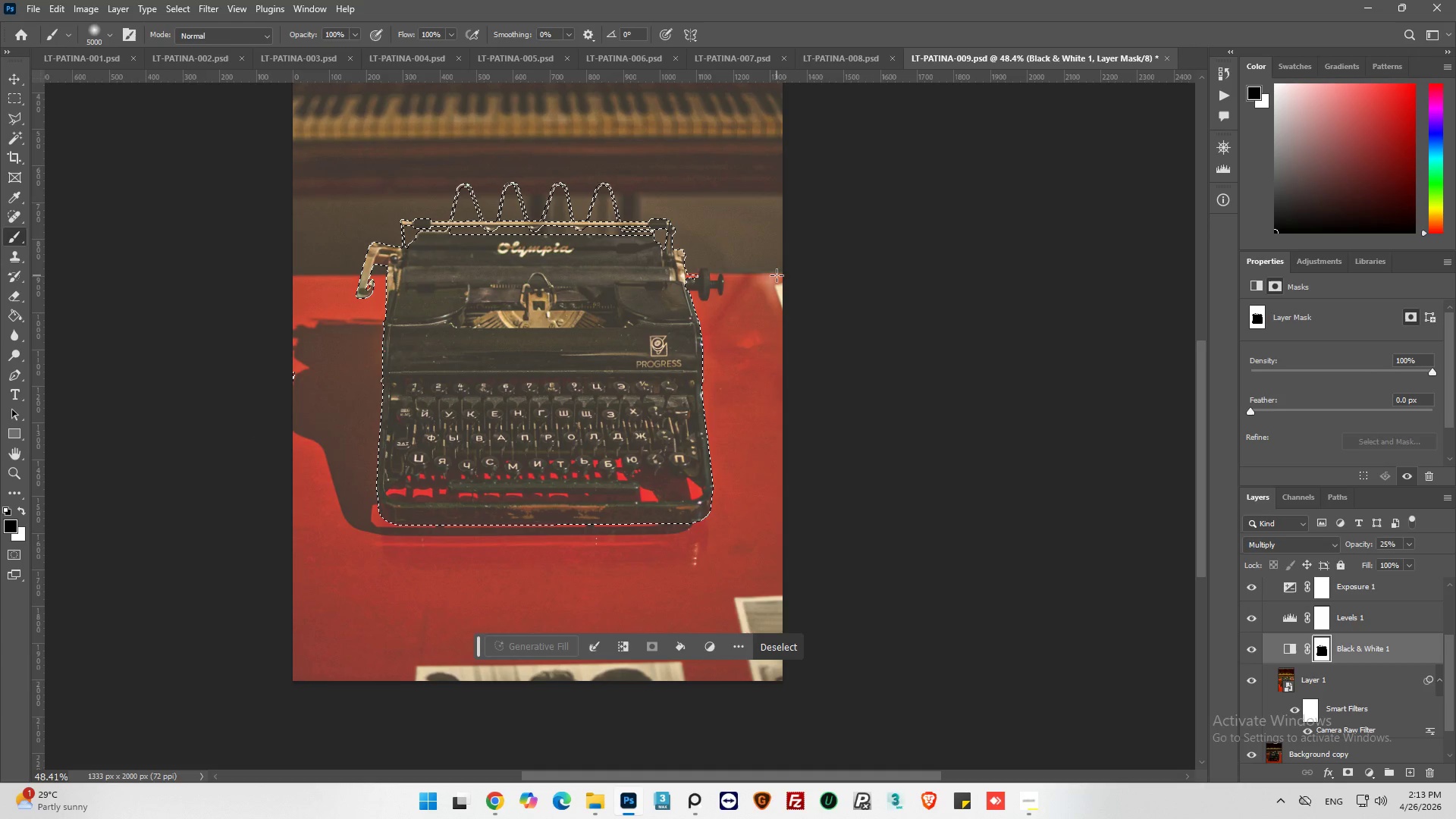 
left_click_drag(start_coordinate=[767, 284], to_coordinate=[306, 522])
 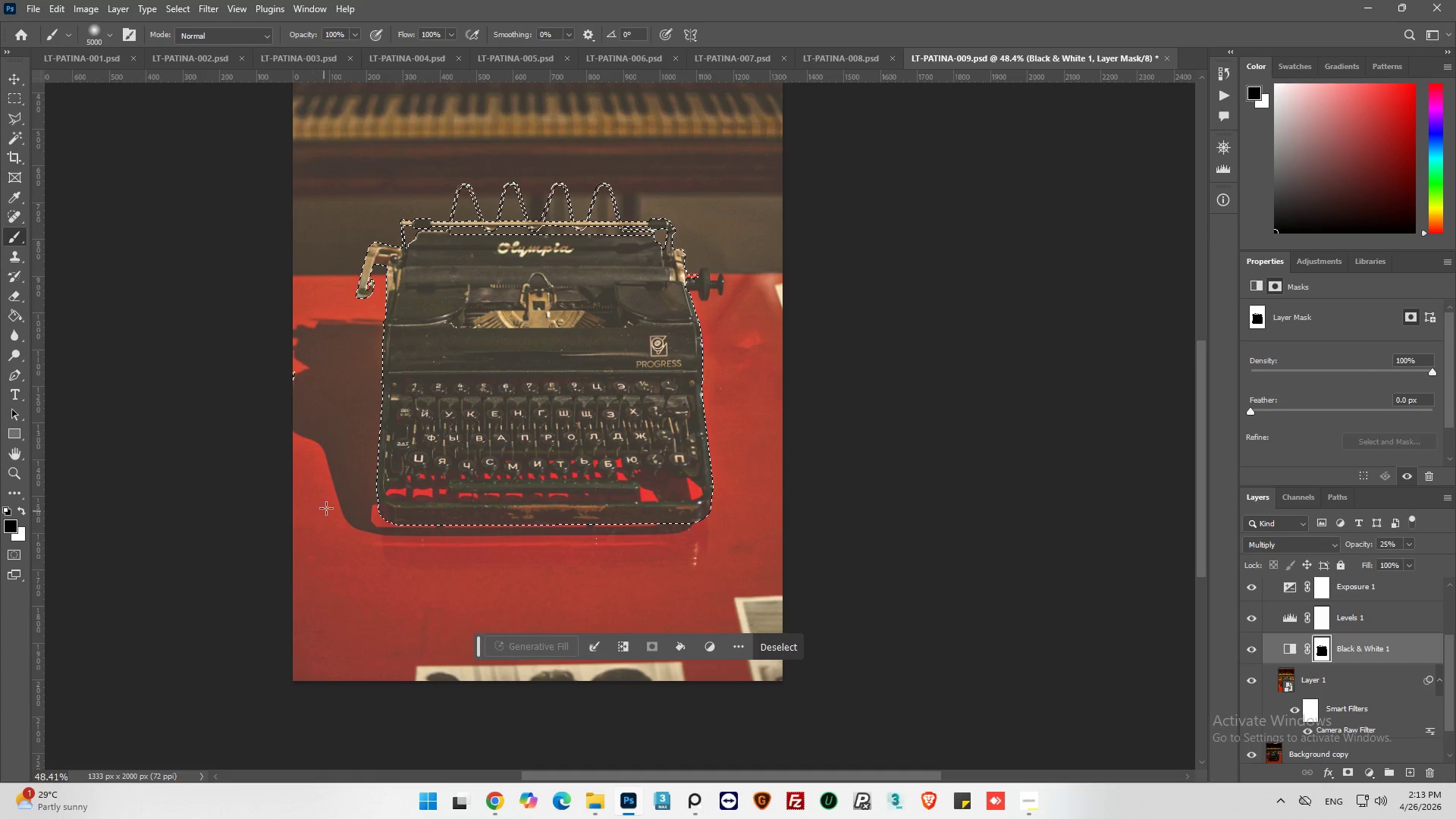 
left_click_drag(start_coordinate=[336, 507], to_coordinate=[1072, 573])
 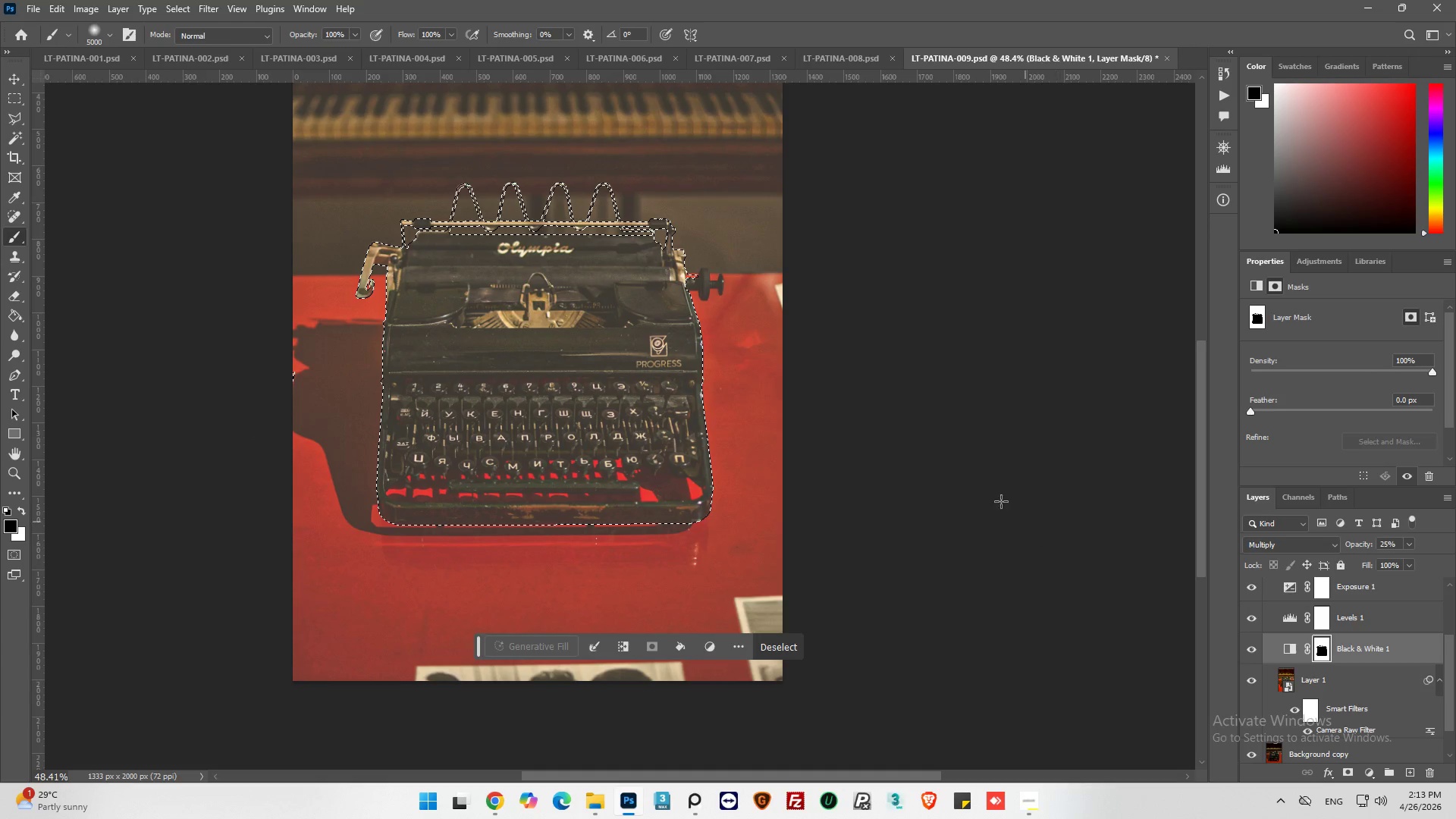 
left_click_drag(start_coordinate=[987, 497], to_coordinate=[230, 472])
 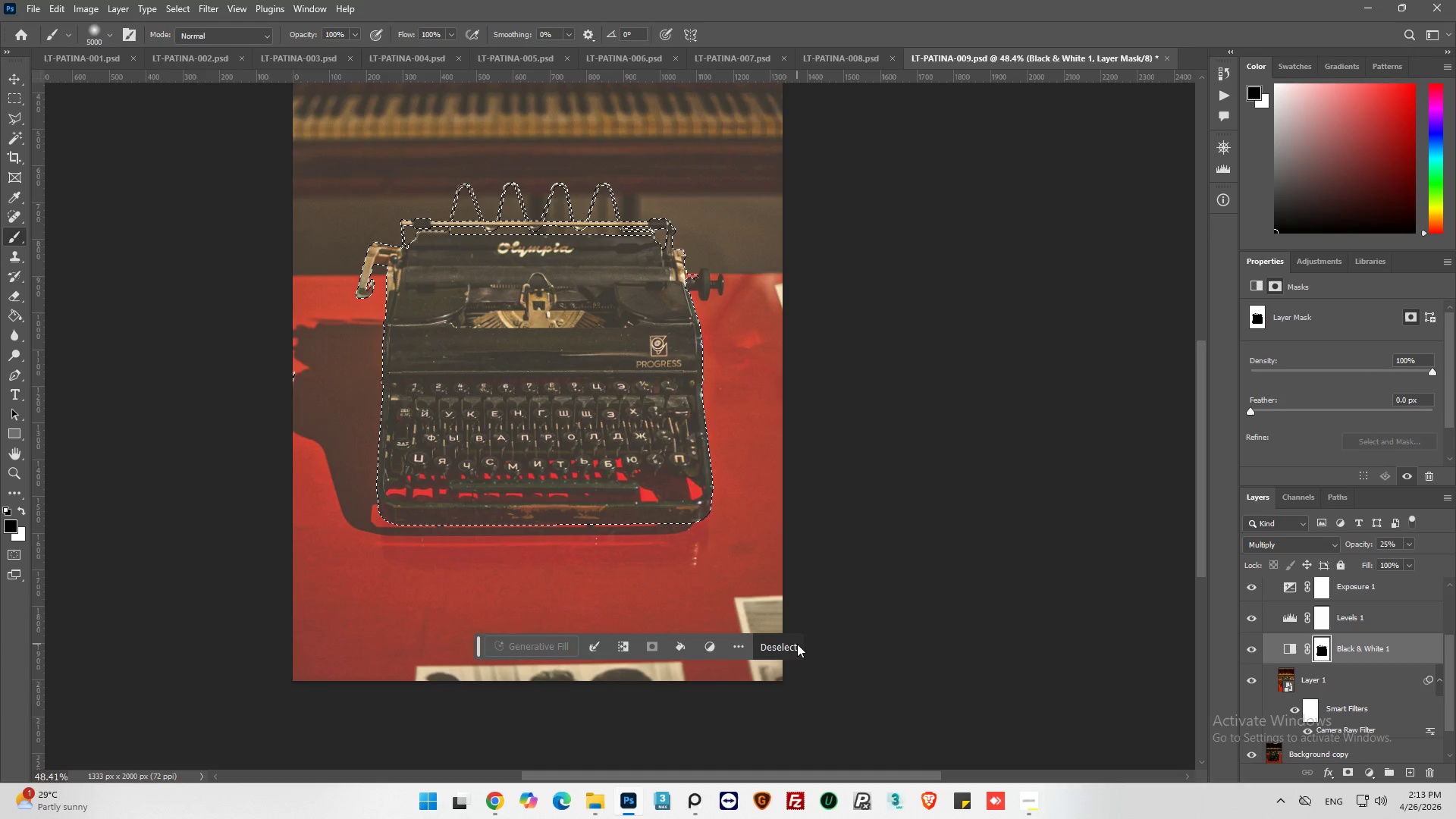 
left_click([795, 643])
 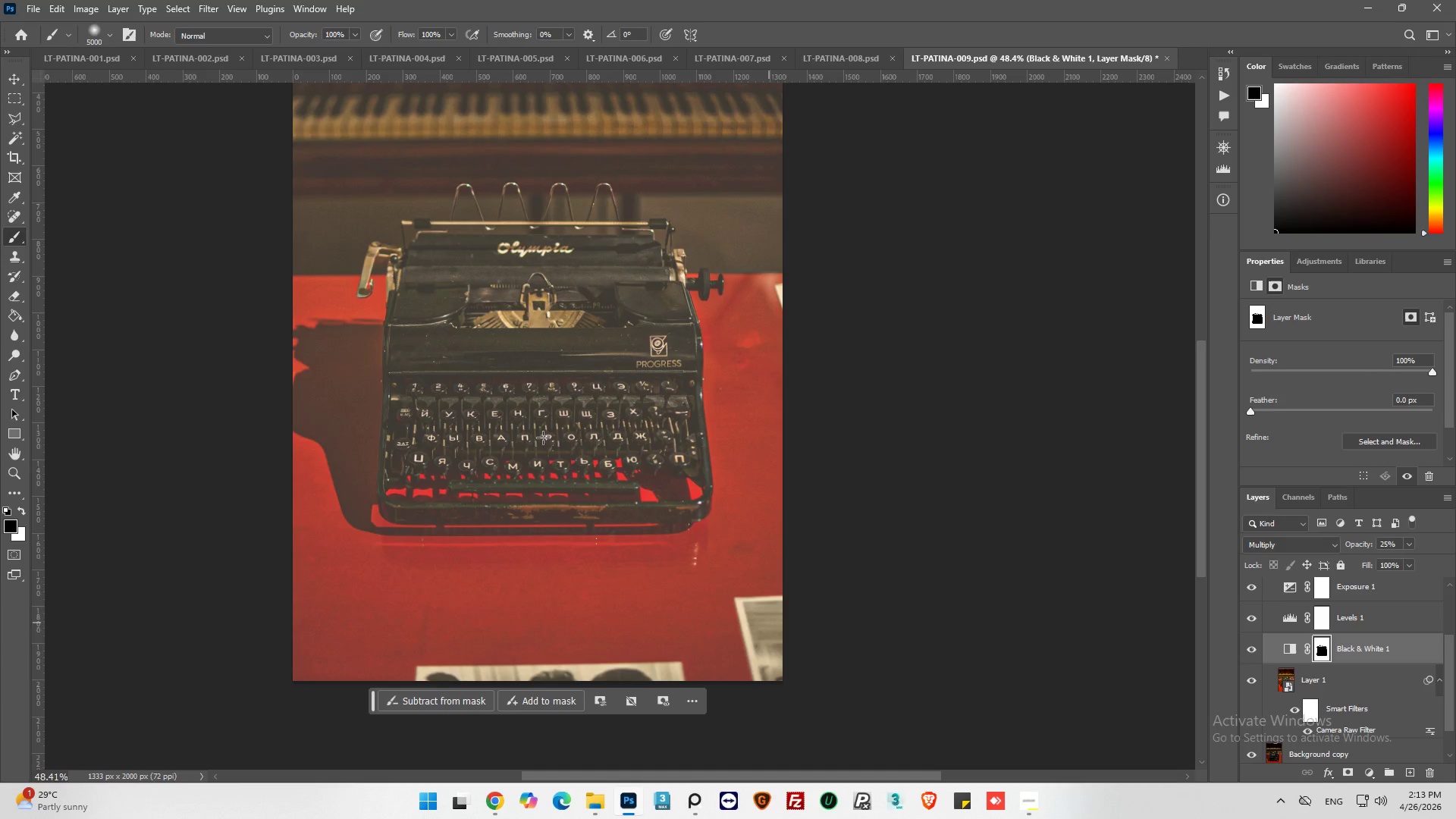 
key(Alt+AltLeft)
 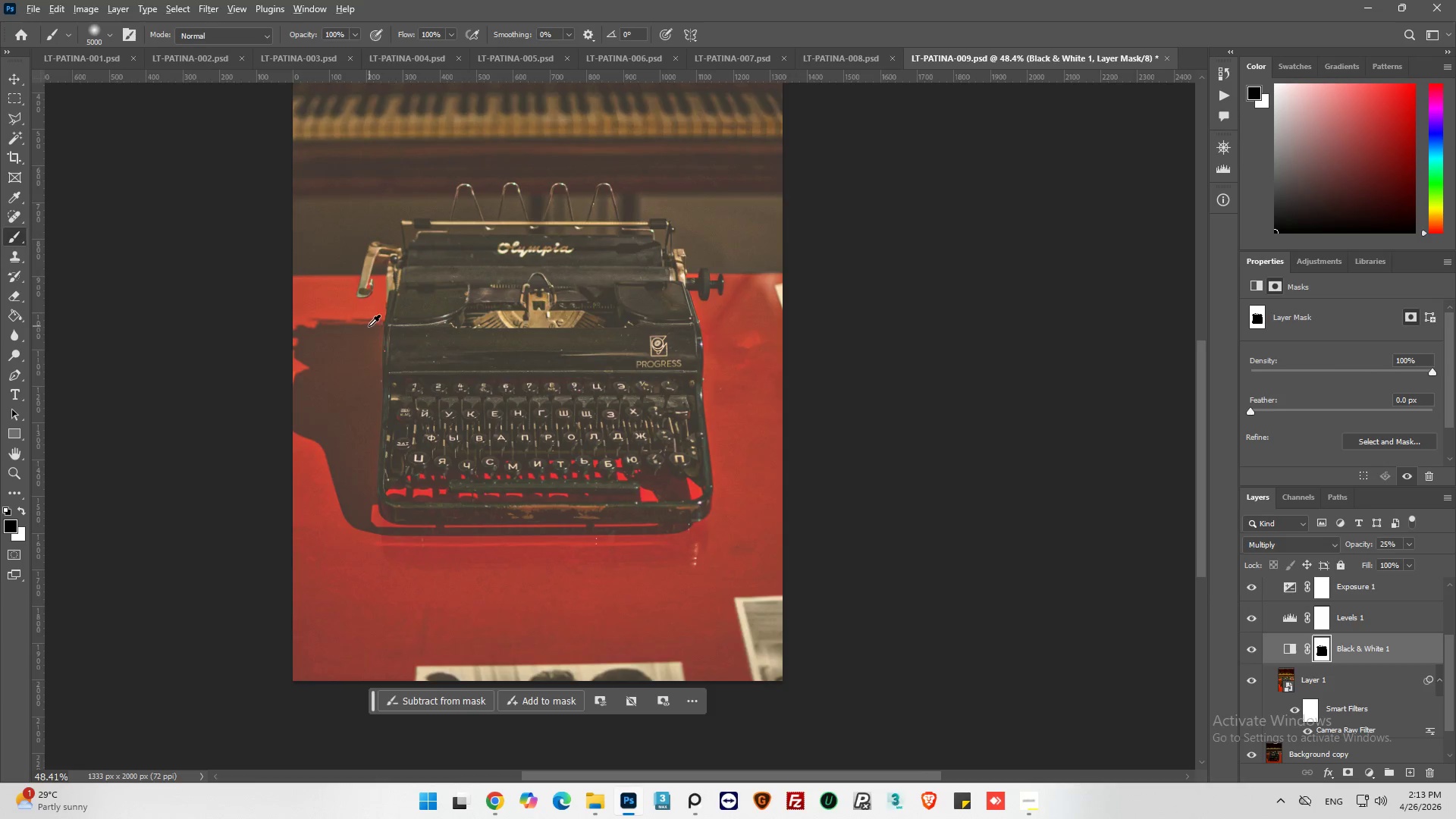 
hold_key(key=AltLeft, duration=0.36)
scroll: coordinate [596, 485], scroll_direction: up, amount: 5.0
 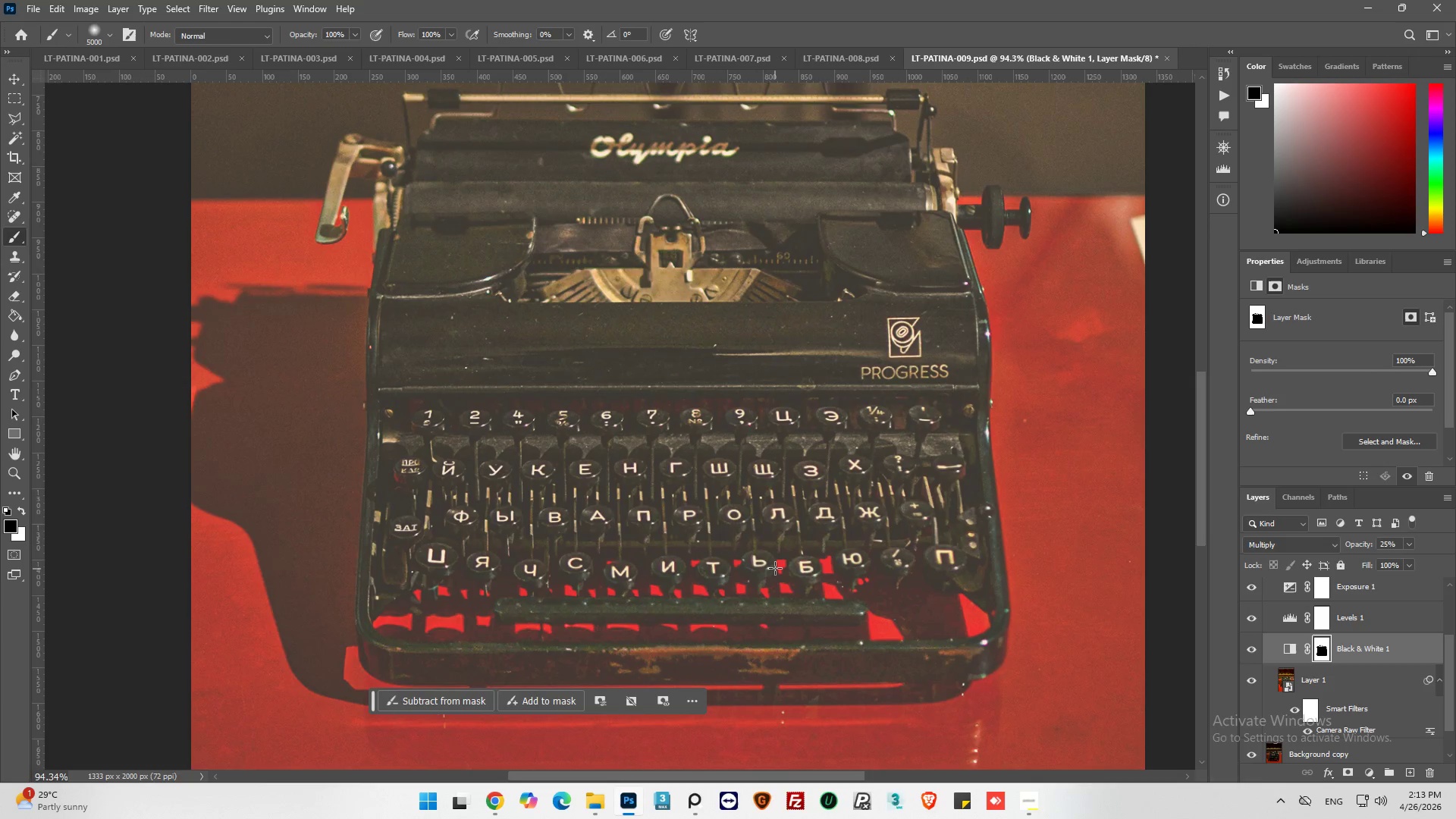 
key(Control+I)
 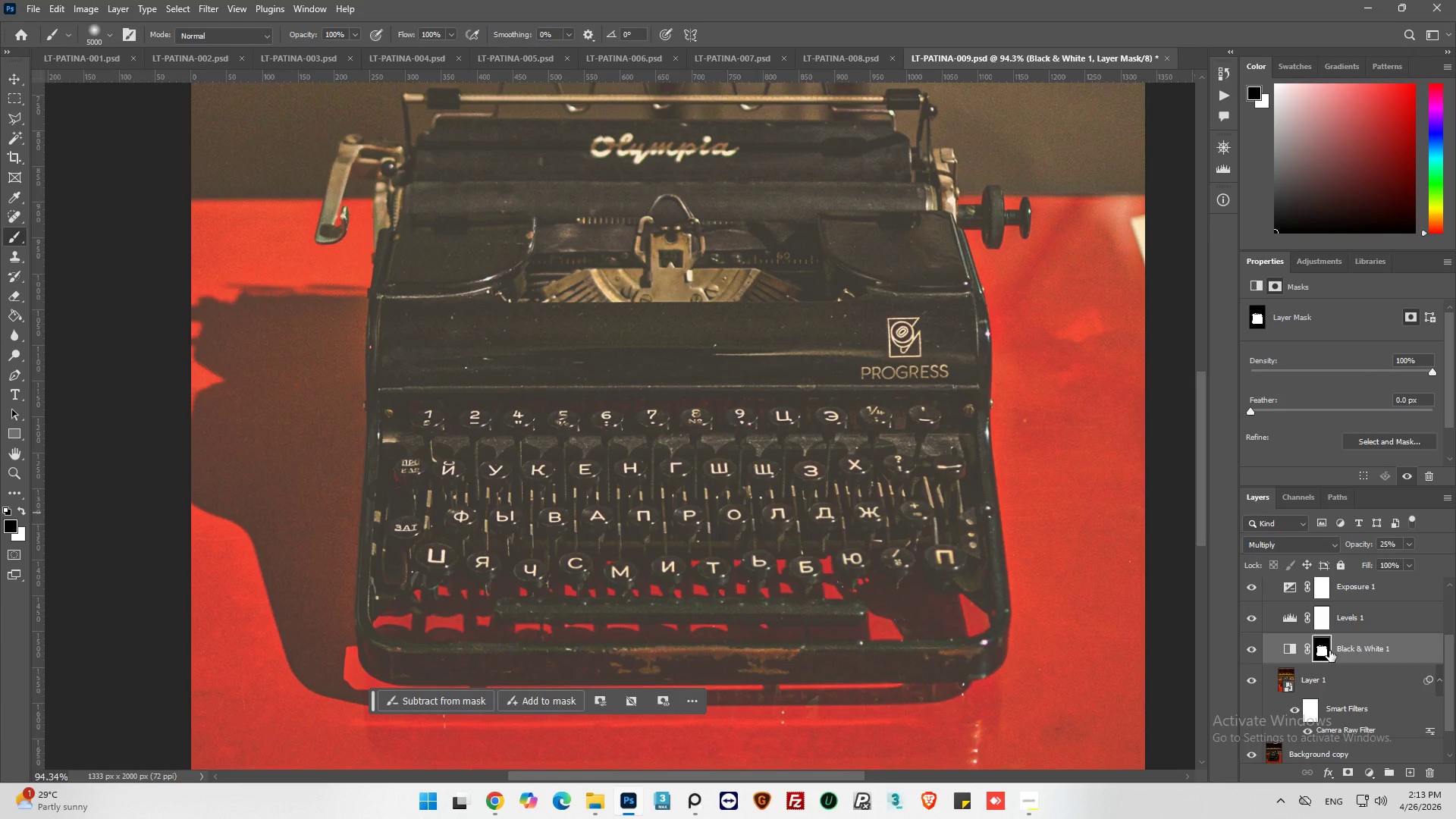 
hold_key(key=ControlLeft, duration=0.45)
left_click([1327, 653])
 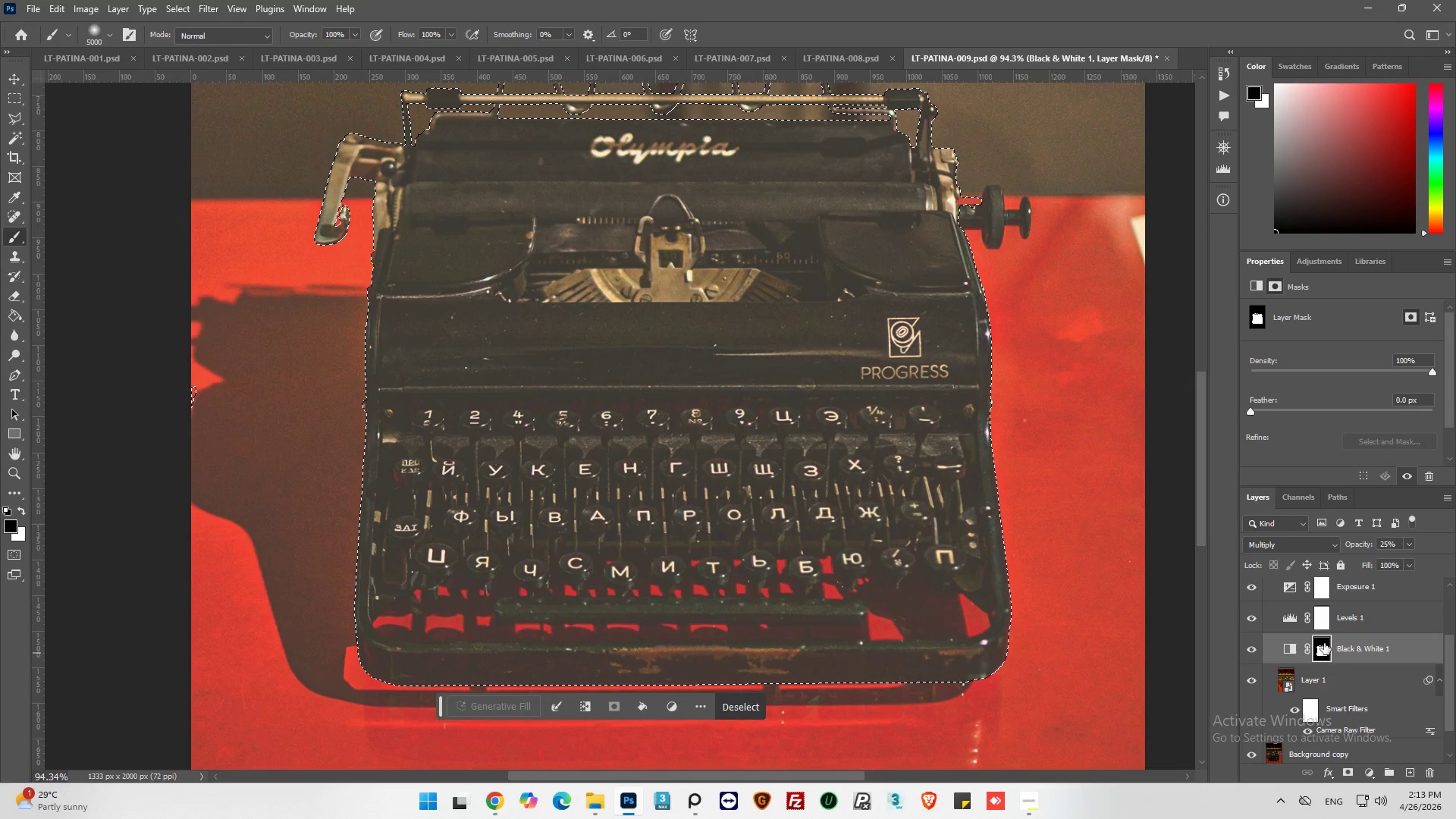 
scroll: coordinate [1323, 639], scroll_direction: up, amount: 6.0
 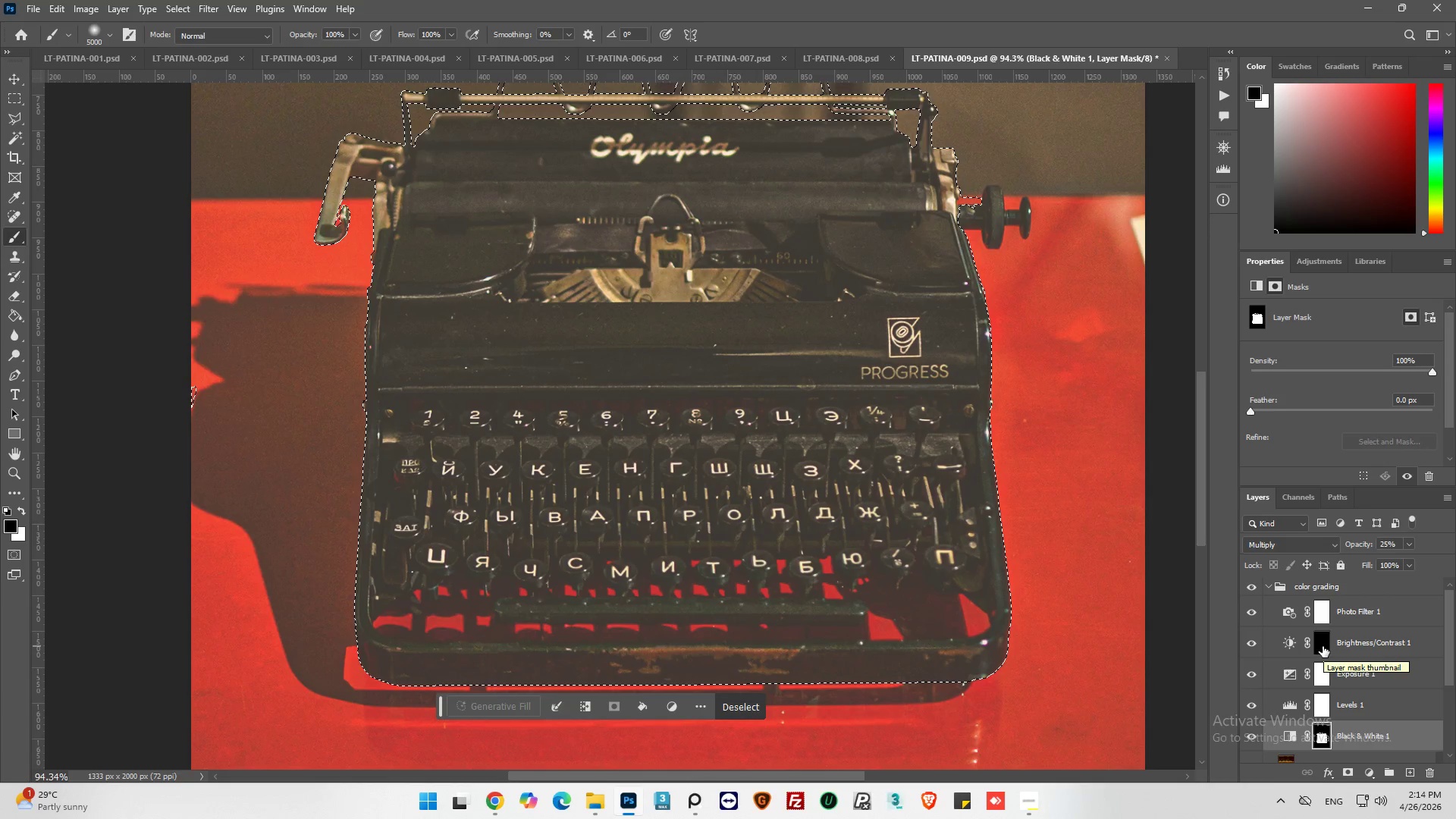 
wait(6.38)
 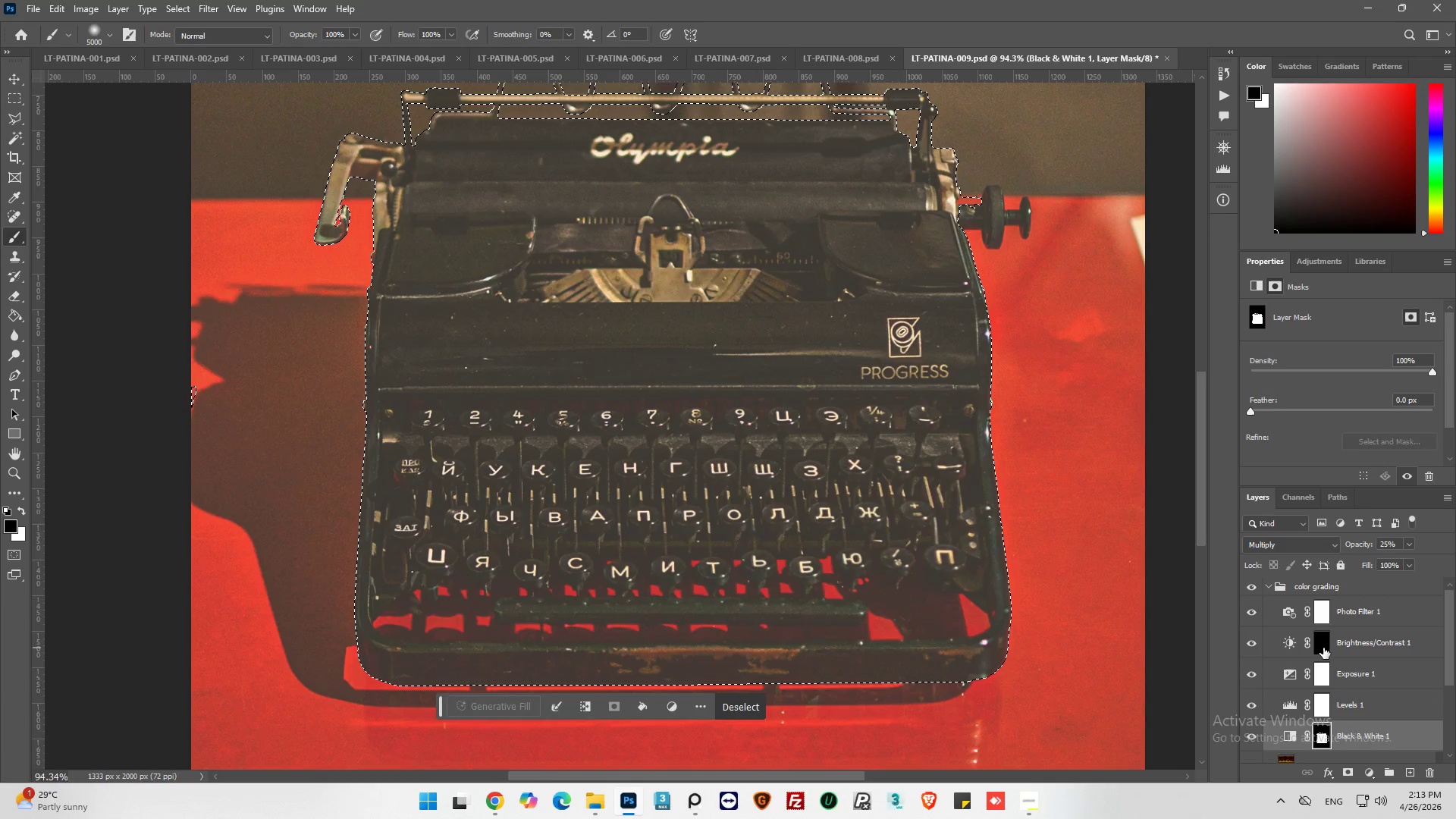 
left_click([1323, 646])
 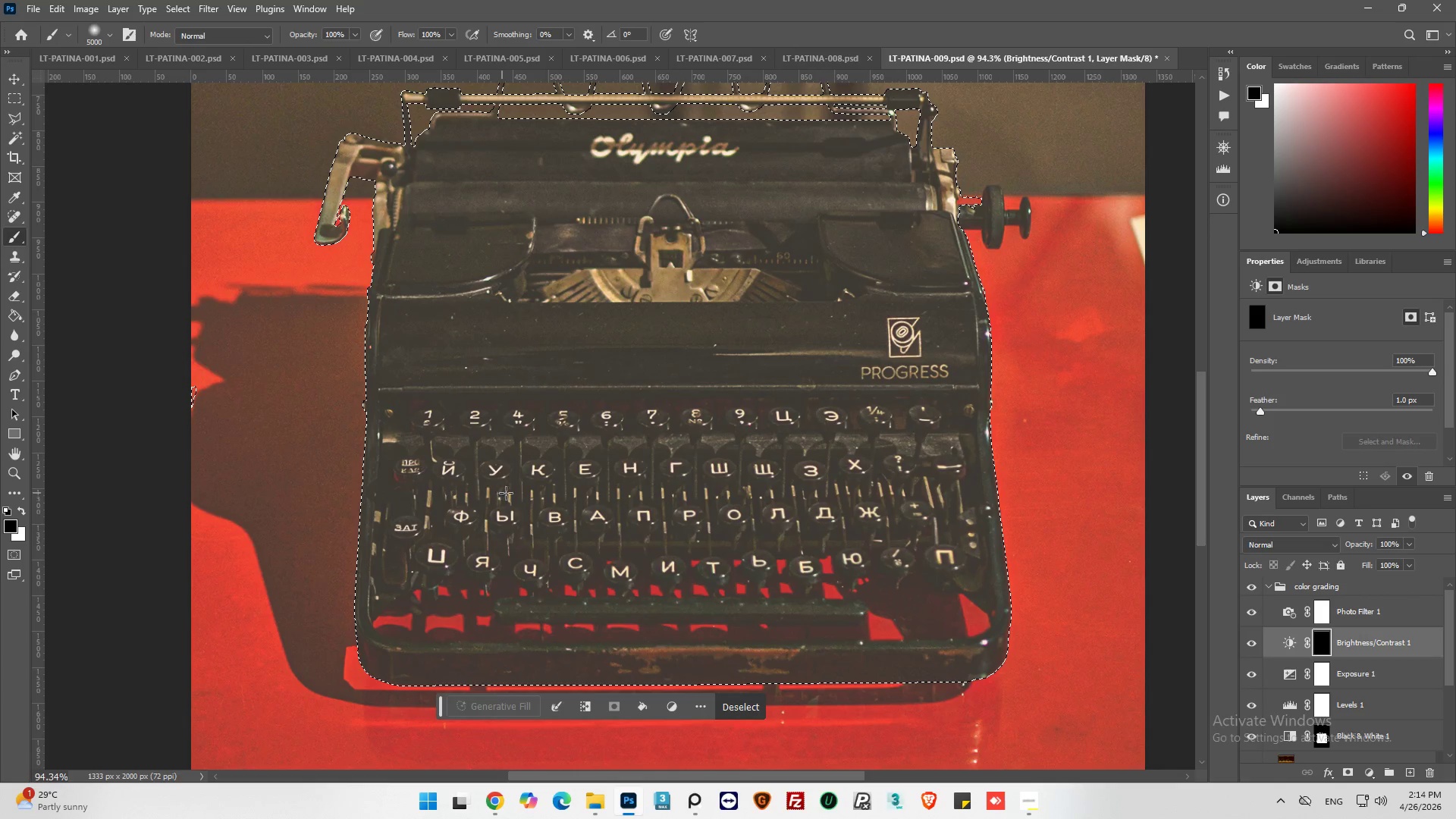 
hold_key(key=AltLeft, duration=0.38)
 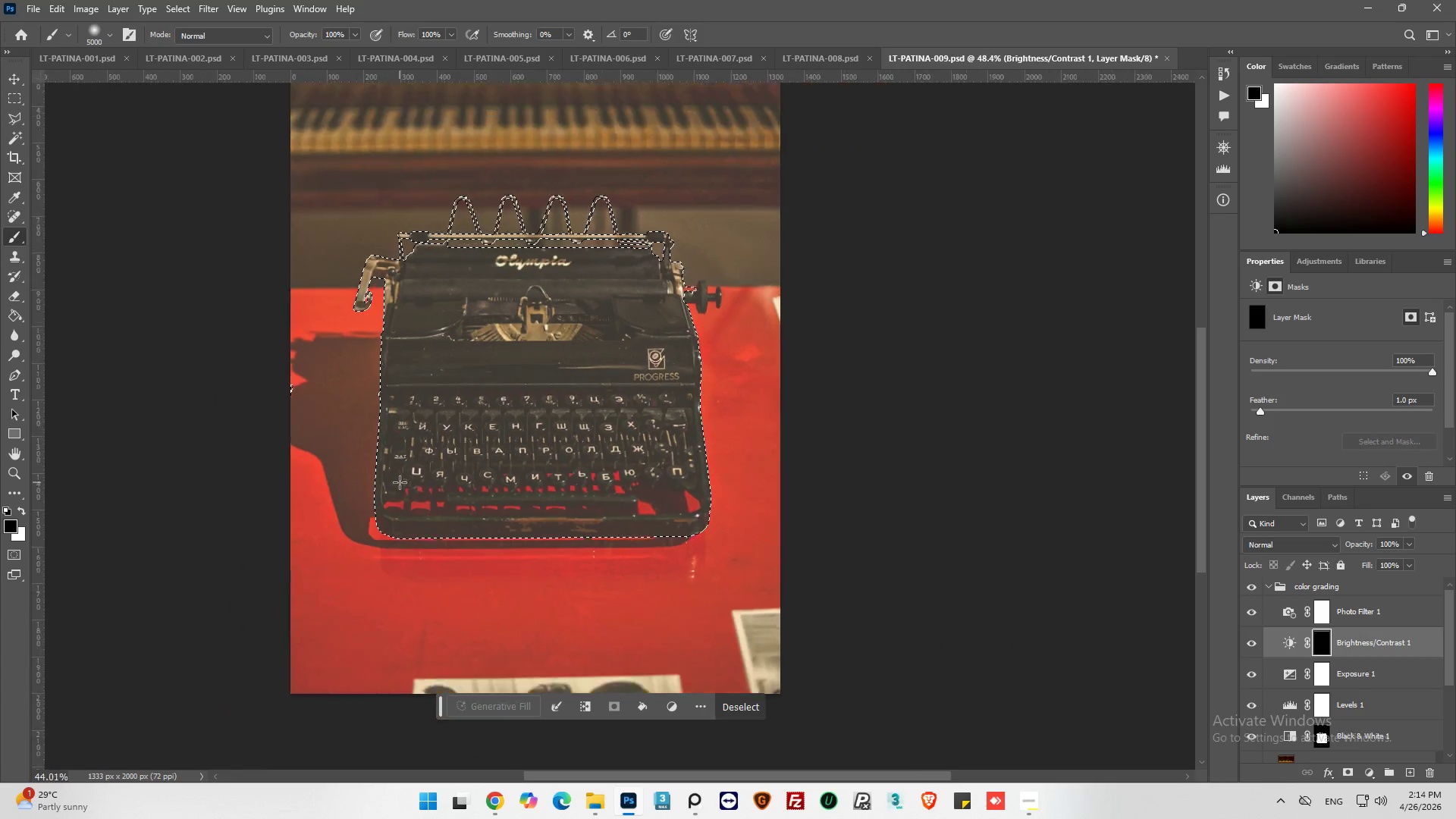 
key(Alt+AltLeft)
 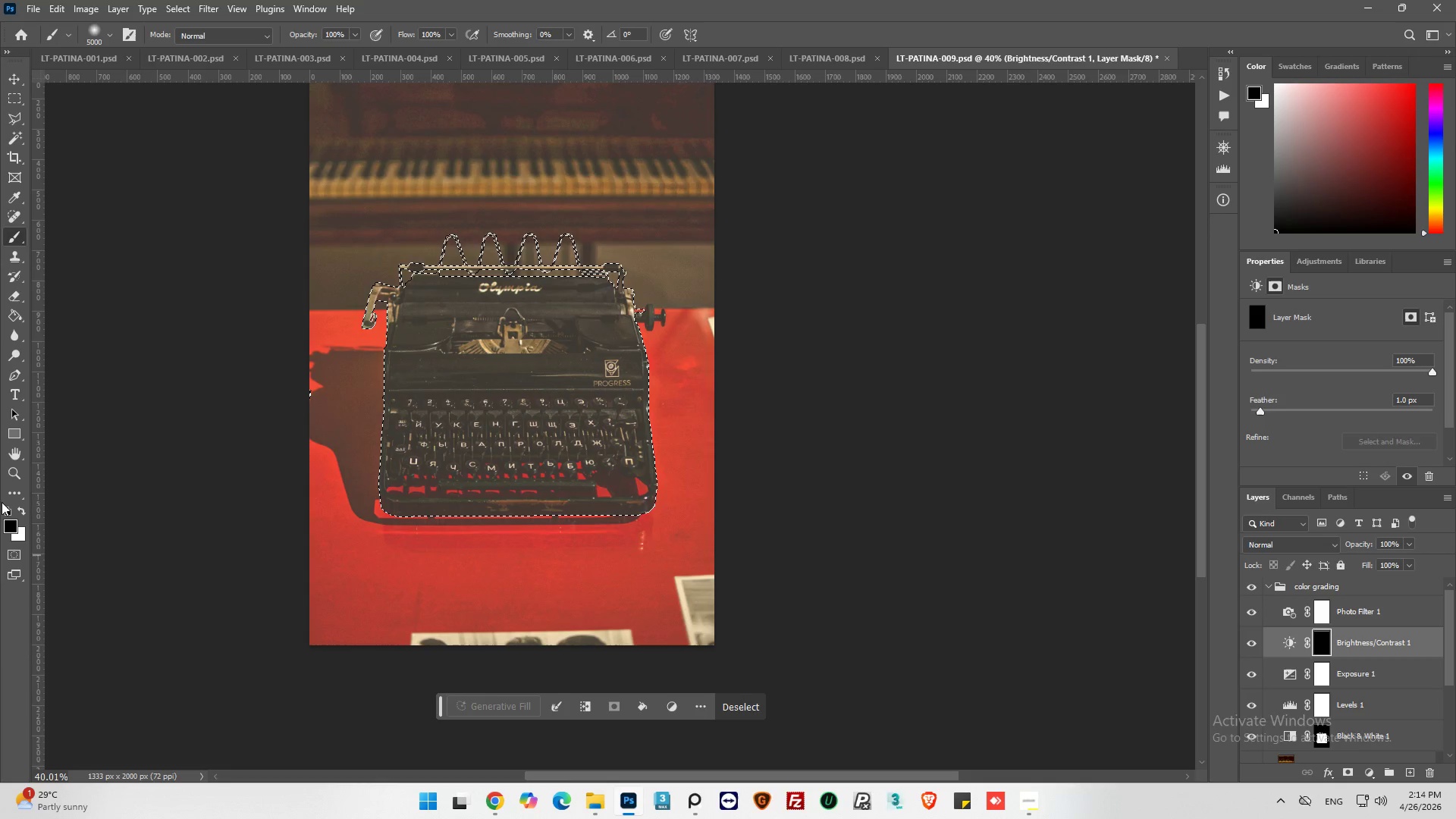 
scroll: coordinate [403, 481], scroll_direction: down, amount: 15.0
 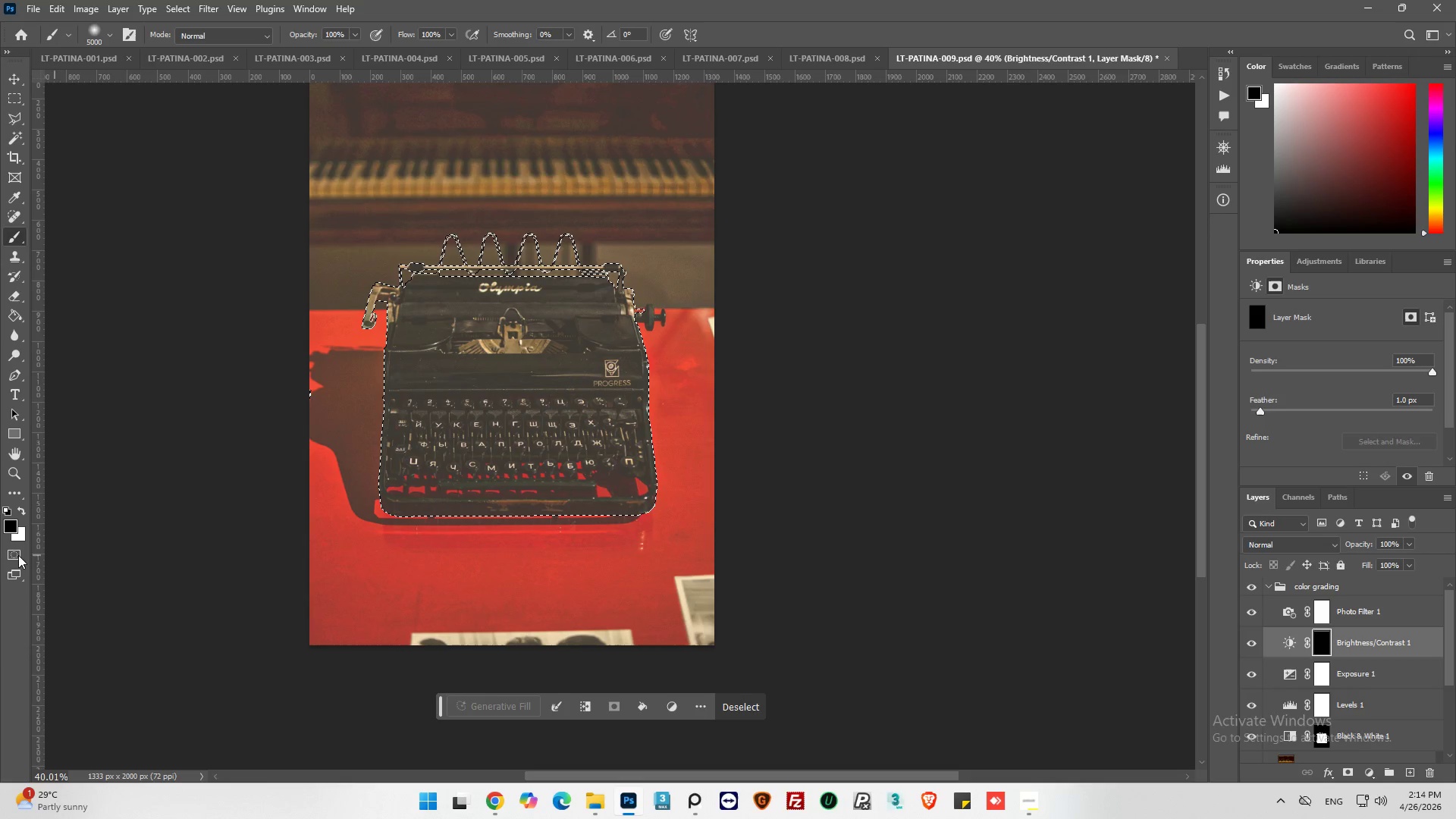 
left_click([20, 507])
 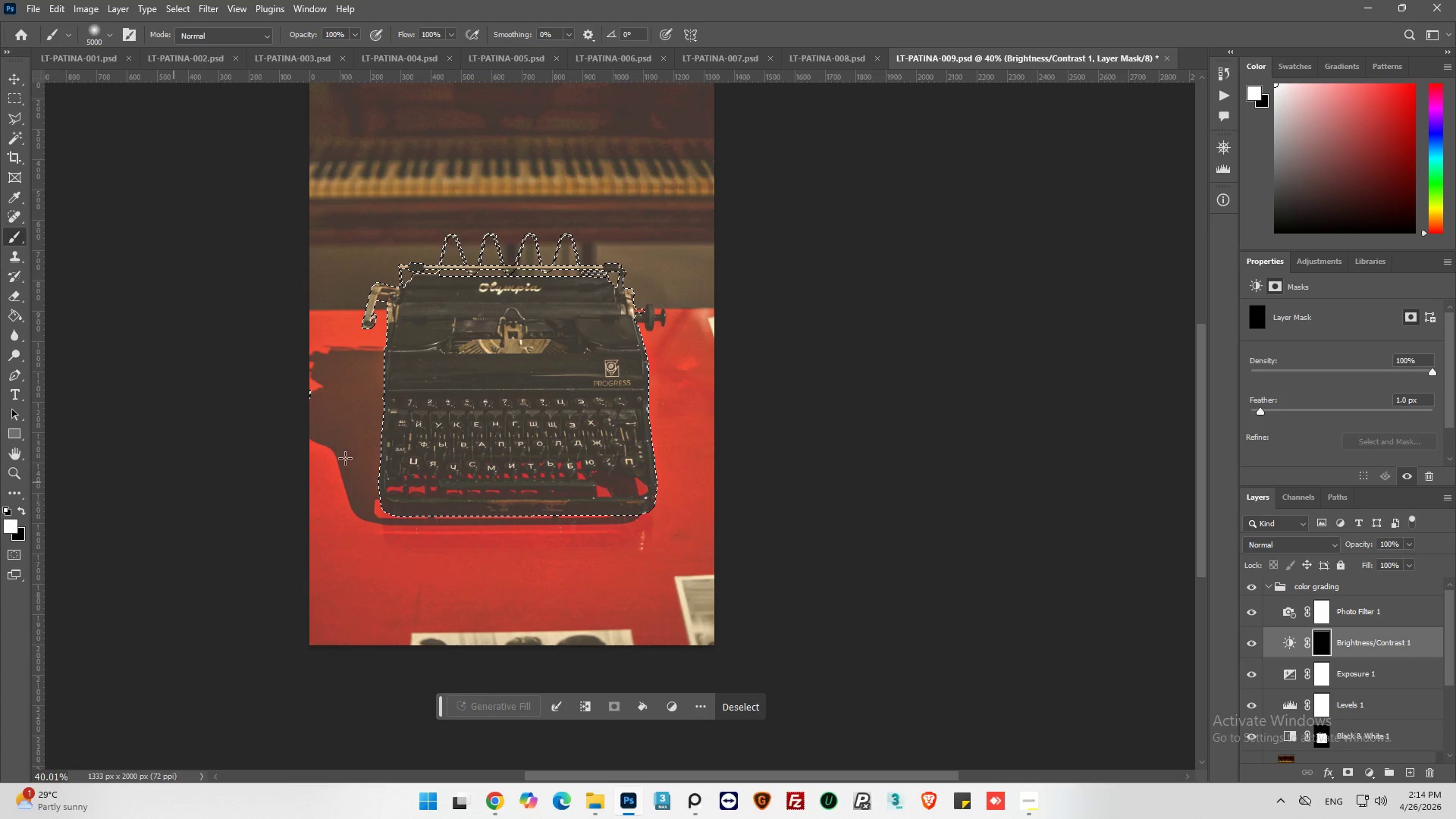 
left_click_drag(start_coordinate=[526, 437], to_coordinate=[488, 257])
 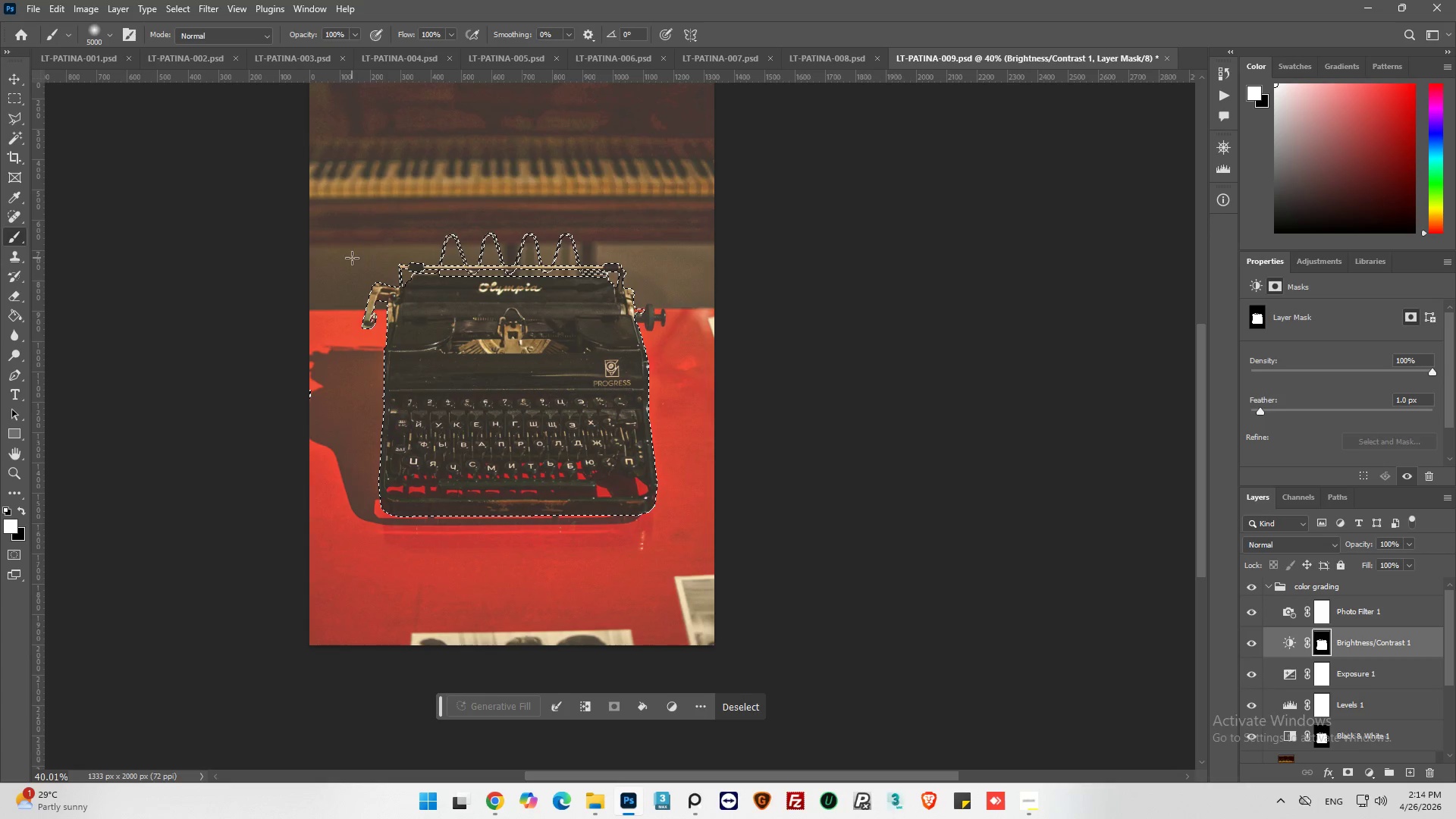 
left_click_drag(start_coordinate=[352, 258], to_coordinate=[714, 376])
 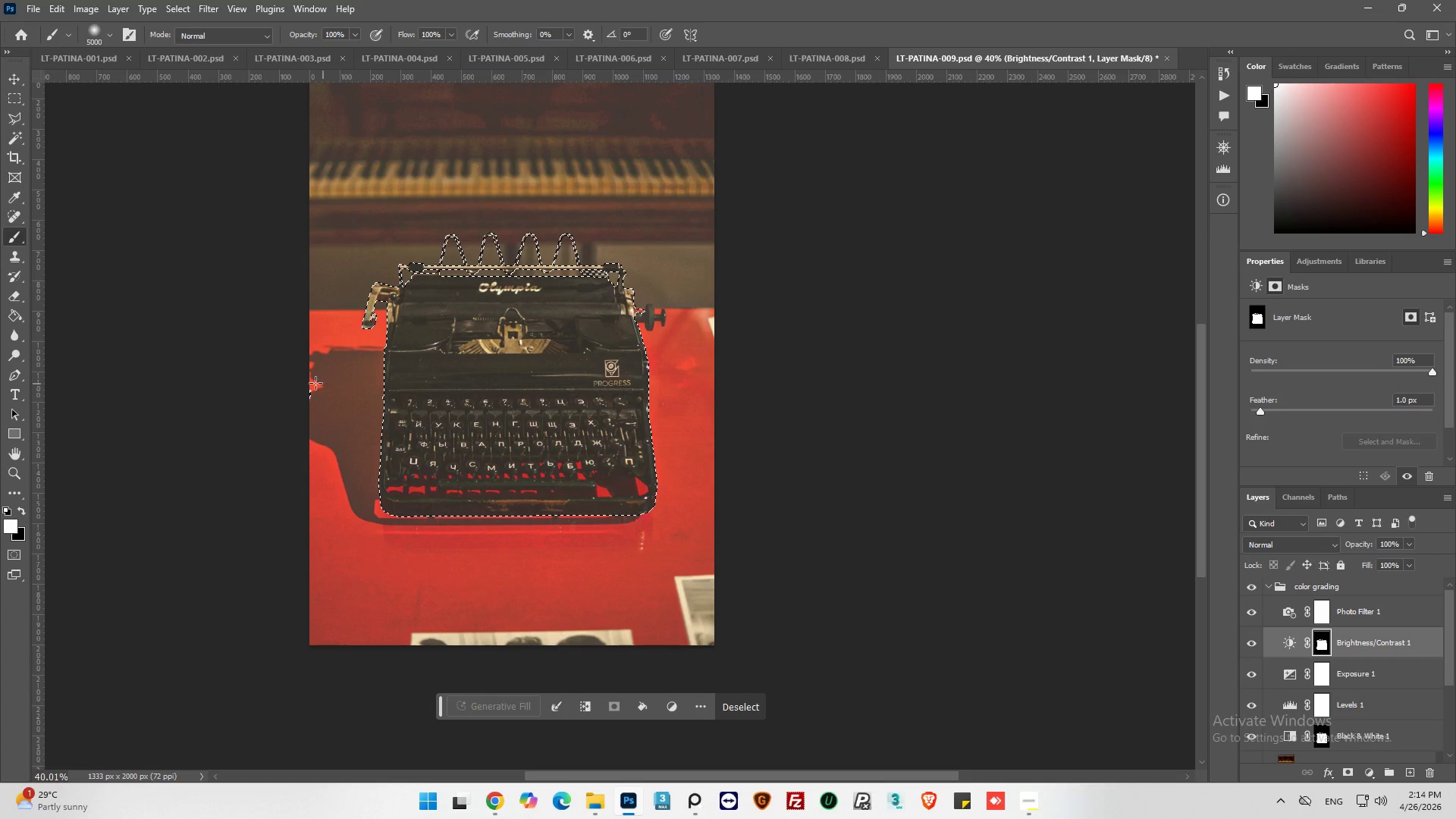 
left_click_drag(start_coordinate=[315, 383], to_coordinate=[774, 476])
 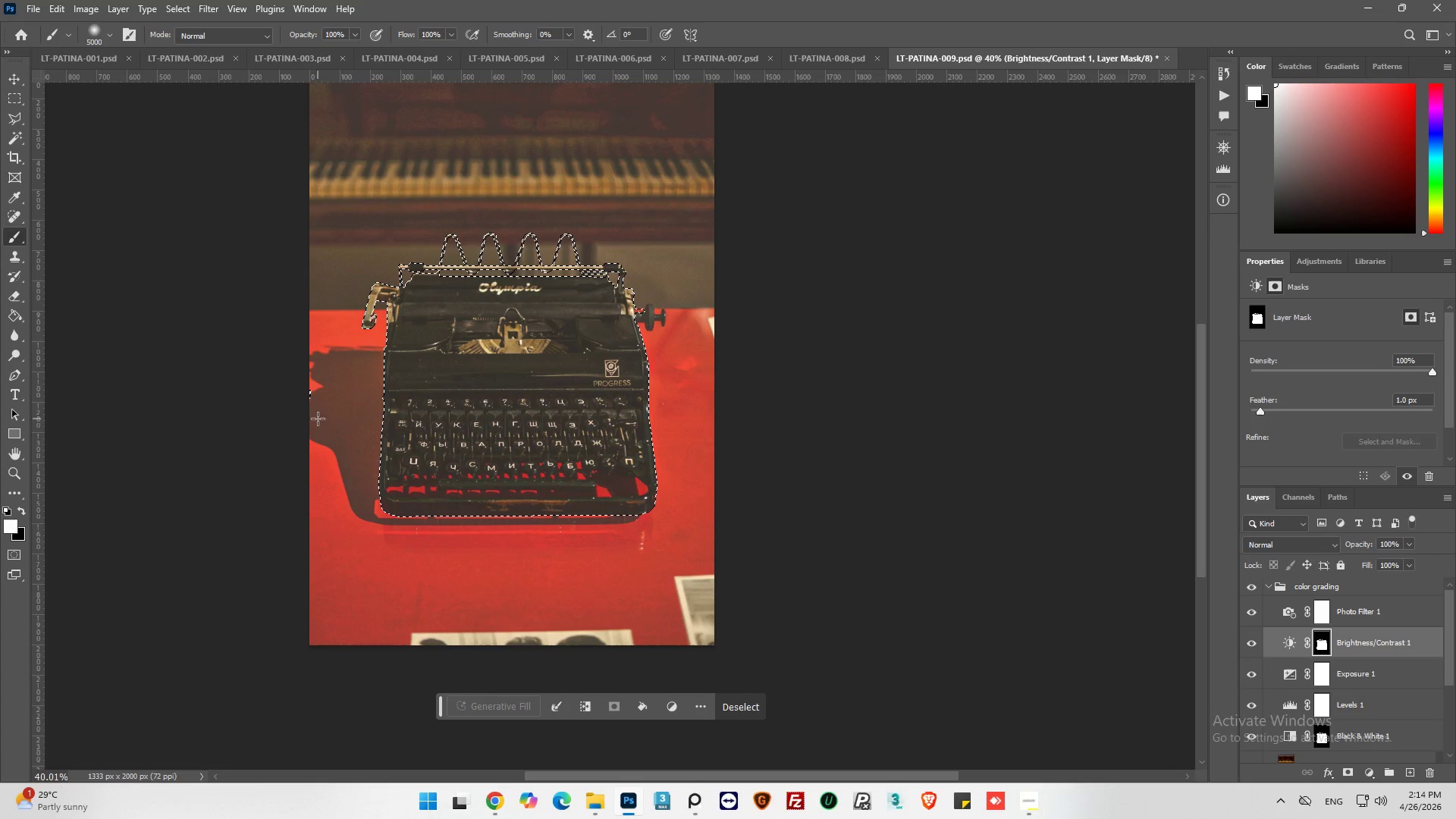 
left_click_drag(start_coordinate=[352, 407], to_coordinate=[553, 361])
 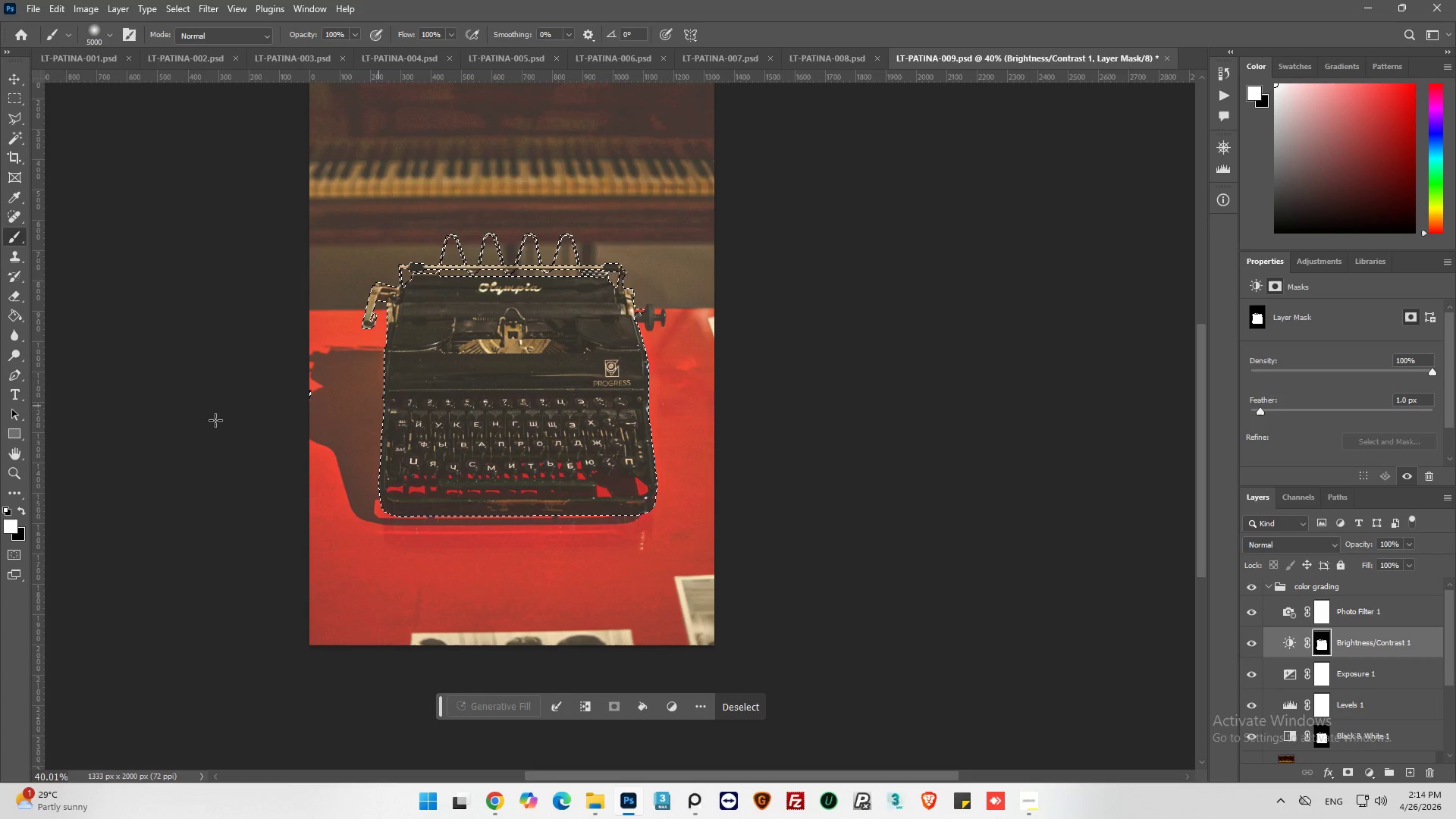 
left_click_drag(start_coordinate=[146, 422], to_coordinate=[737, 437])
 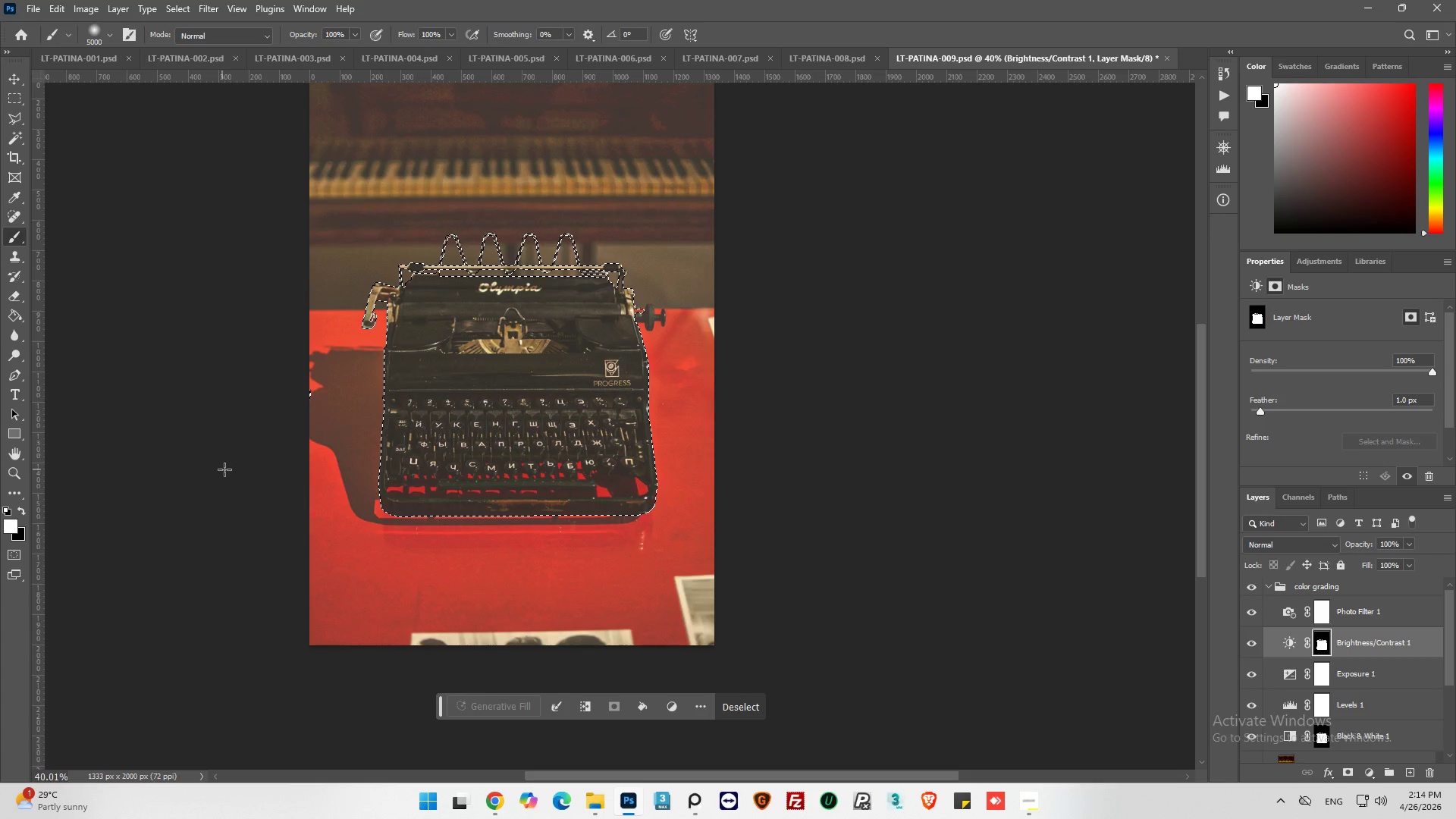 
left_click_drag(start_coordinate=[367, 485], to_coordinate=[873, 601])
 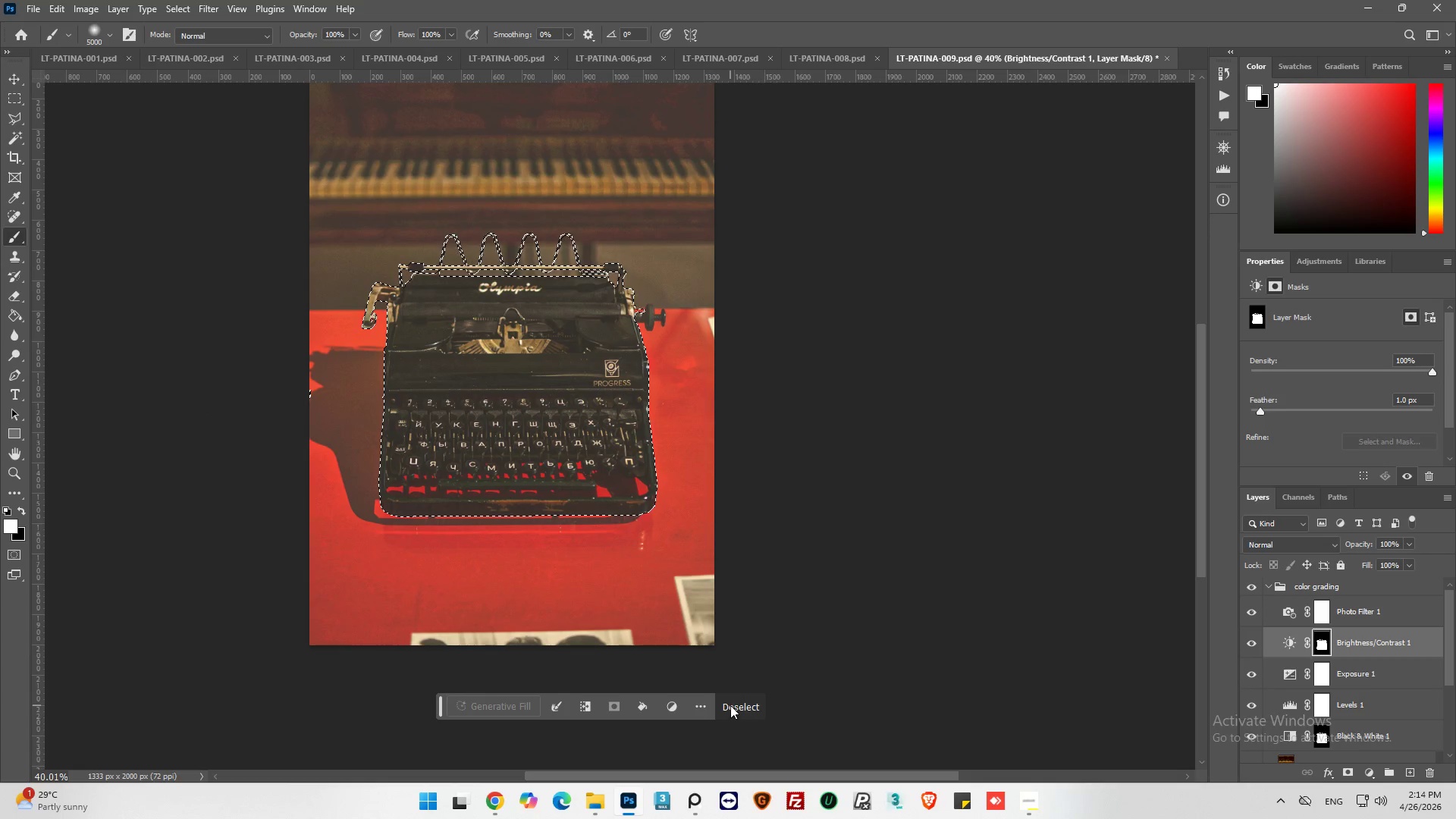 
left_click([730, 704])
 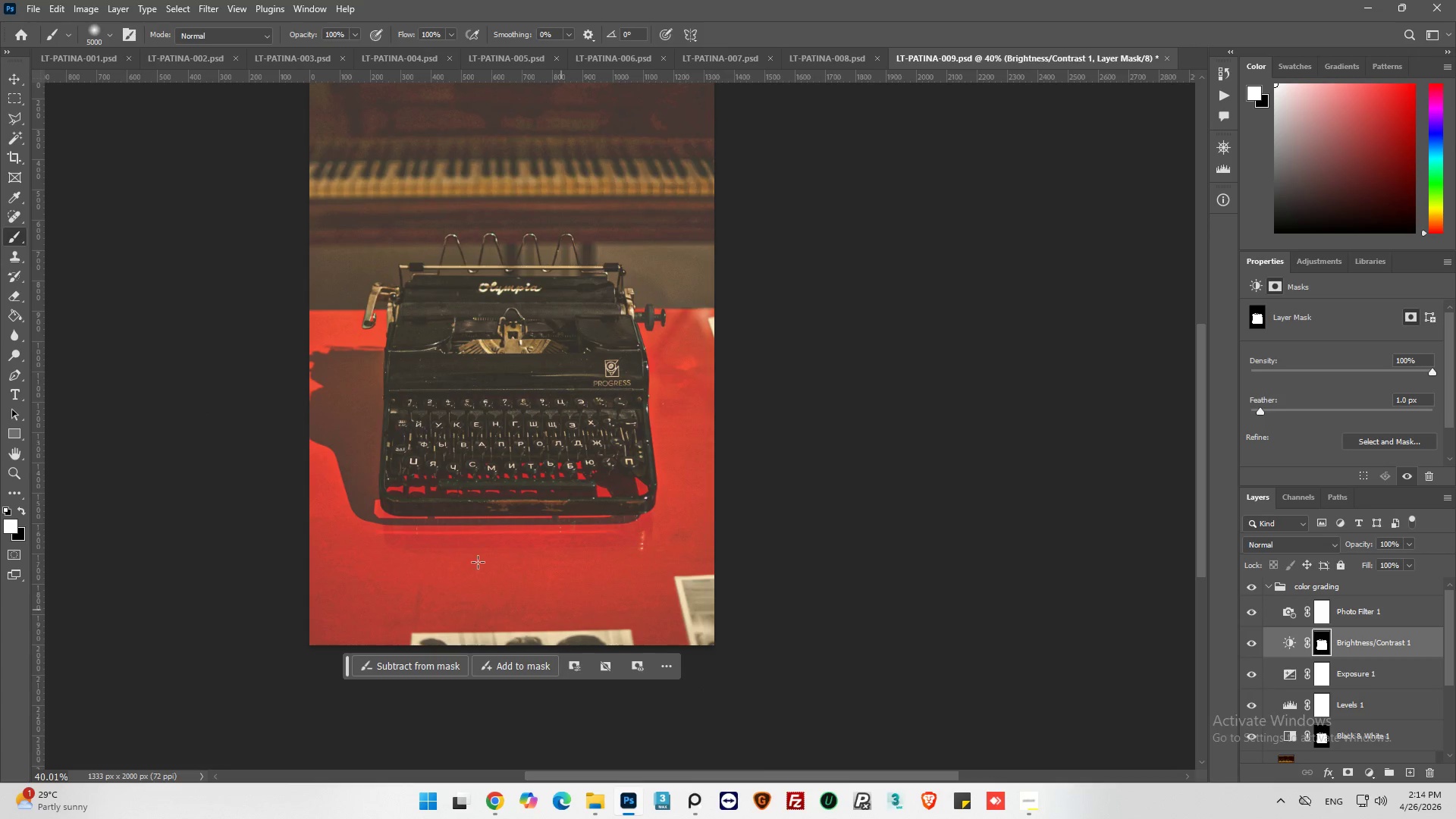 
hold_key(key=AltLeft, duration=0.75)
scroll: coordinate [566, 438], scroll_direction: up, amount: 10.0
 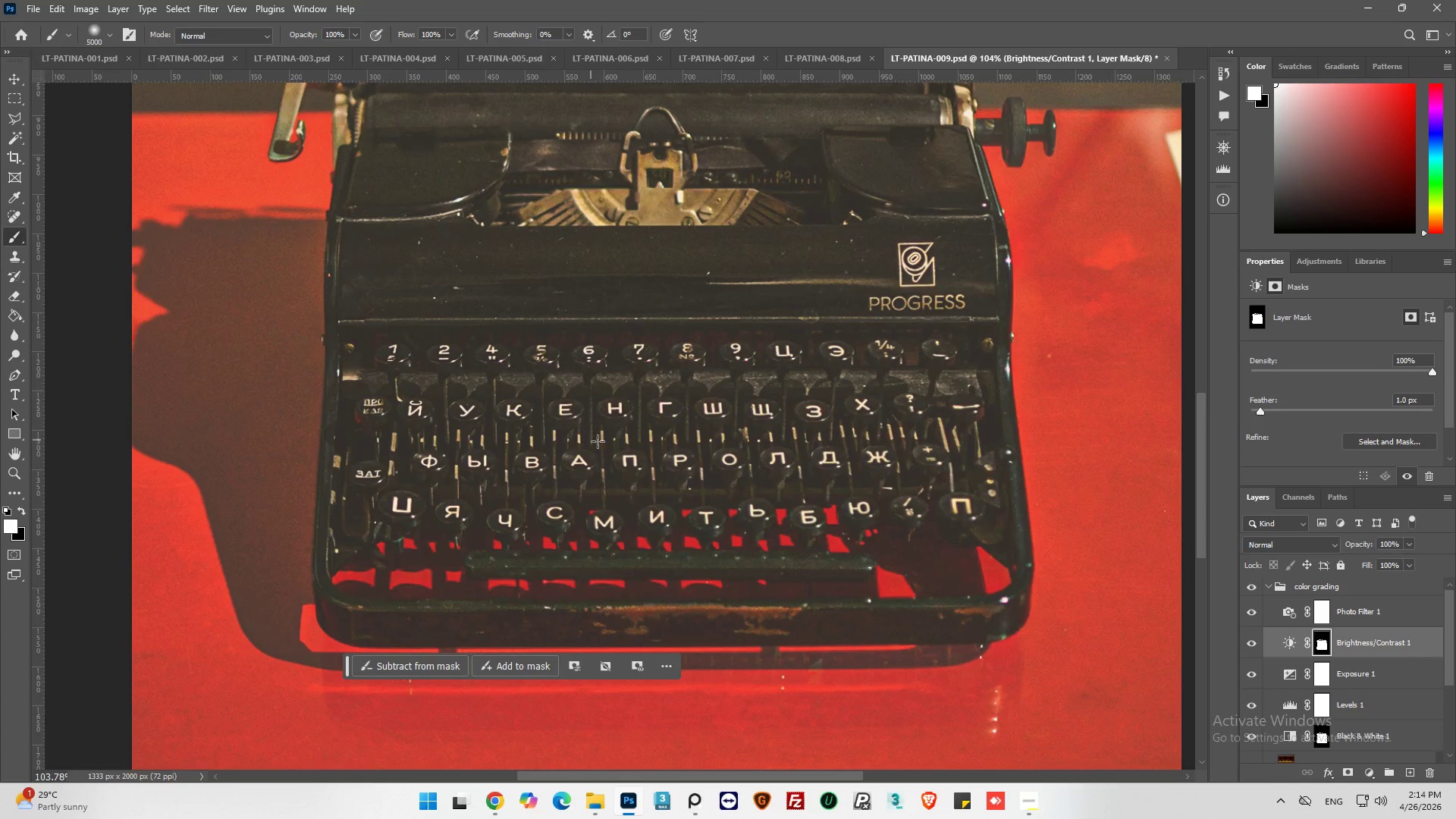 
key(Alt+AltLeft)
 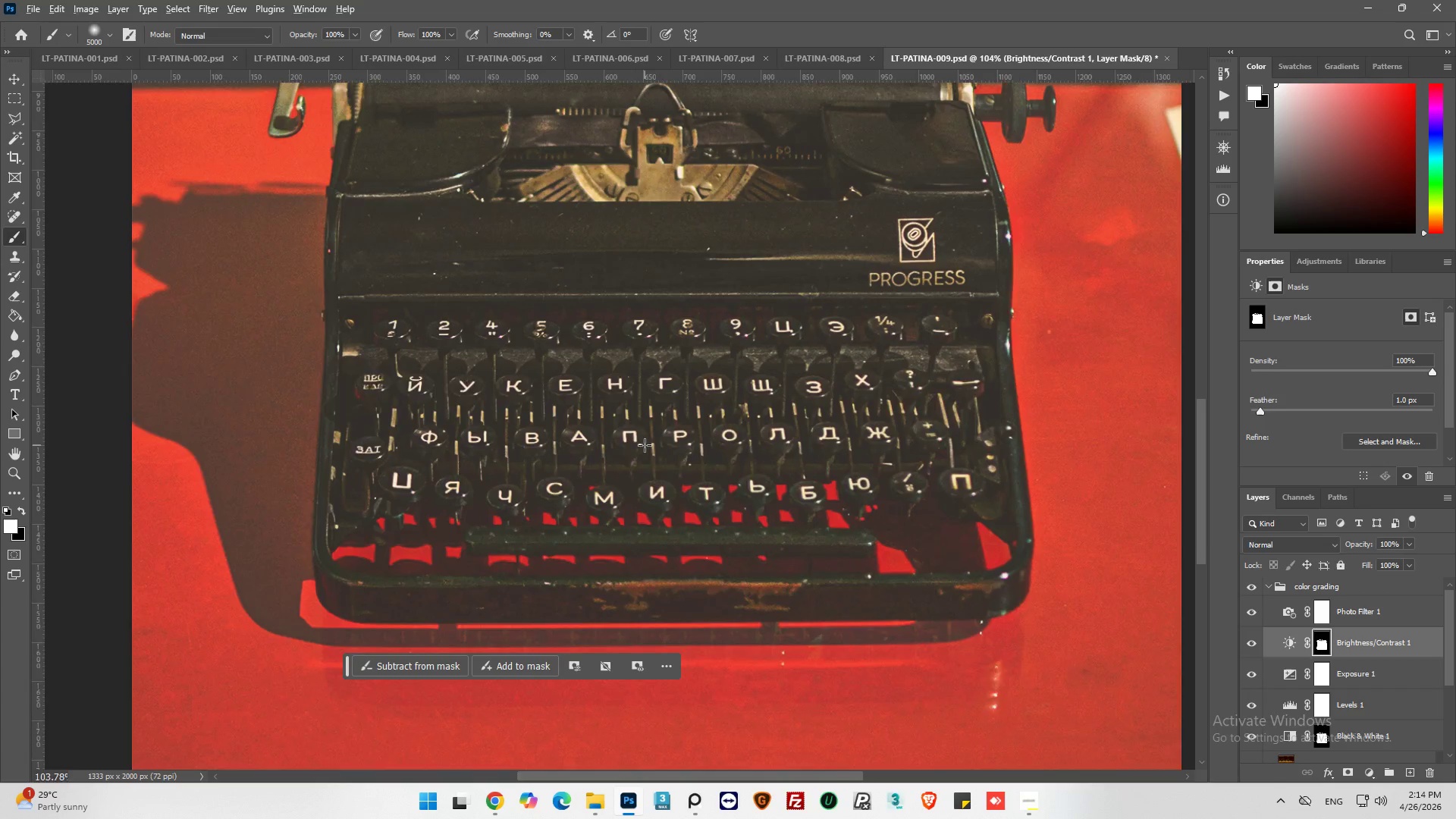 
scroll: coordinate [645, 445], scroll_direction: down, amount: 2.0
 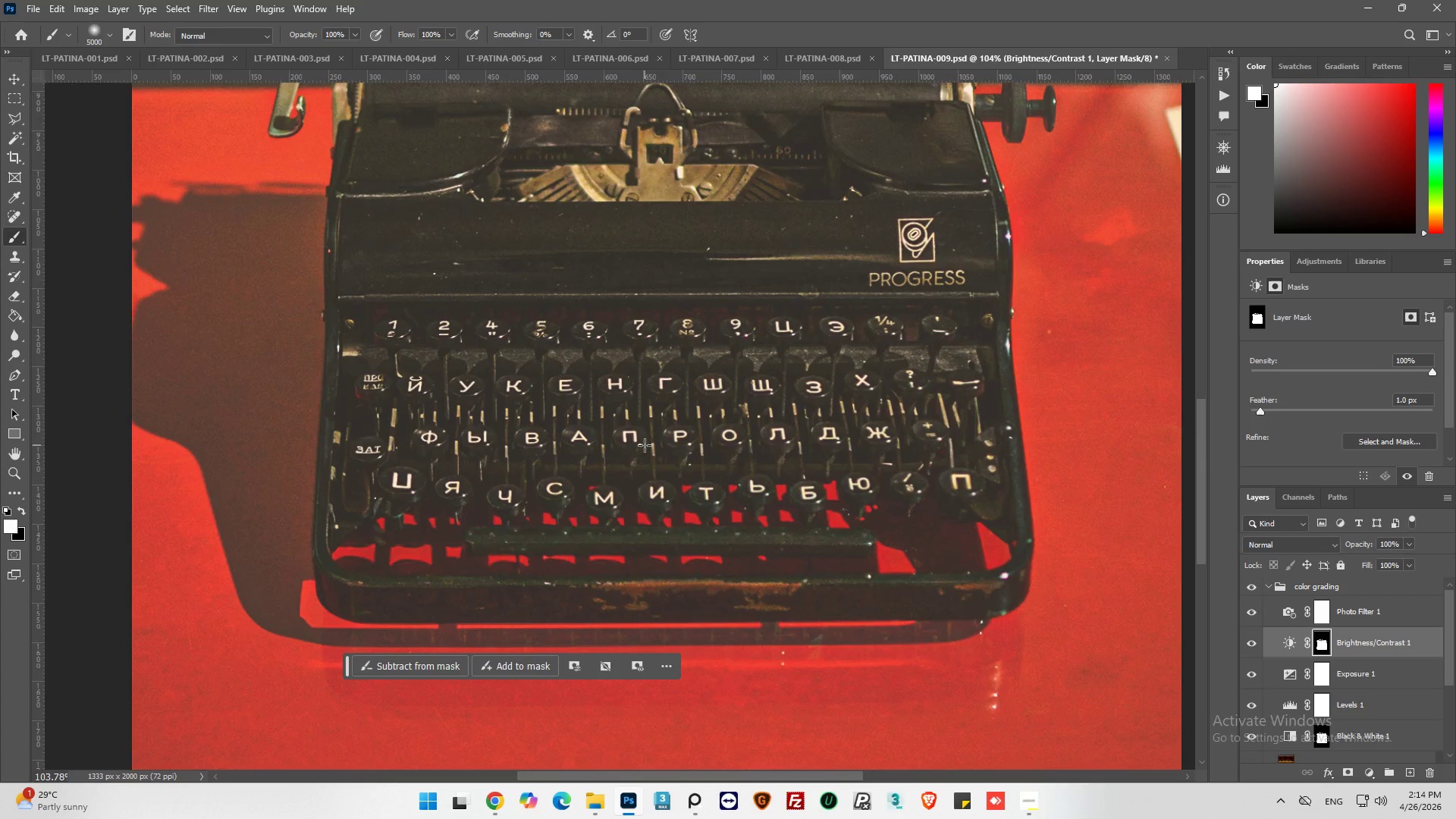 
scroll: coordinate [645, 445], scroll_direction: up, amount: 2.0
 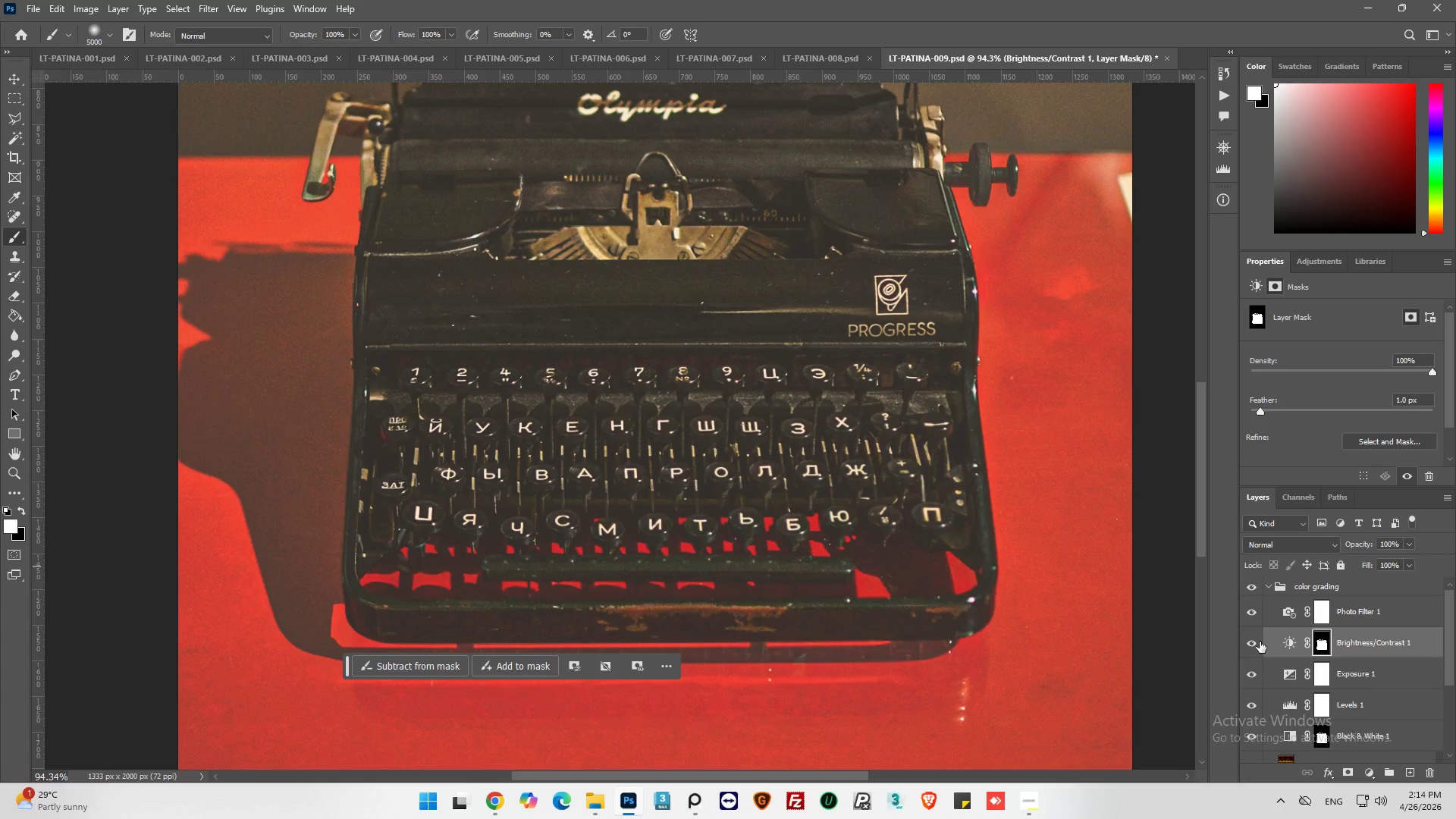 
left_click([1254, 643])
 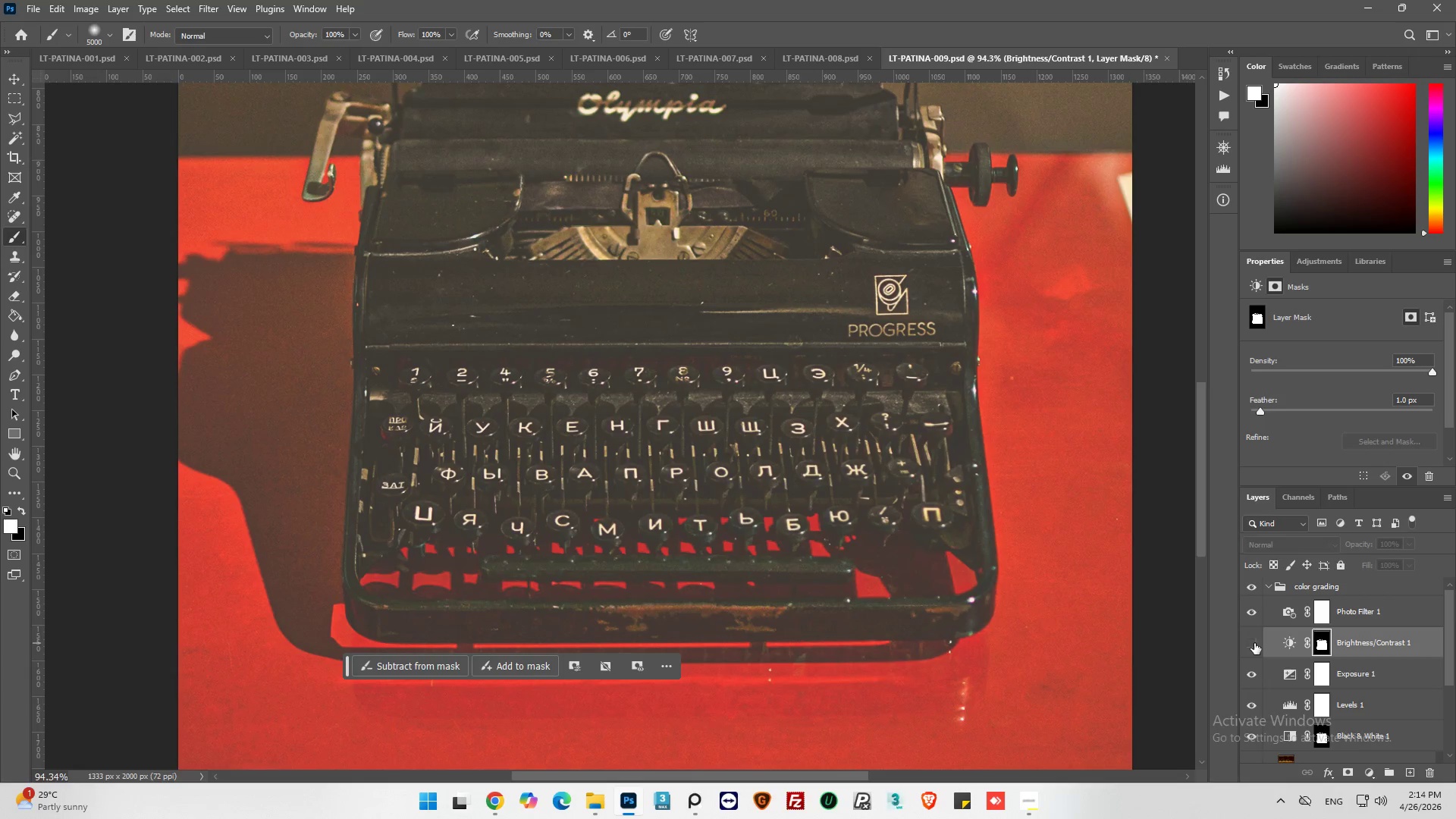 
left_click([1254, 643])
 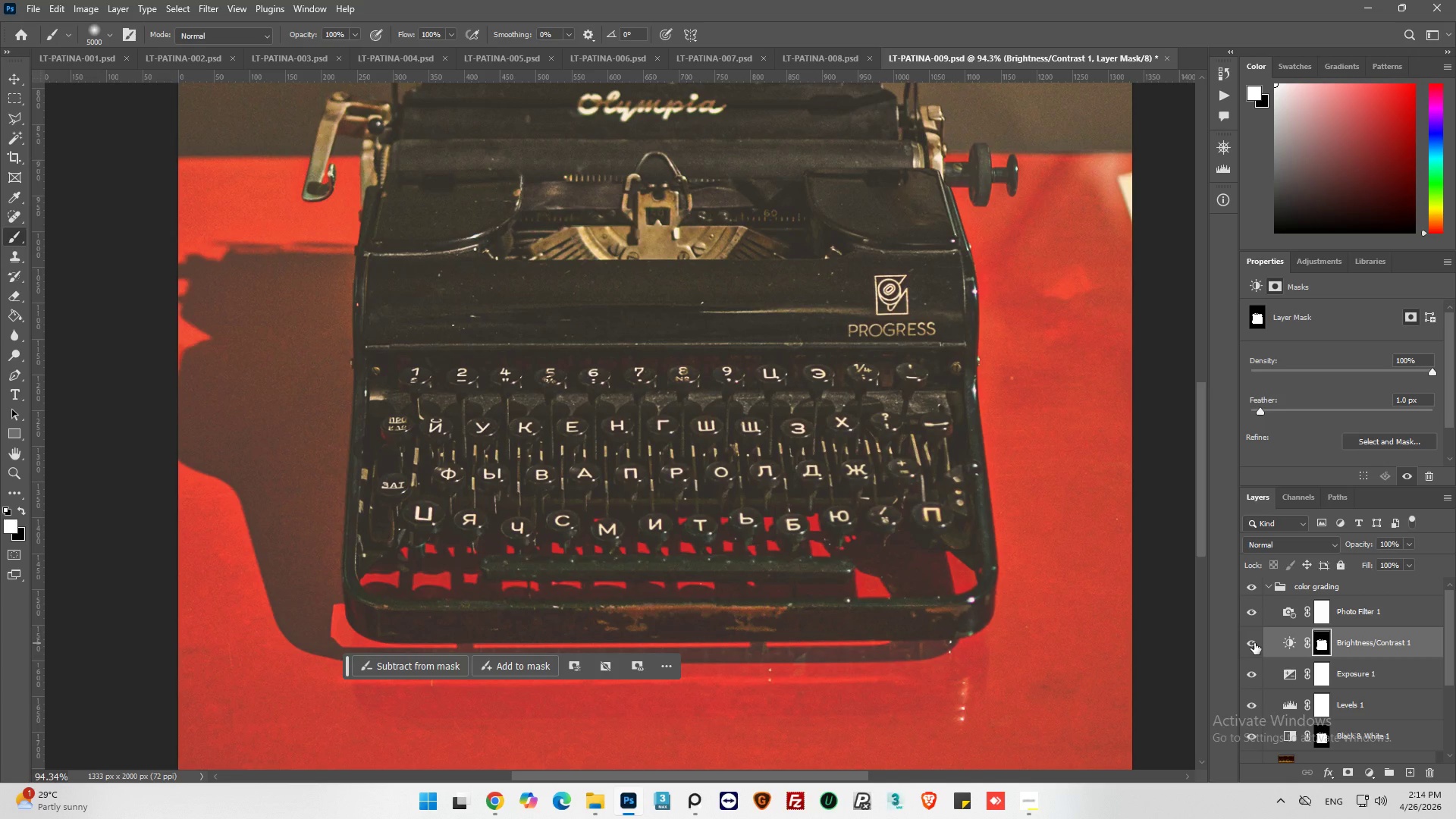 
left_click([1254, 643])
 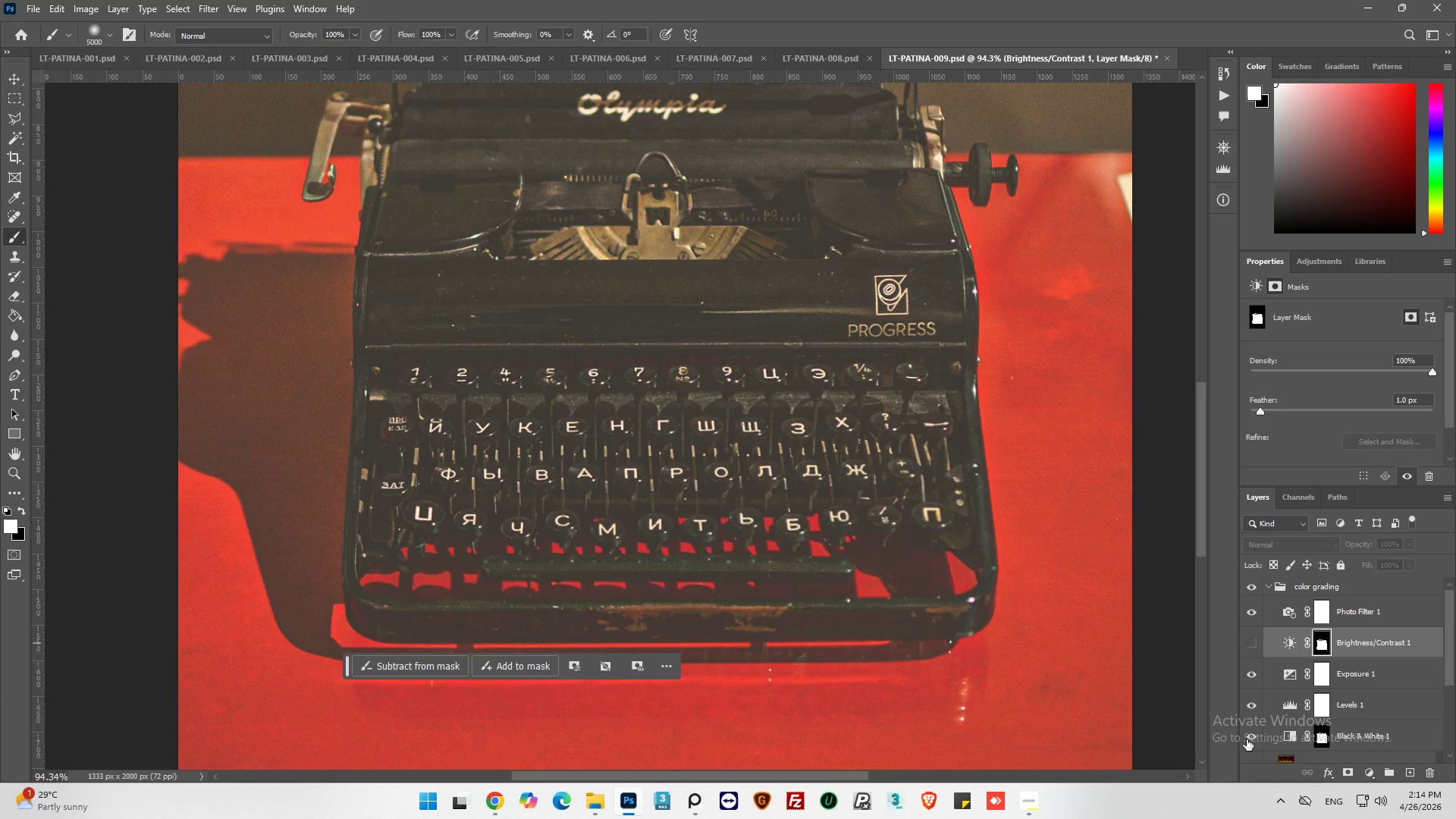 
left_click([1247, 737])
 